 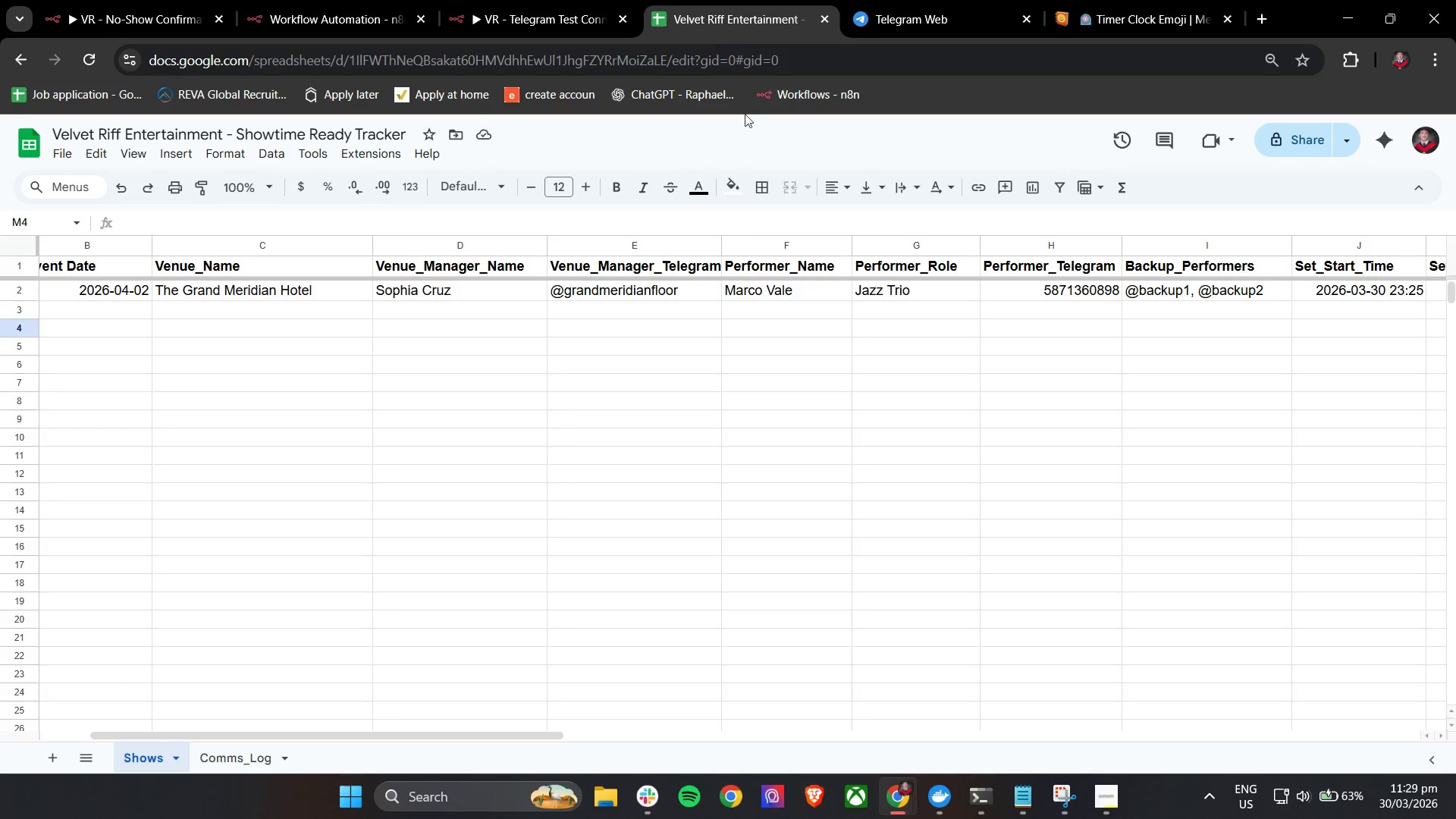 
hold_key(key=ShiftLeft, duration=1.51)
 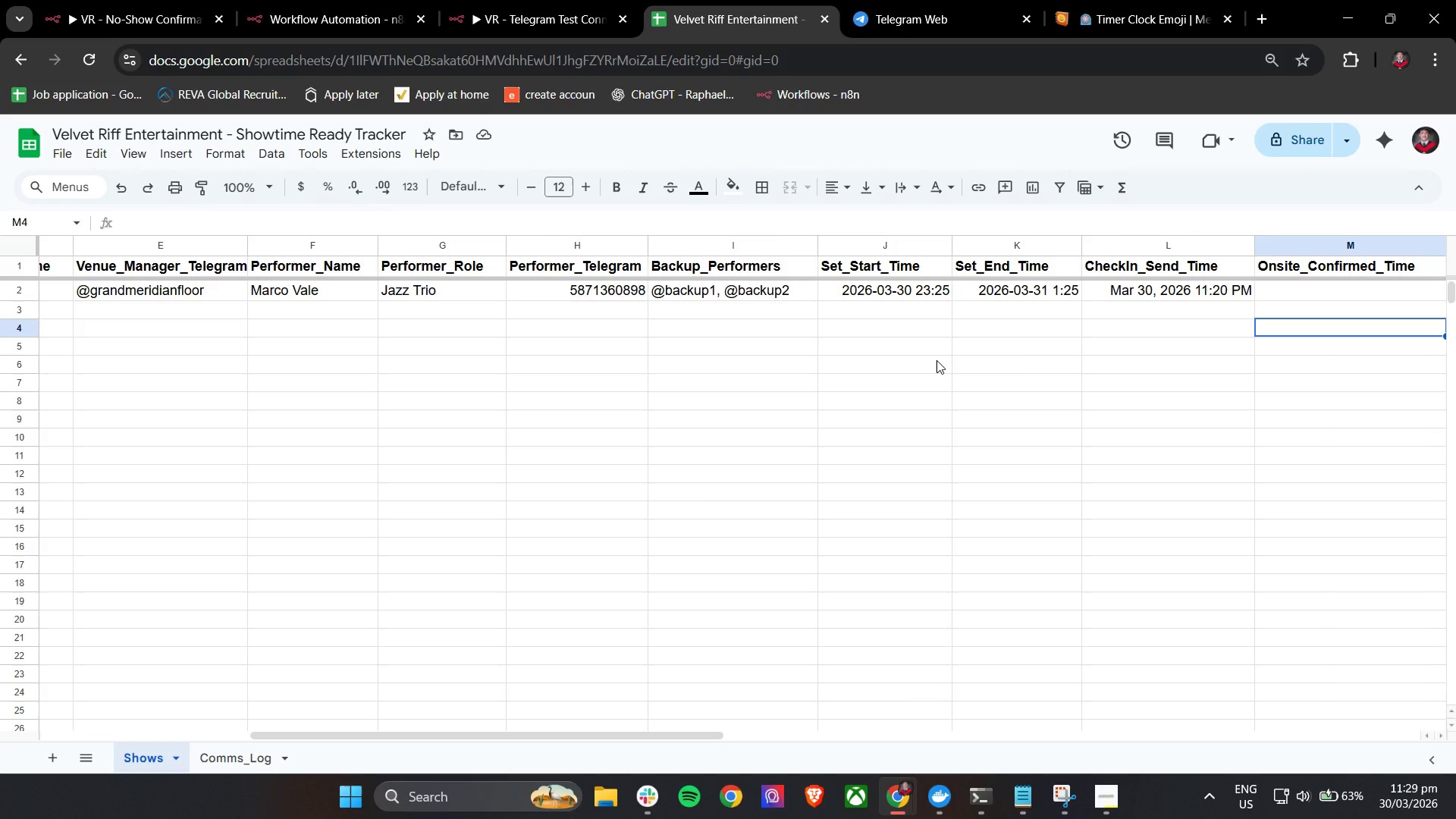 
key(Shift+ShiftLeft)
 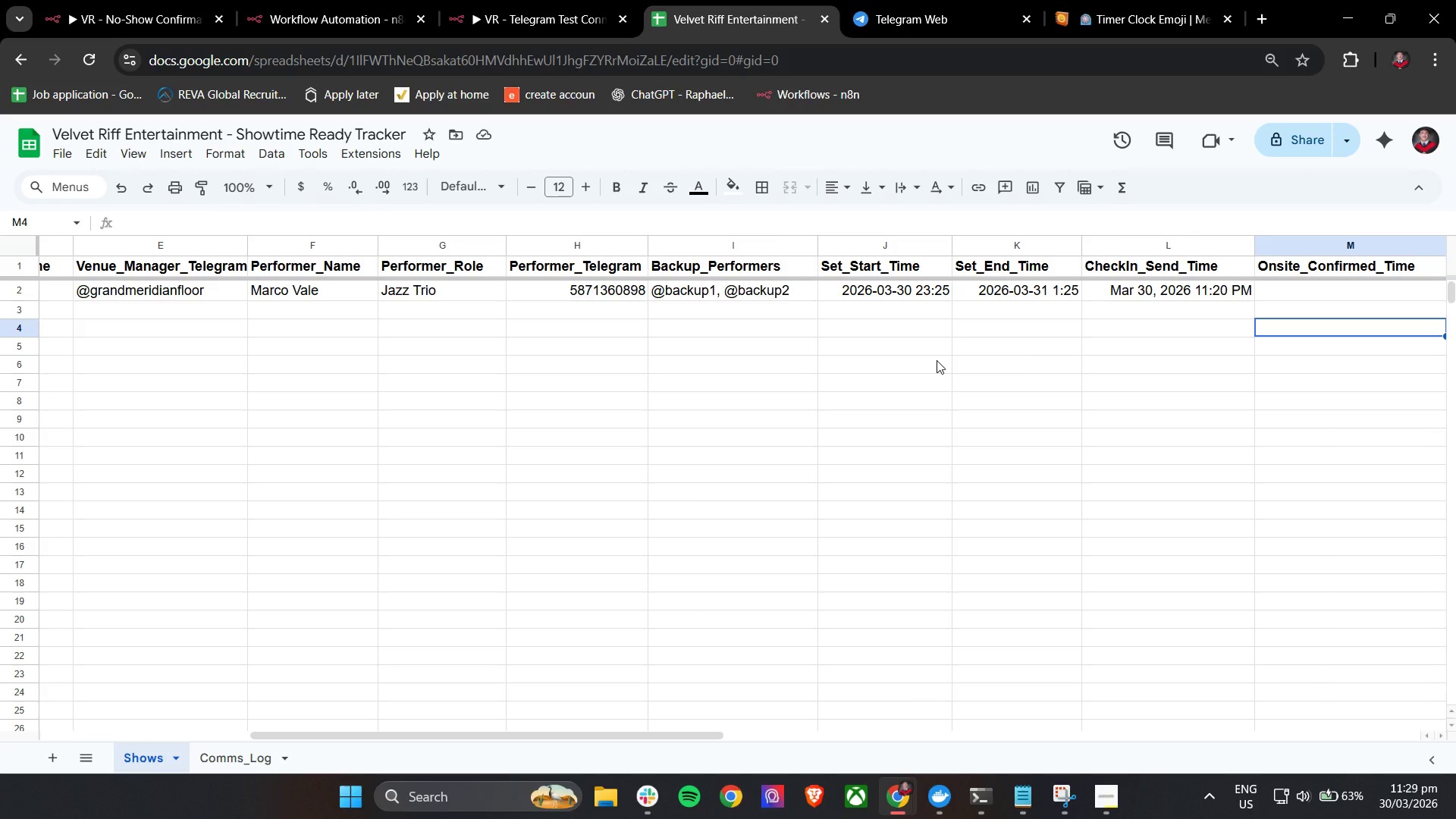 
key(Shift+ShiftLeft)
 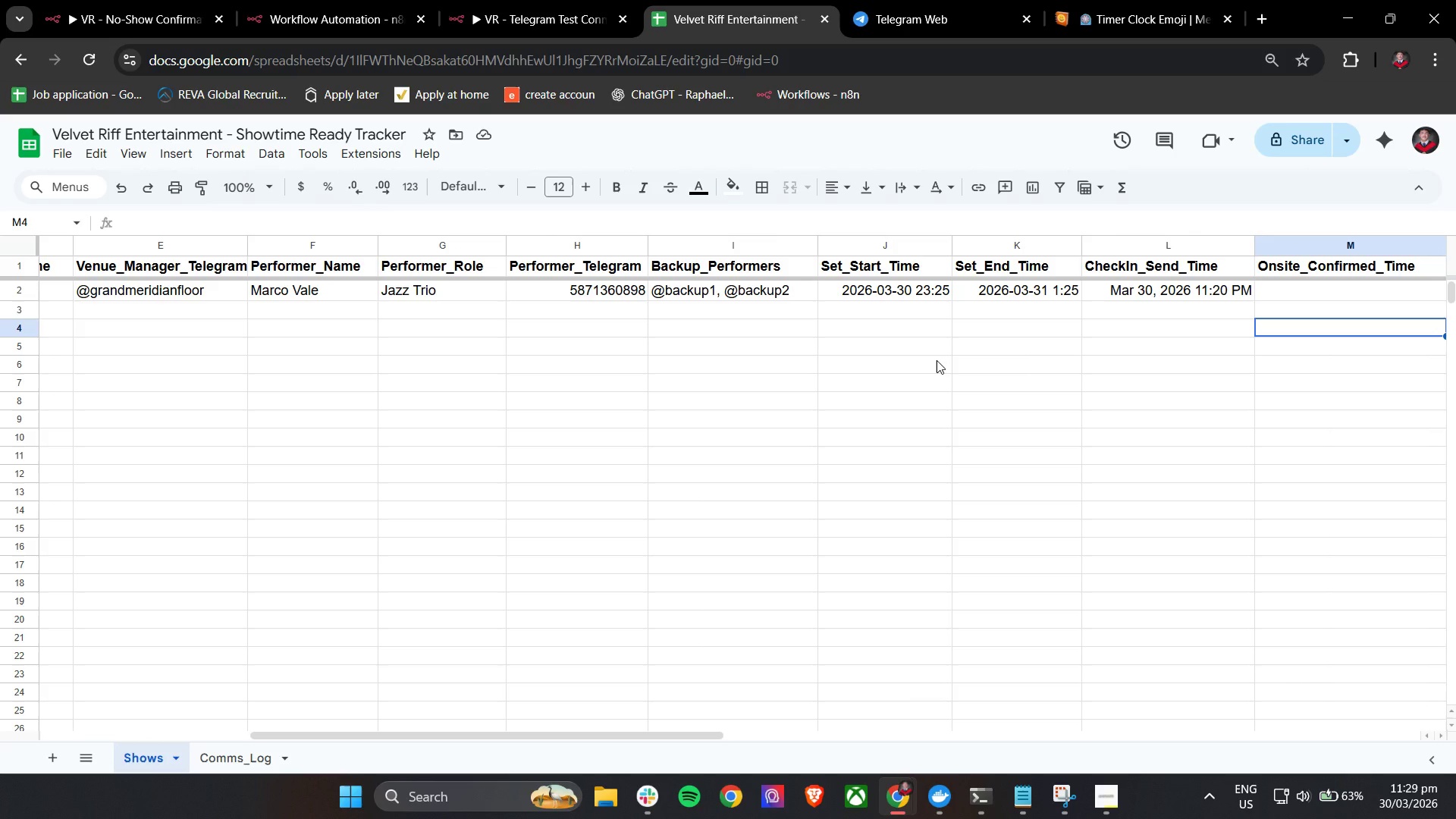 
scroll: coordinate [936, 360], scroll_direction: down, amount: 5.0
 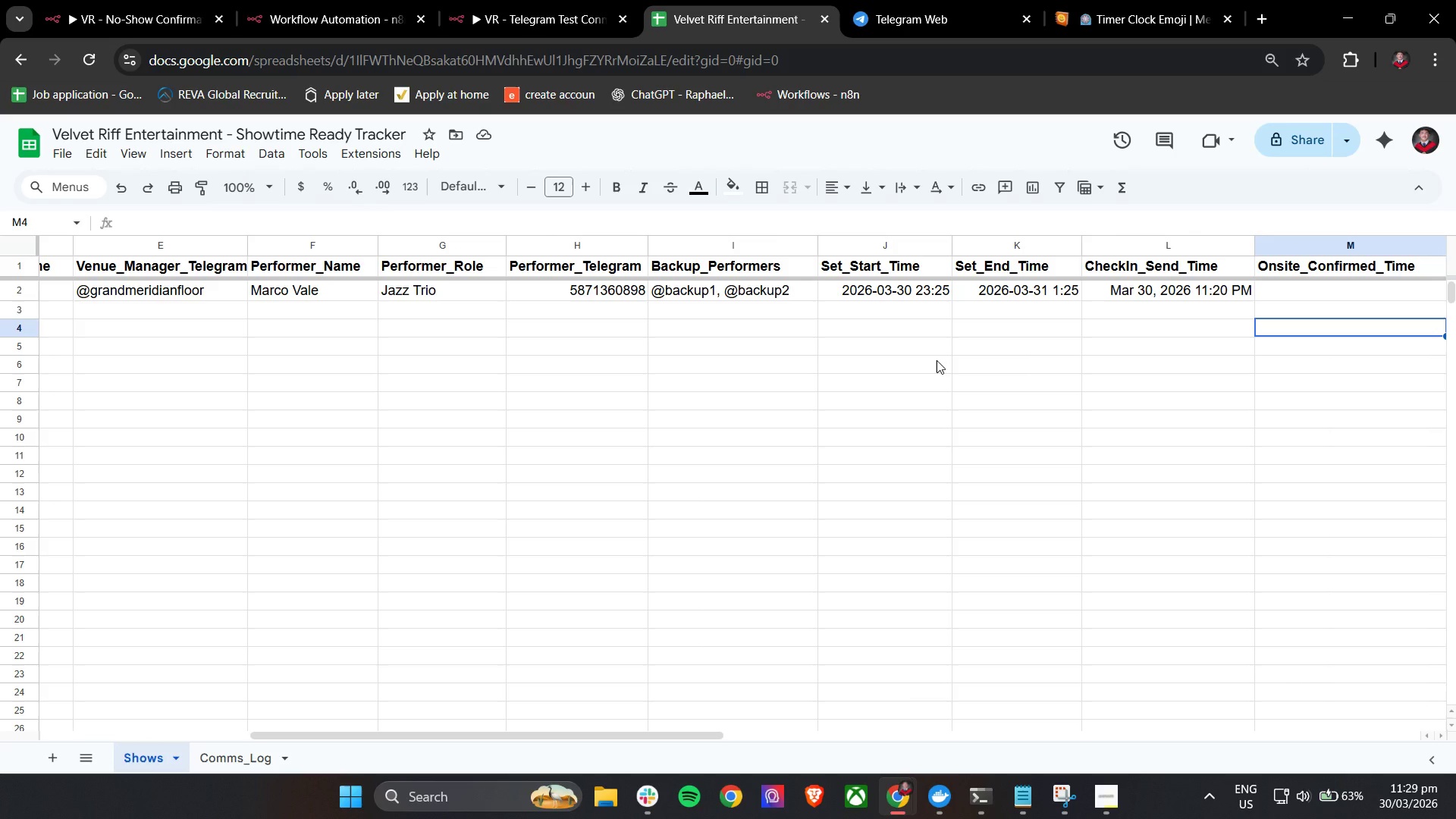 
key(Shift+ShiftLeft)
 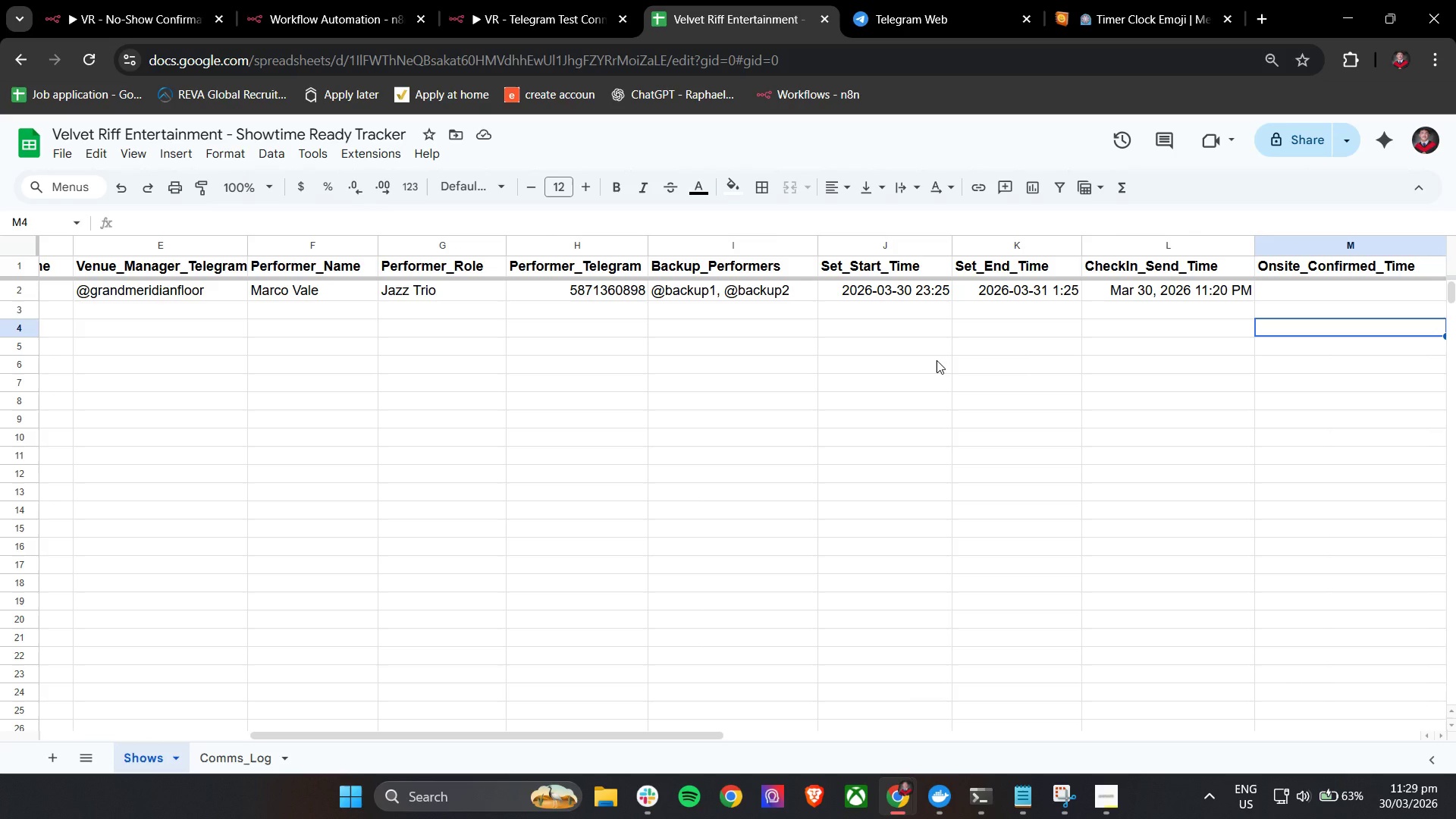 
key(Shift+ShiftLeft)
 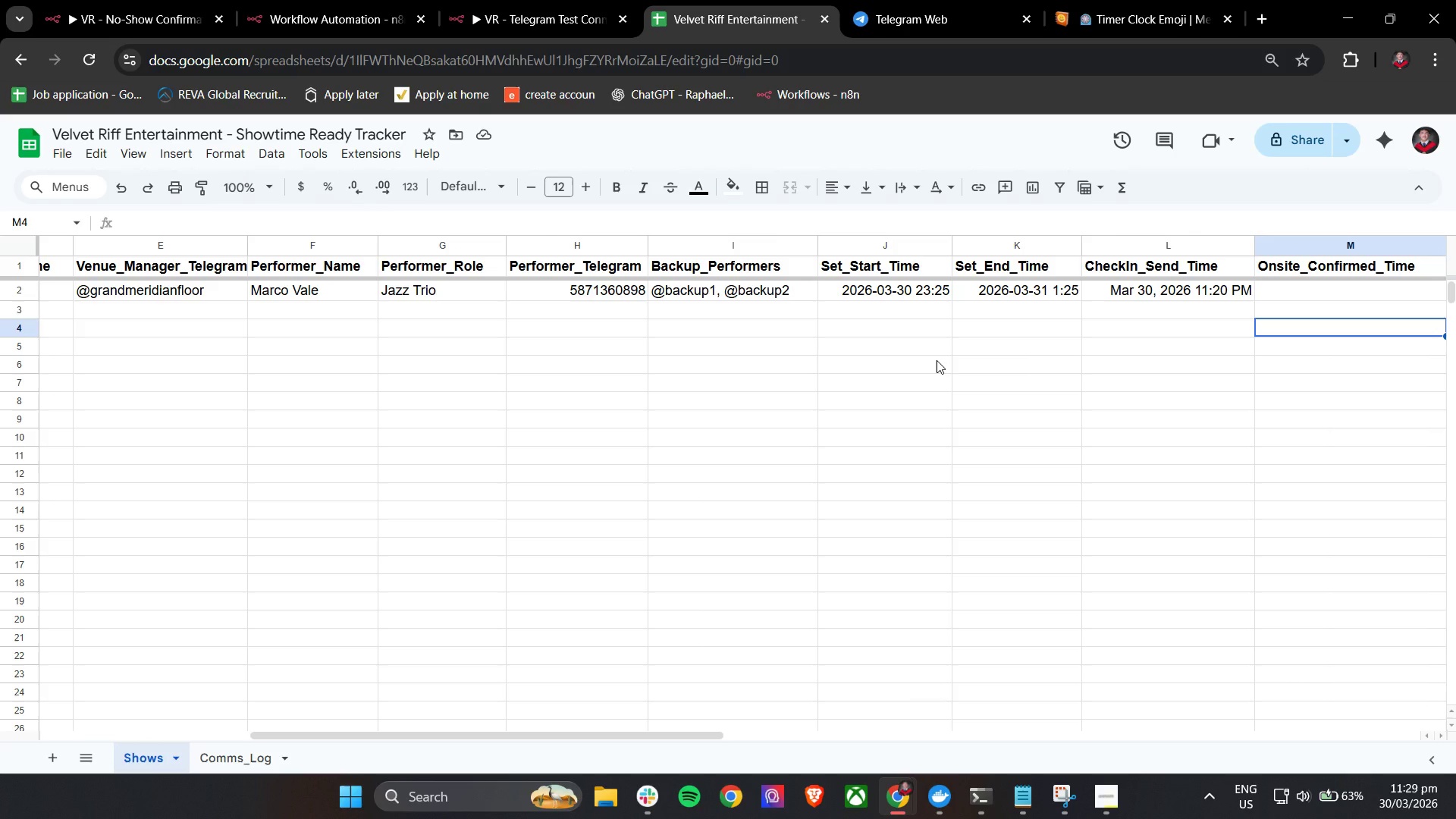 
key(Shift+ShiftLeft)
 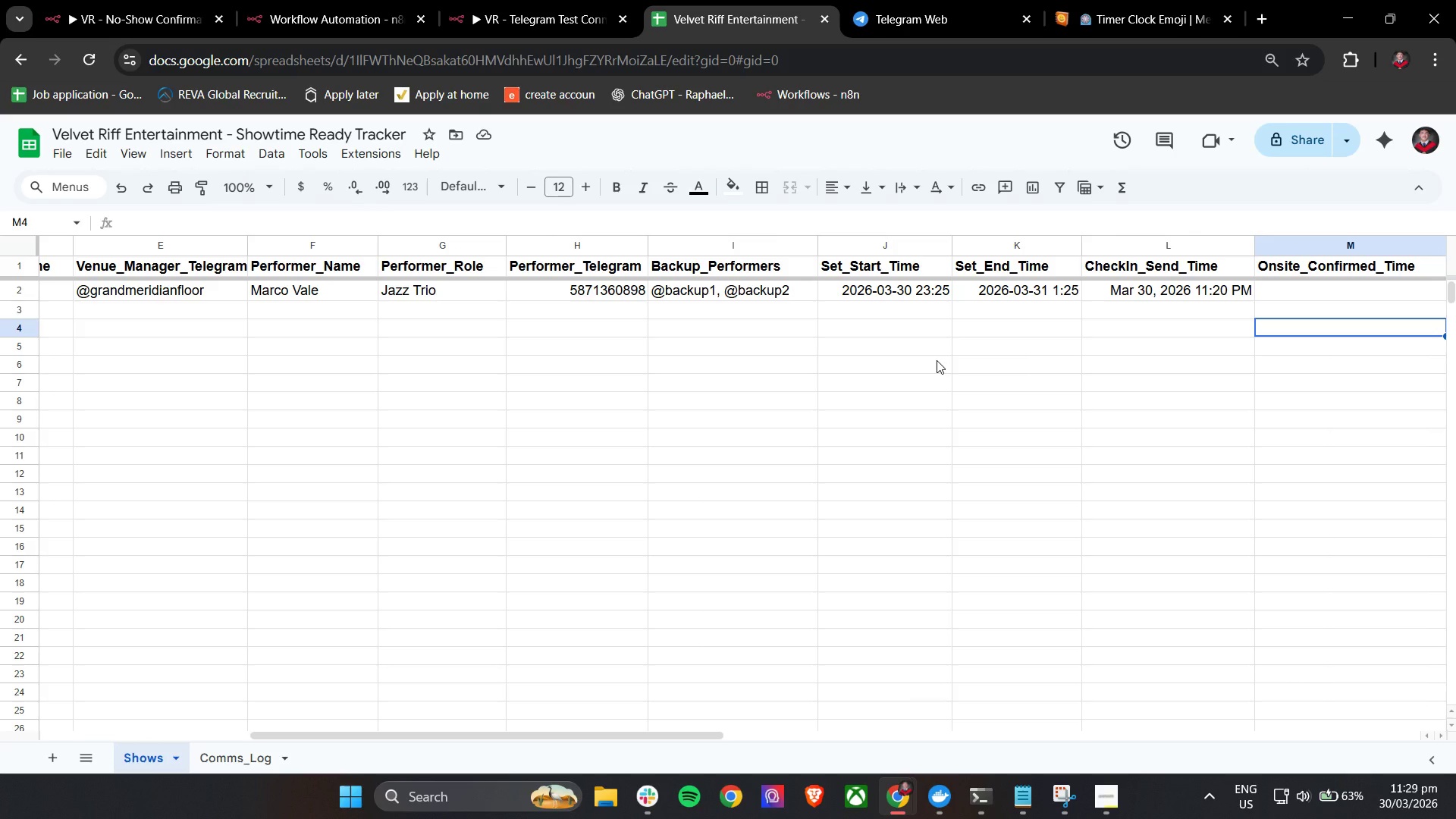 
key(Shift+ShiftLeft)
 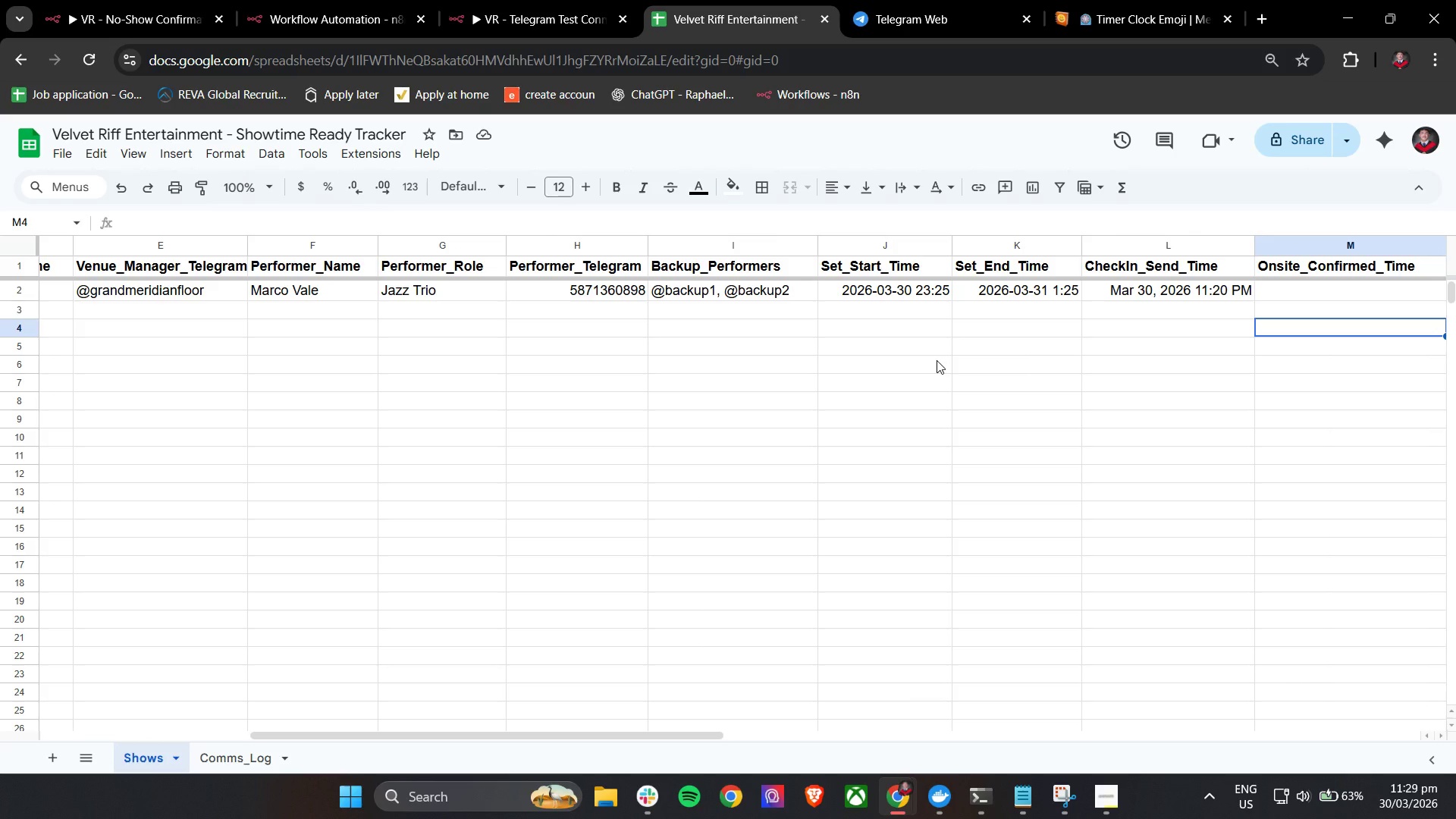 
key(Shift+ShiftLeft)
 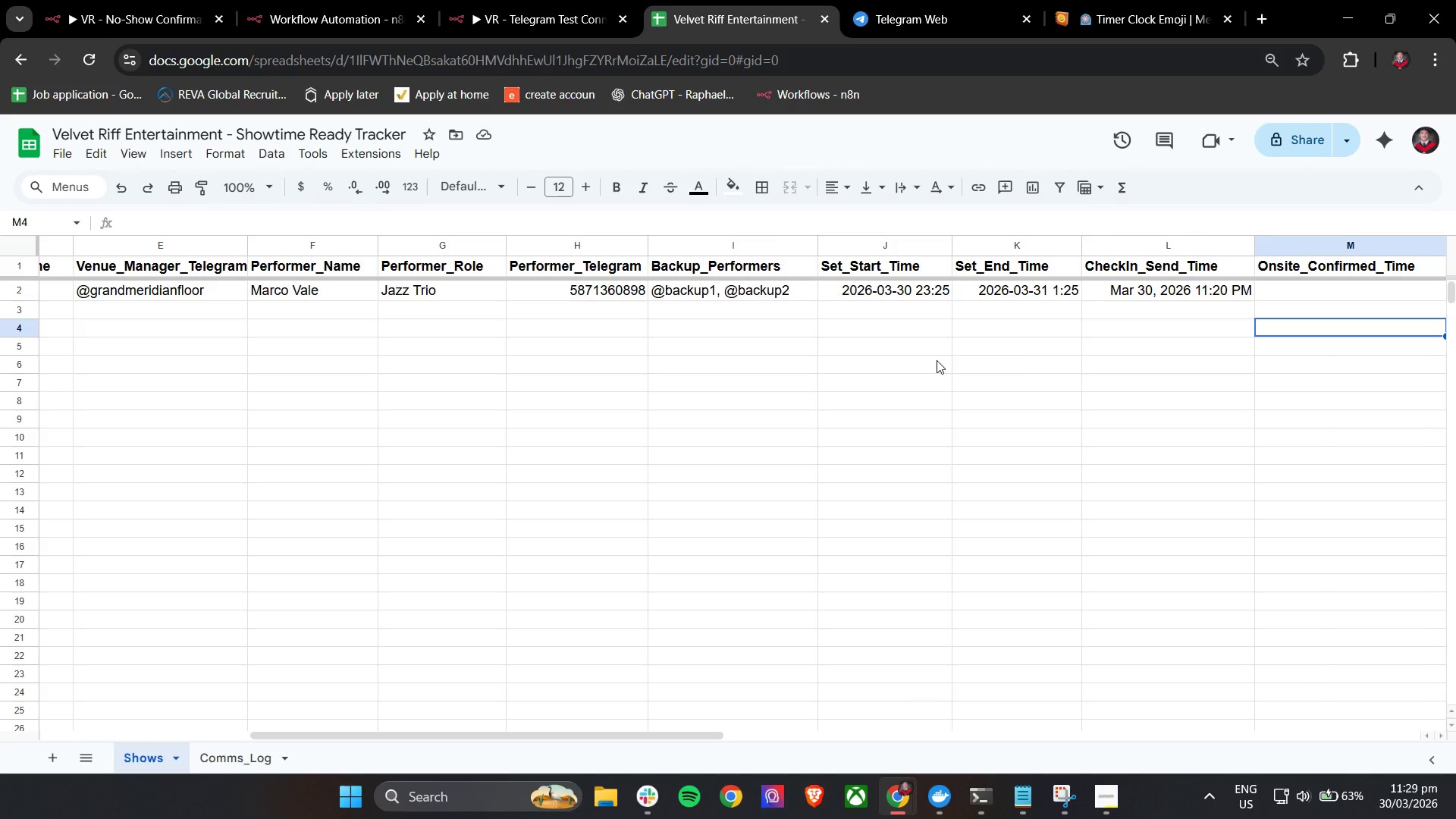 
key(Shift+ShiftLeft)
 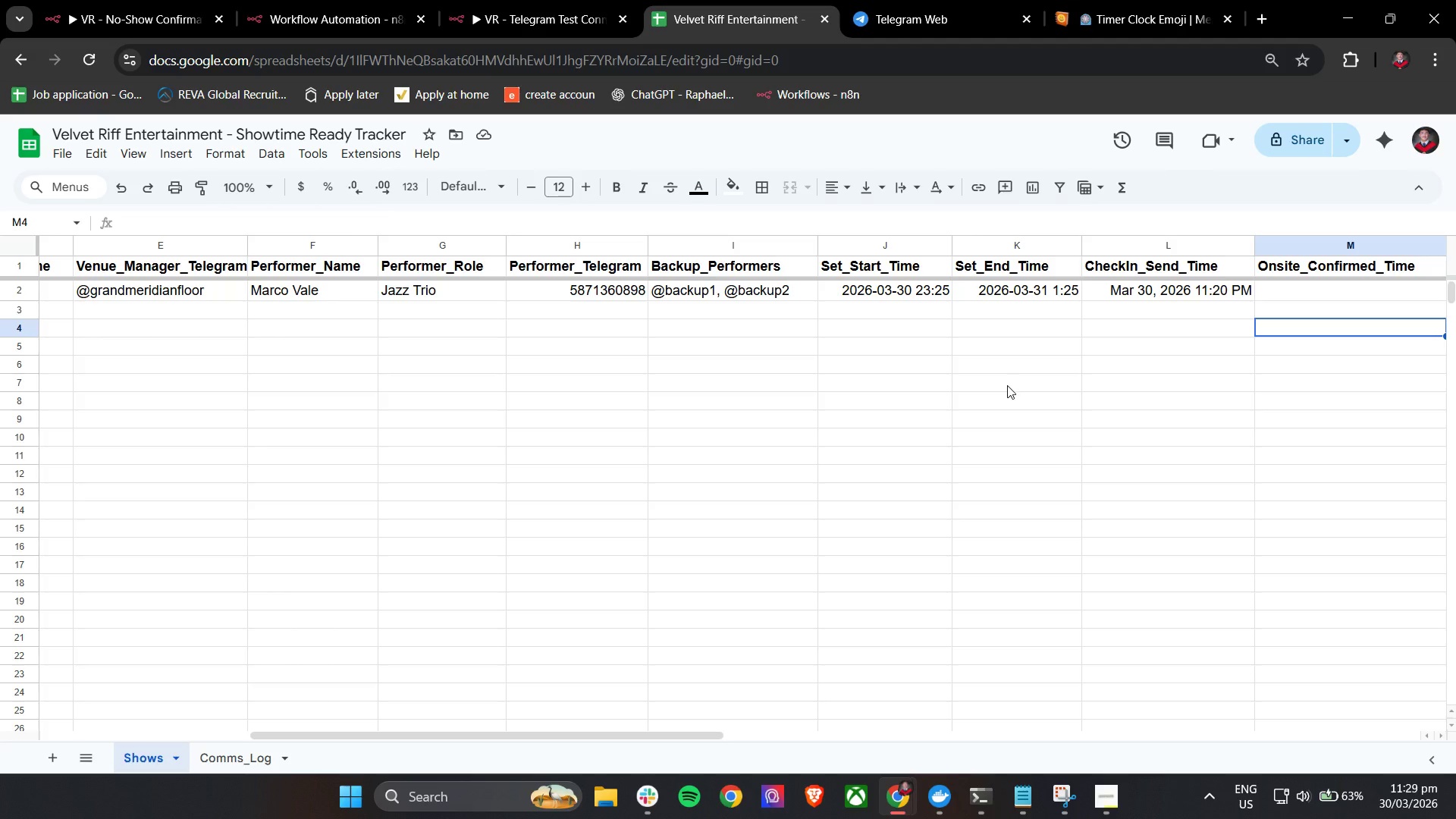 
wait(5.25)
 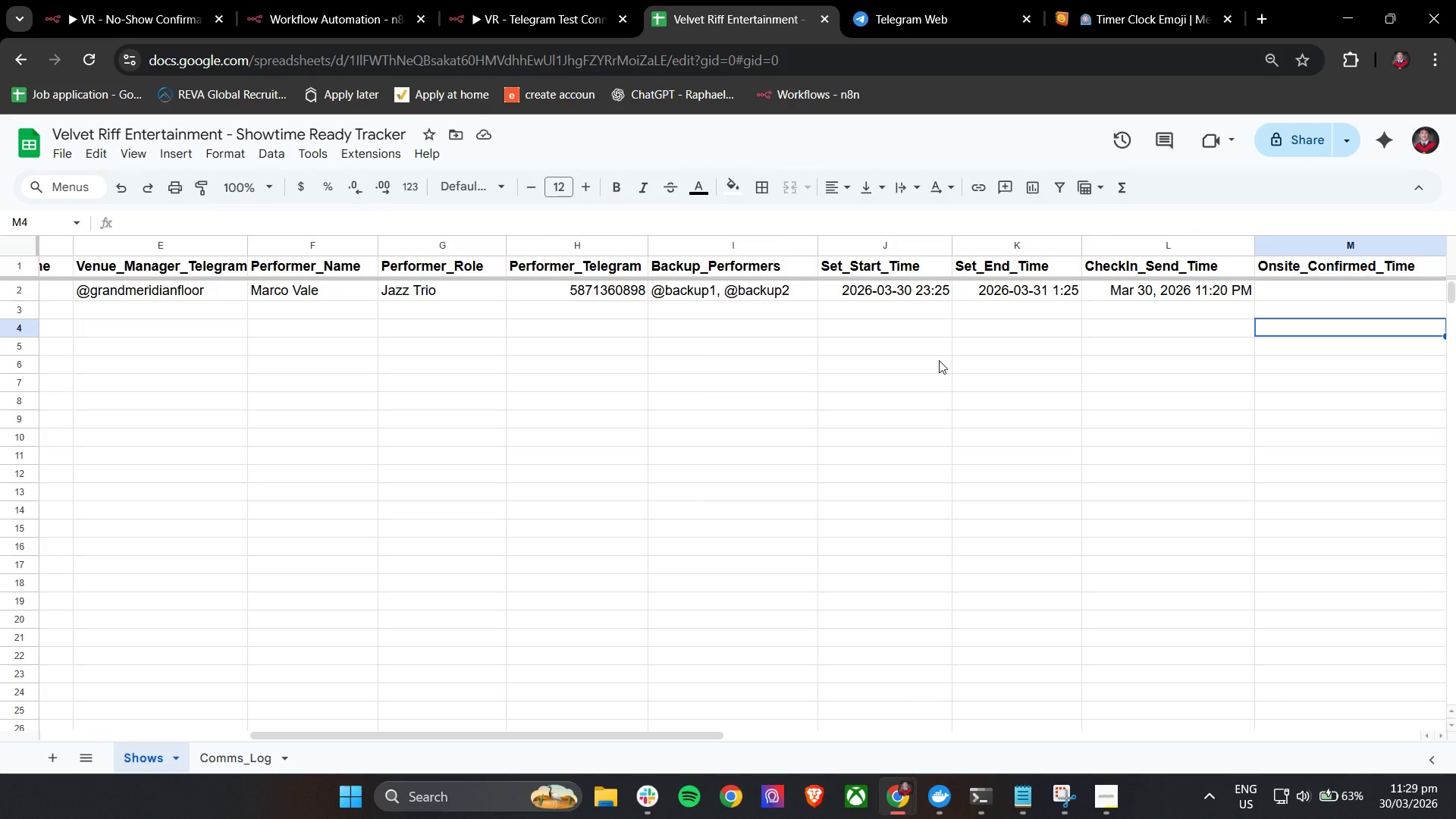 
hold_key(key=ShiftLeft, duration=0.92)
scroll: coordinate [1012, 384], scroll_direction: down, amount: 5.0
 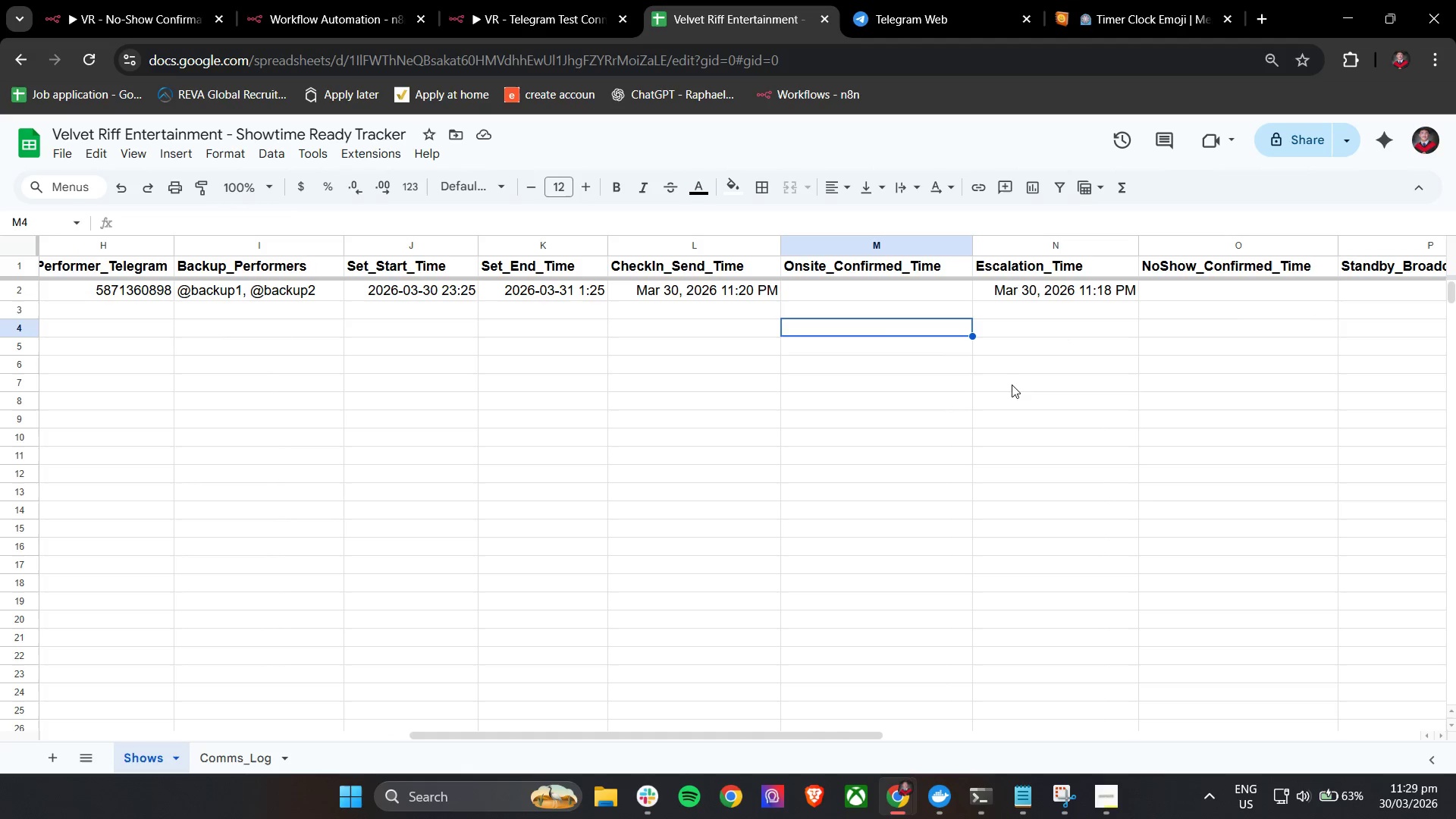 
wait(5.96)
 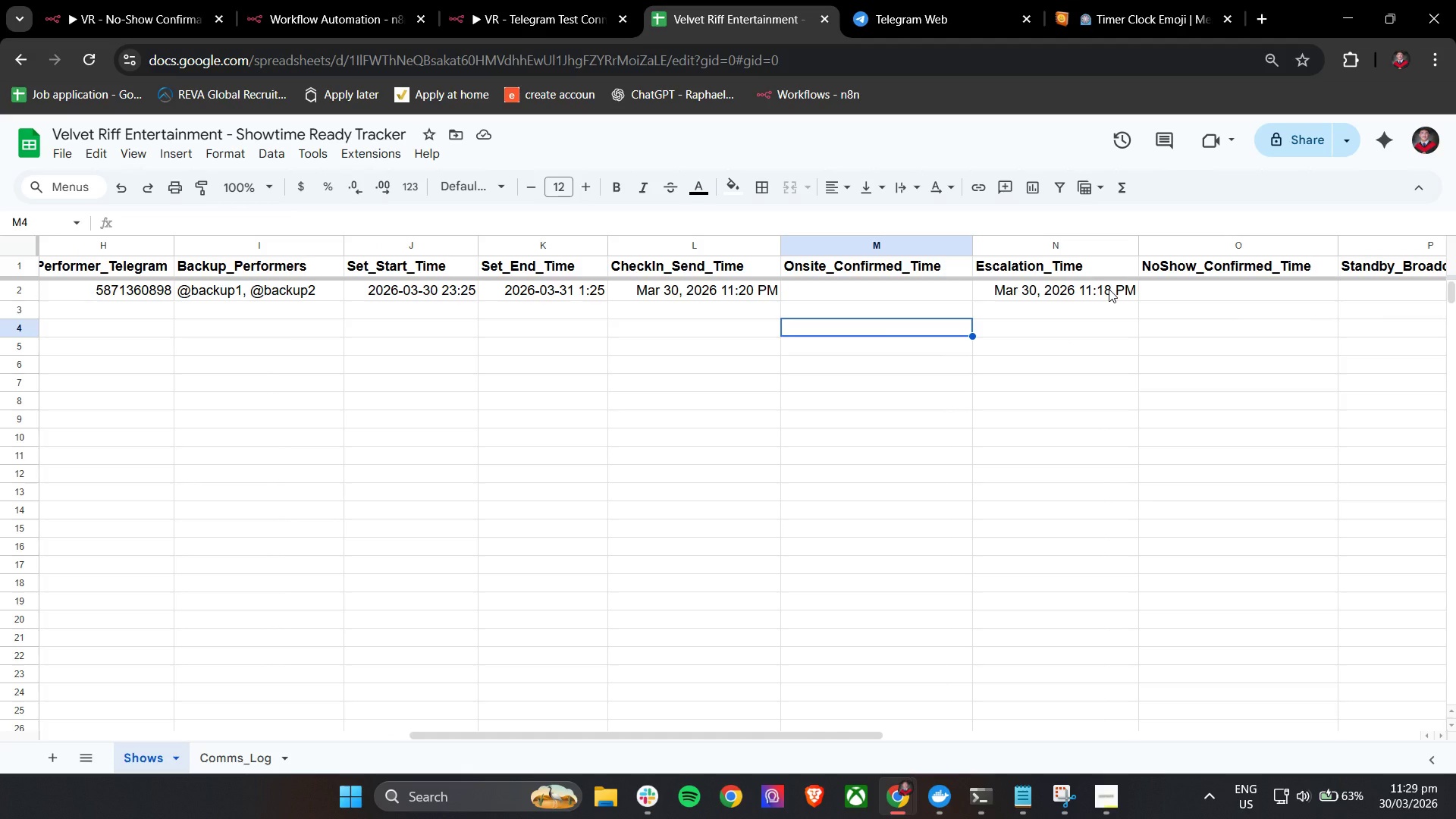 
double_click([1107, 297])
 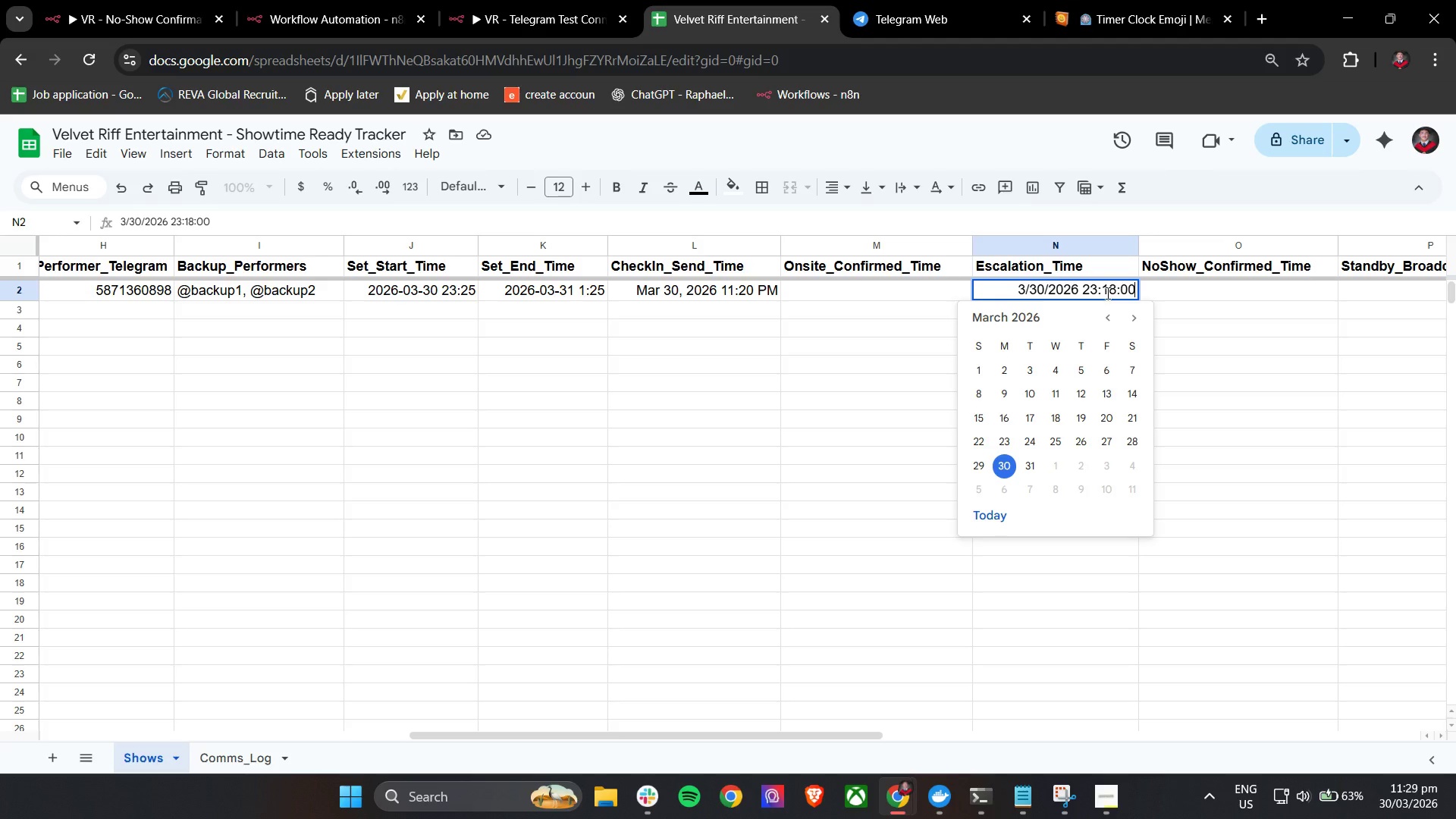 
left_click([1108, 292])
 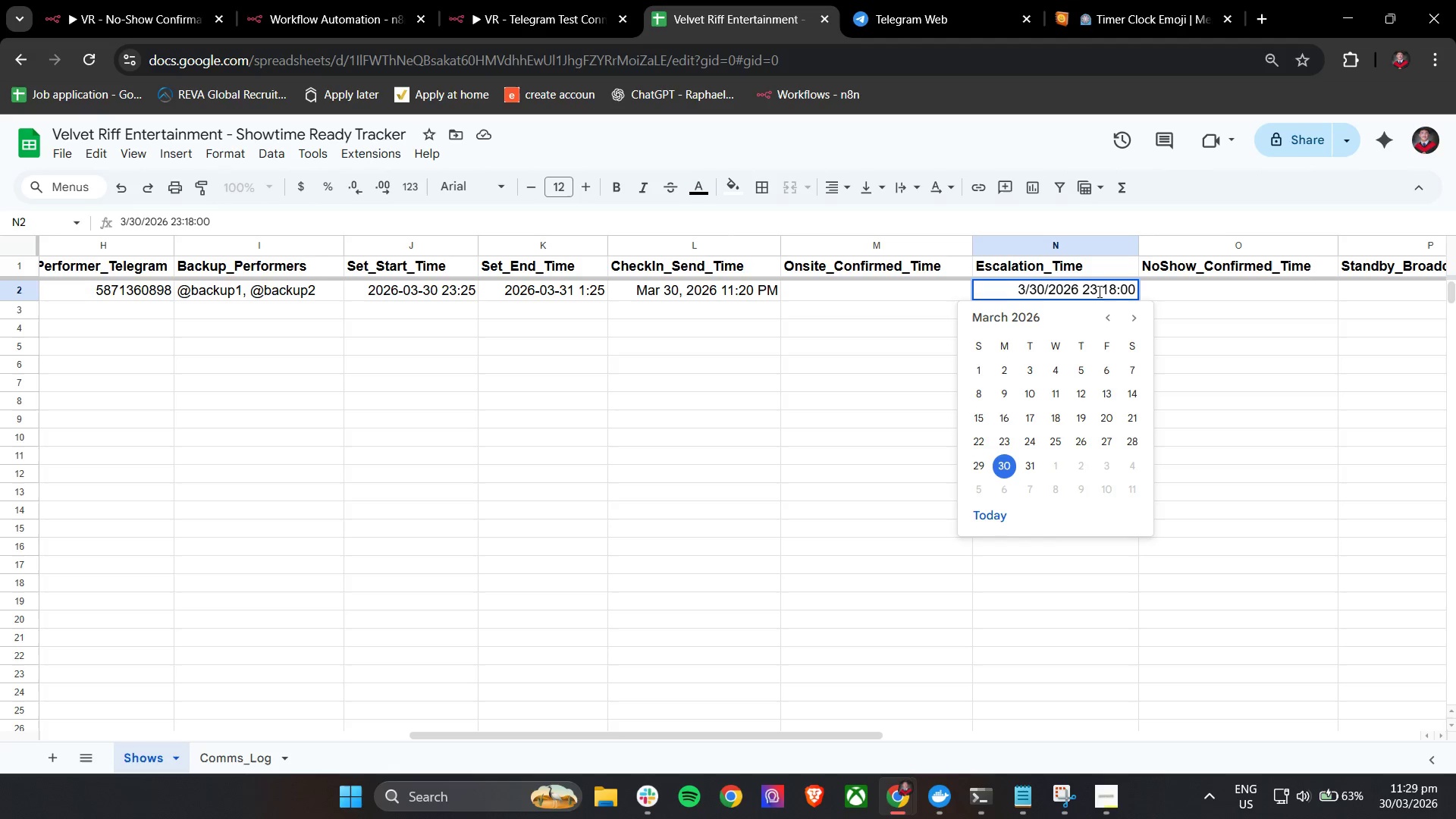 
left_click([1095, 290])
 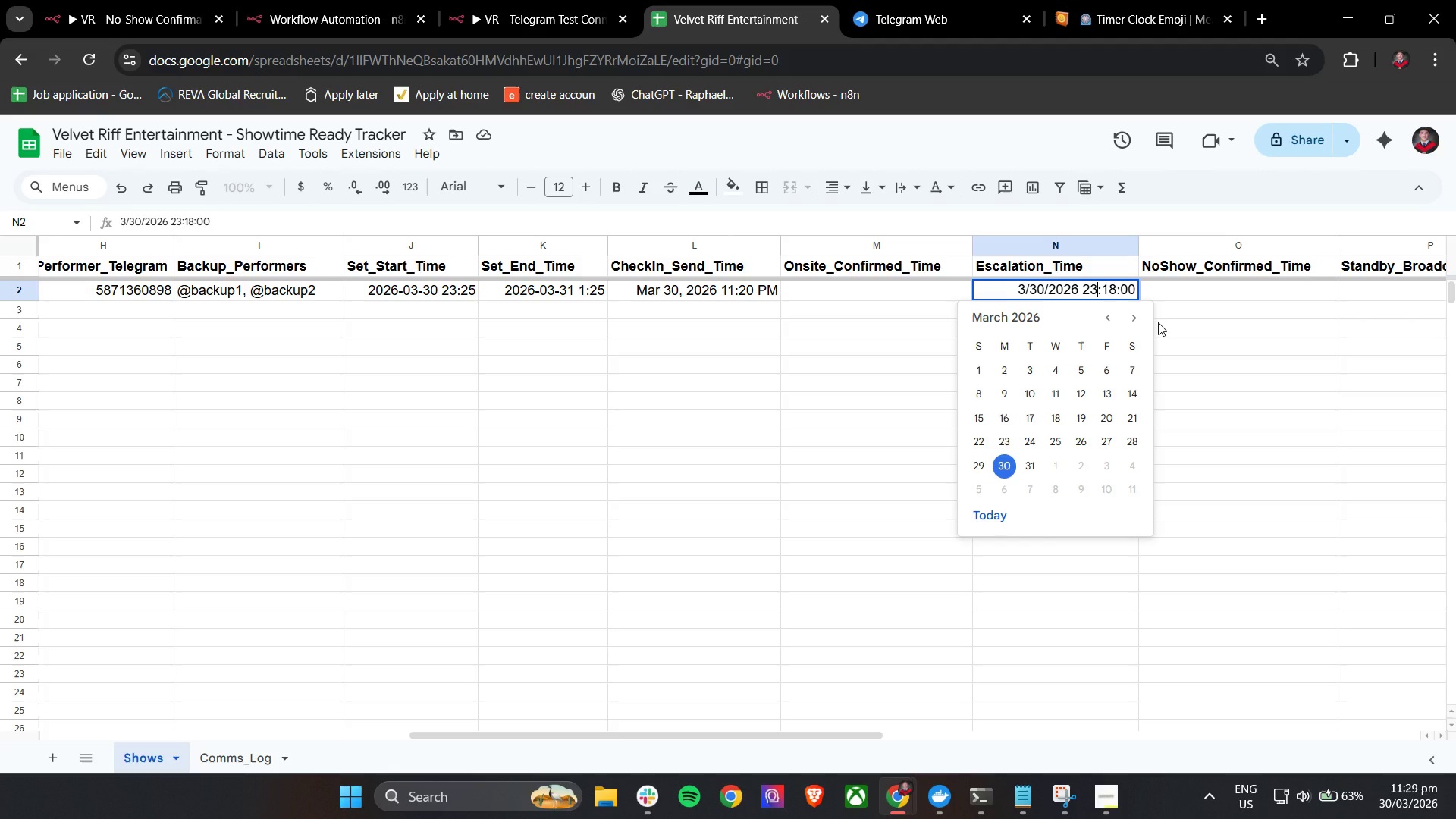 
wait(5.94)
 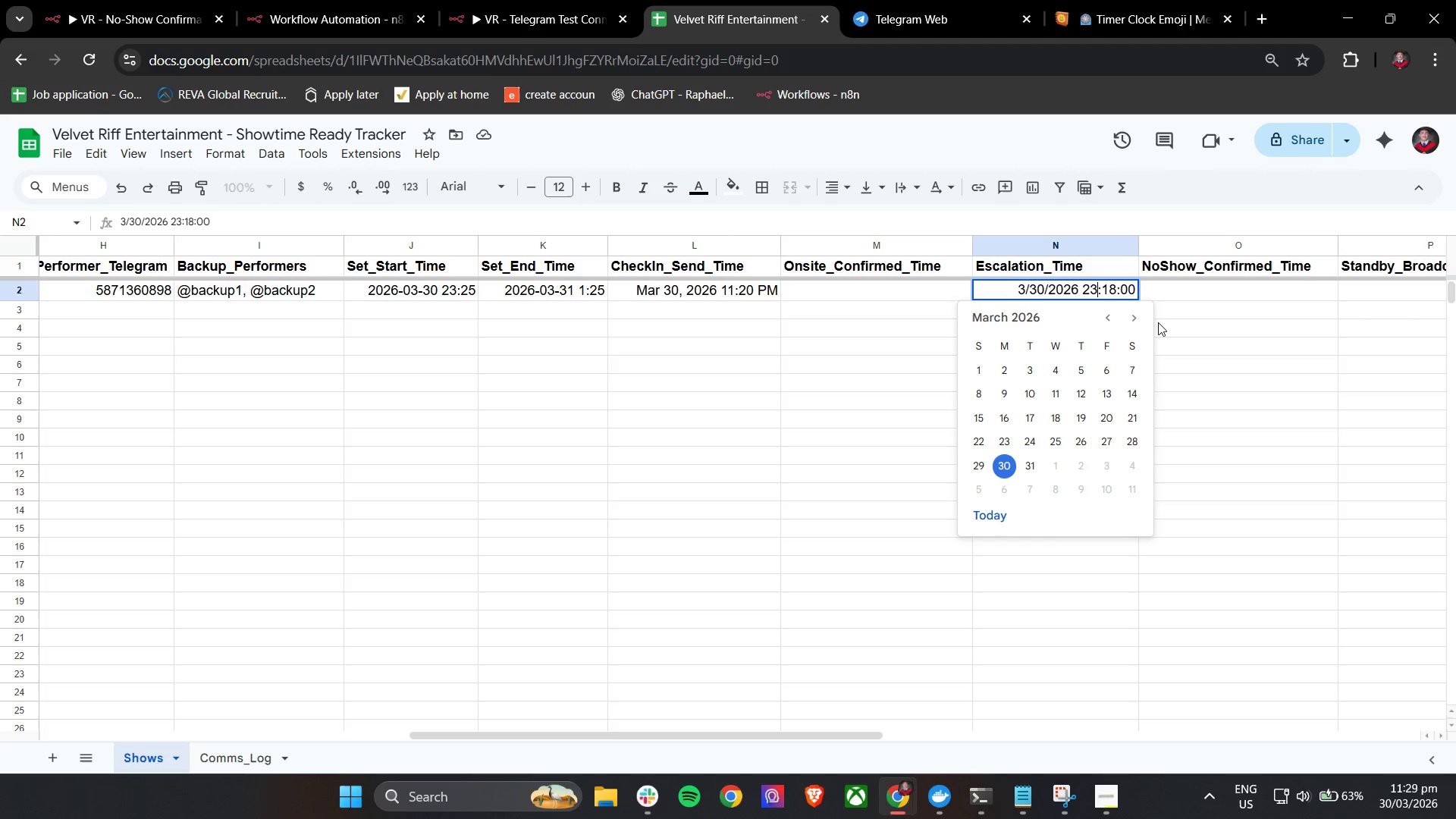 
key(Backspace)
 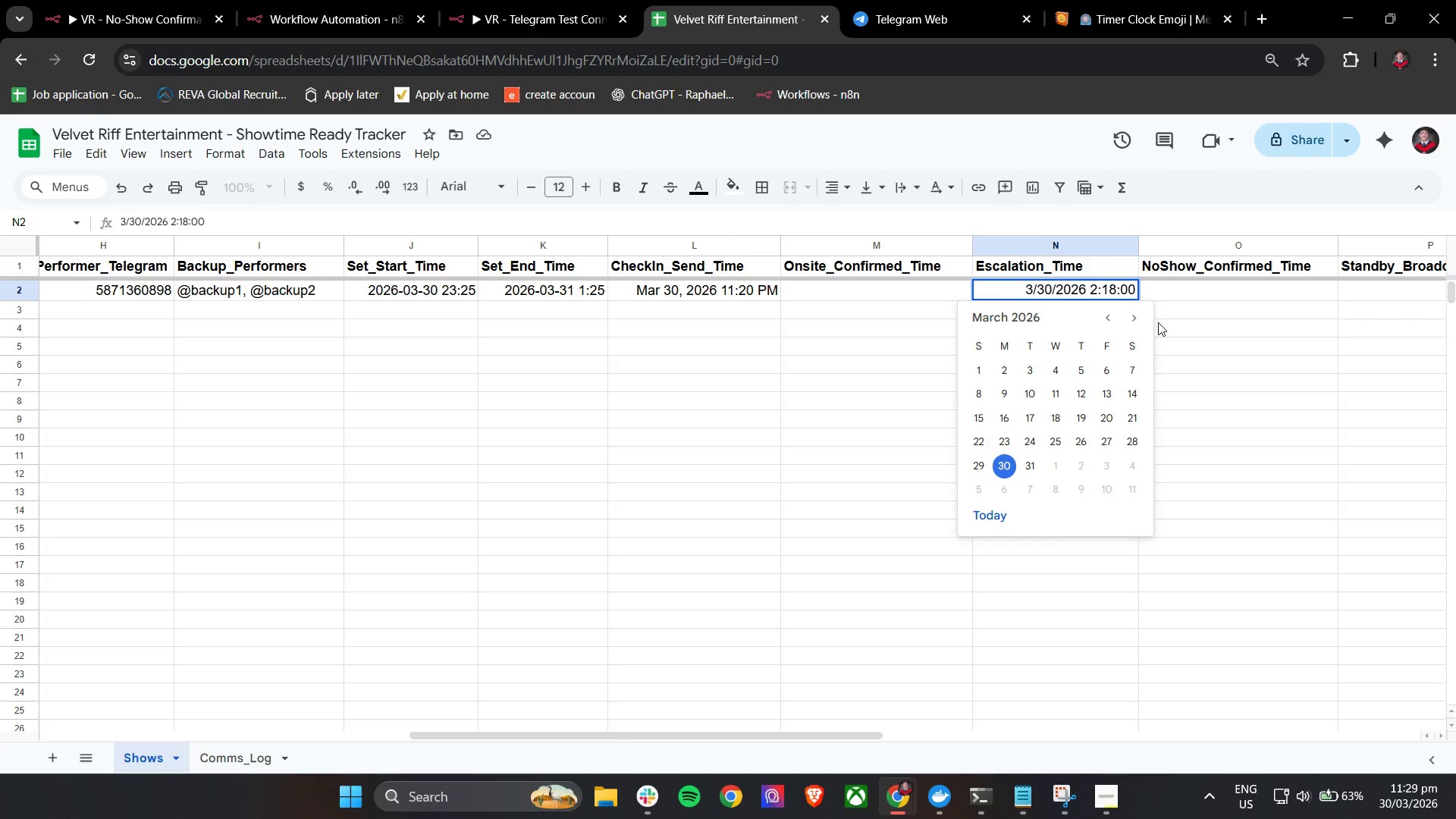 
key(2)
 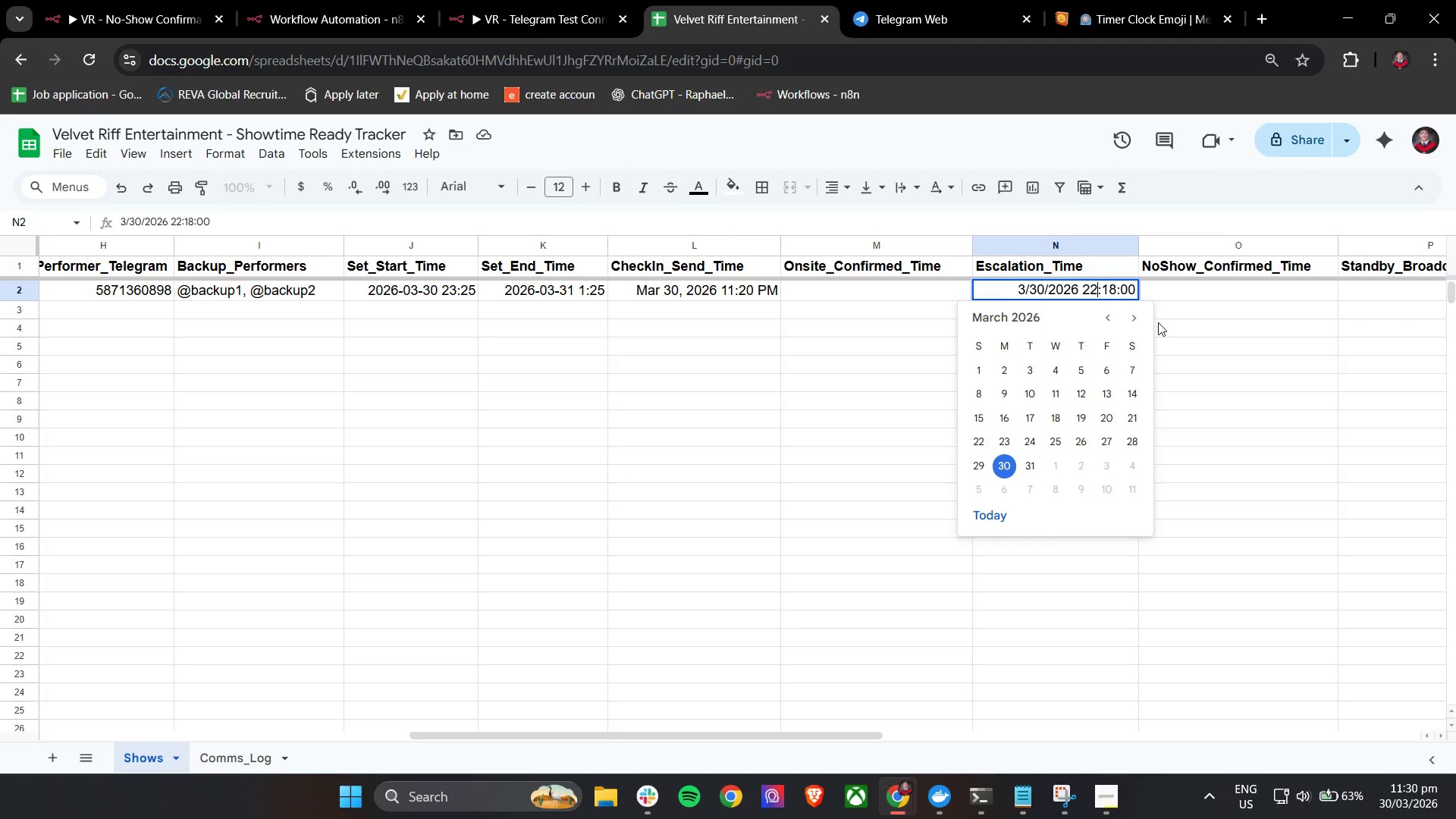 
key(ArrowRight)
 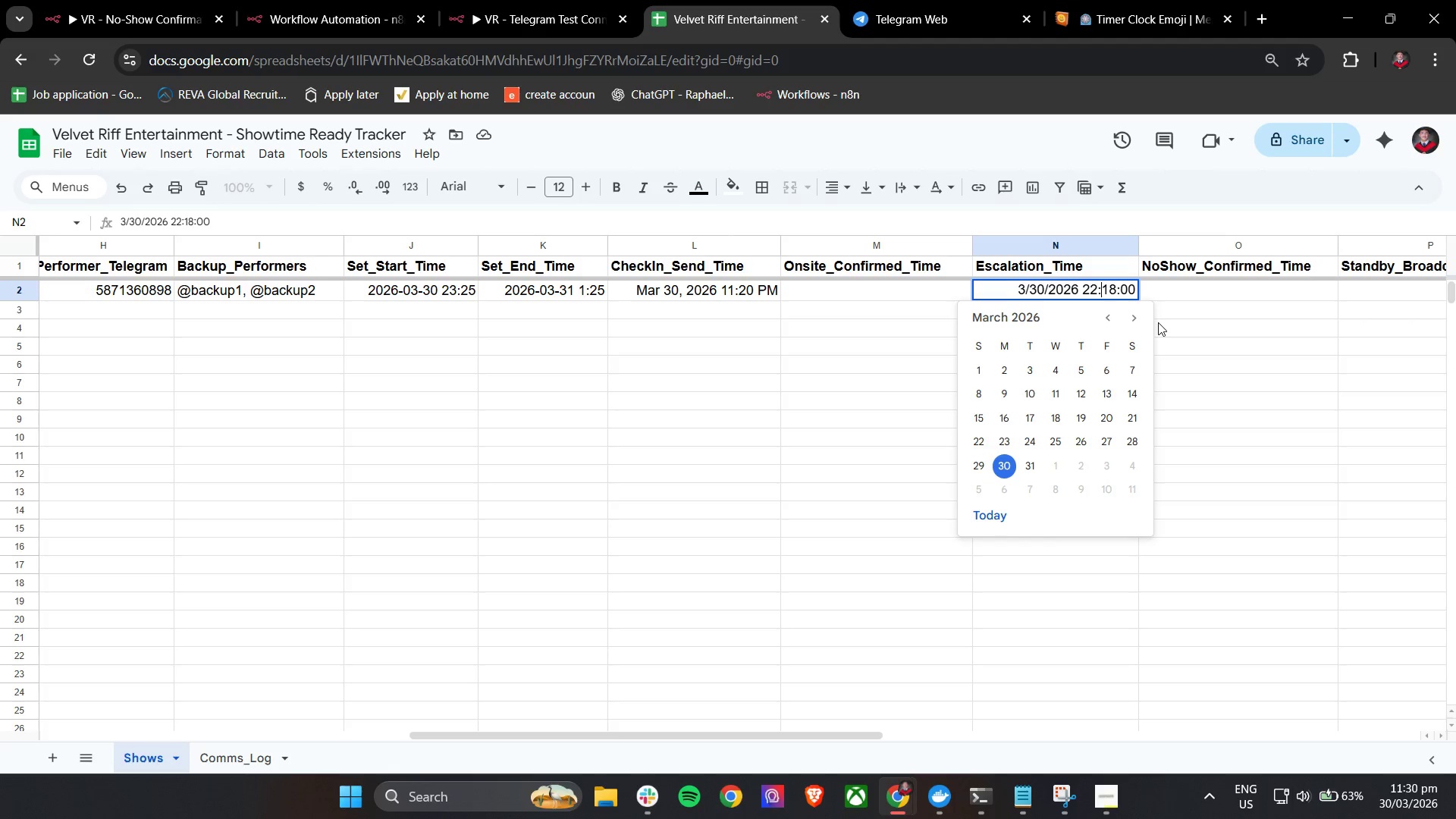 
key(ArrowRight)
 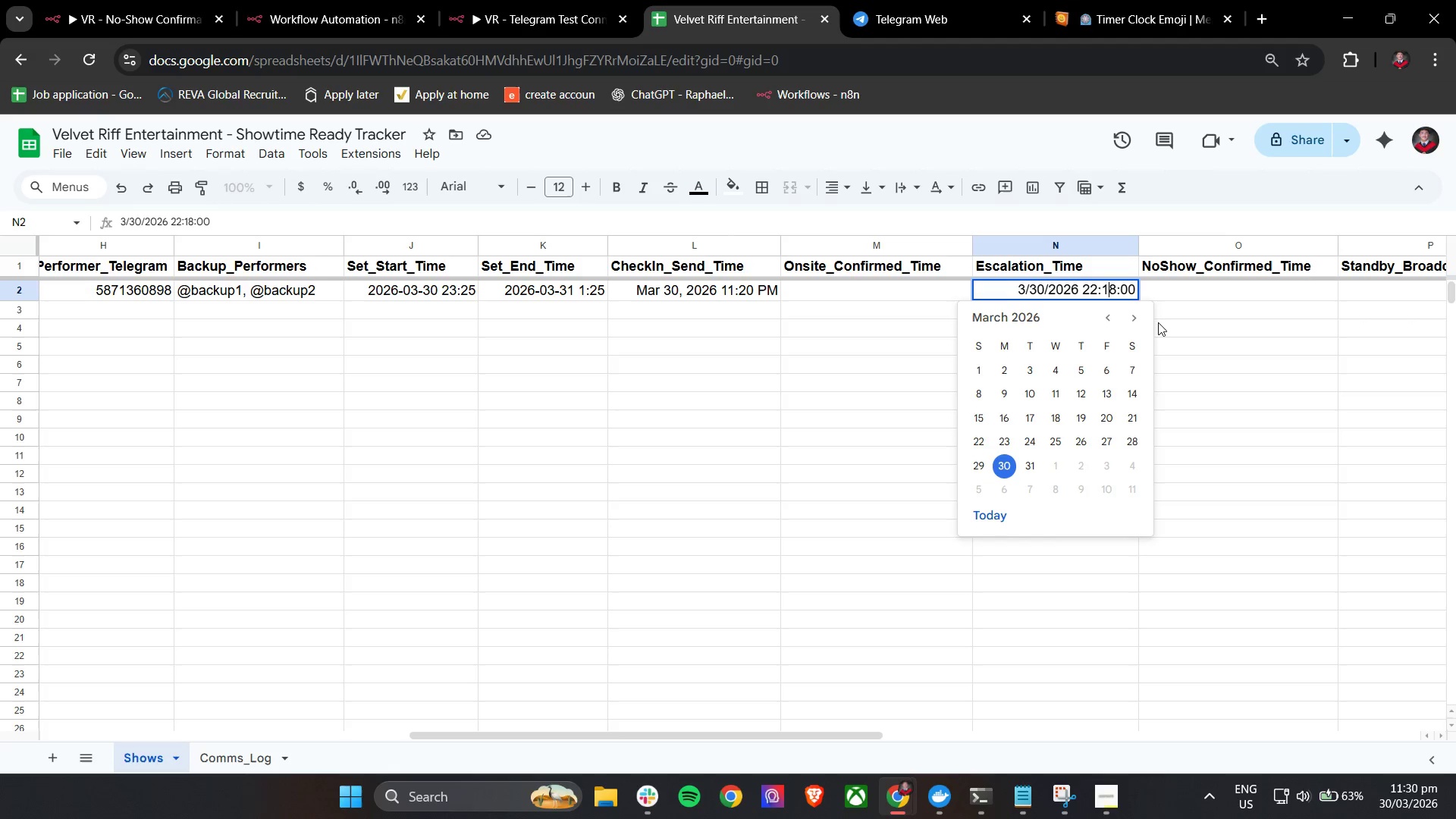 
key(ArrowRight)
 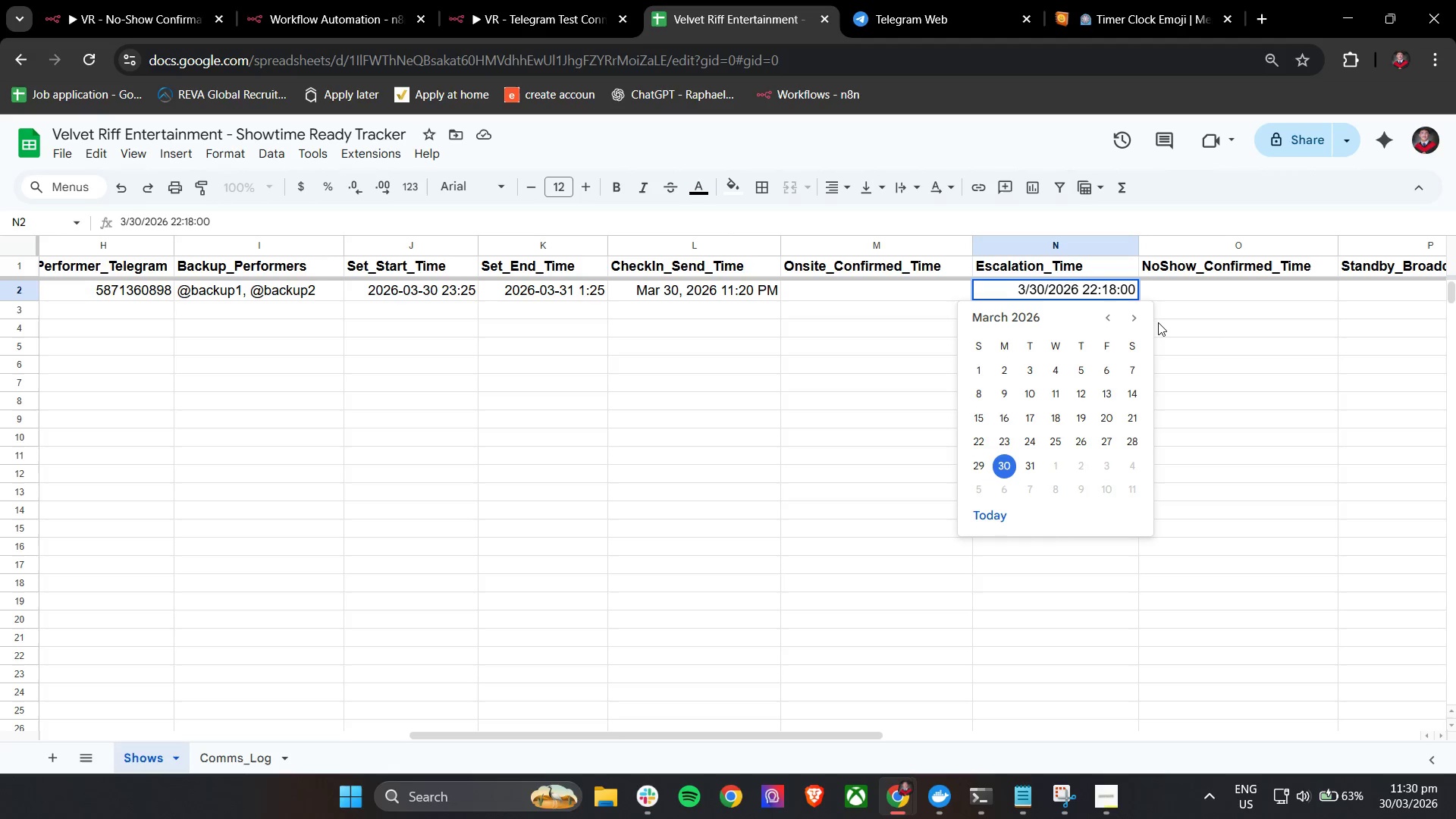 
key(Backspace)
type(00)
key(Backspace)
 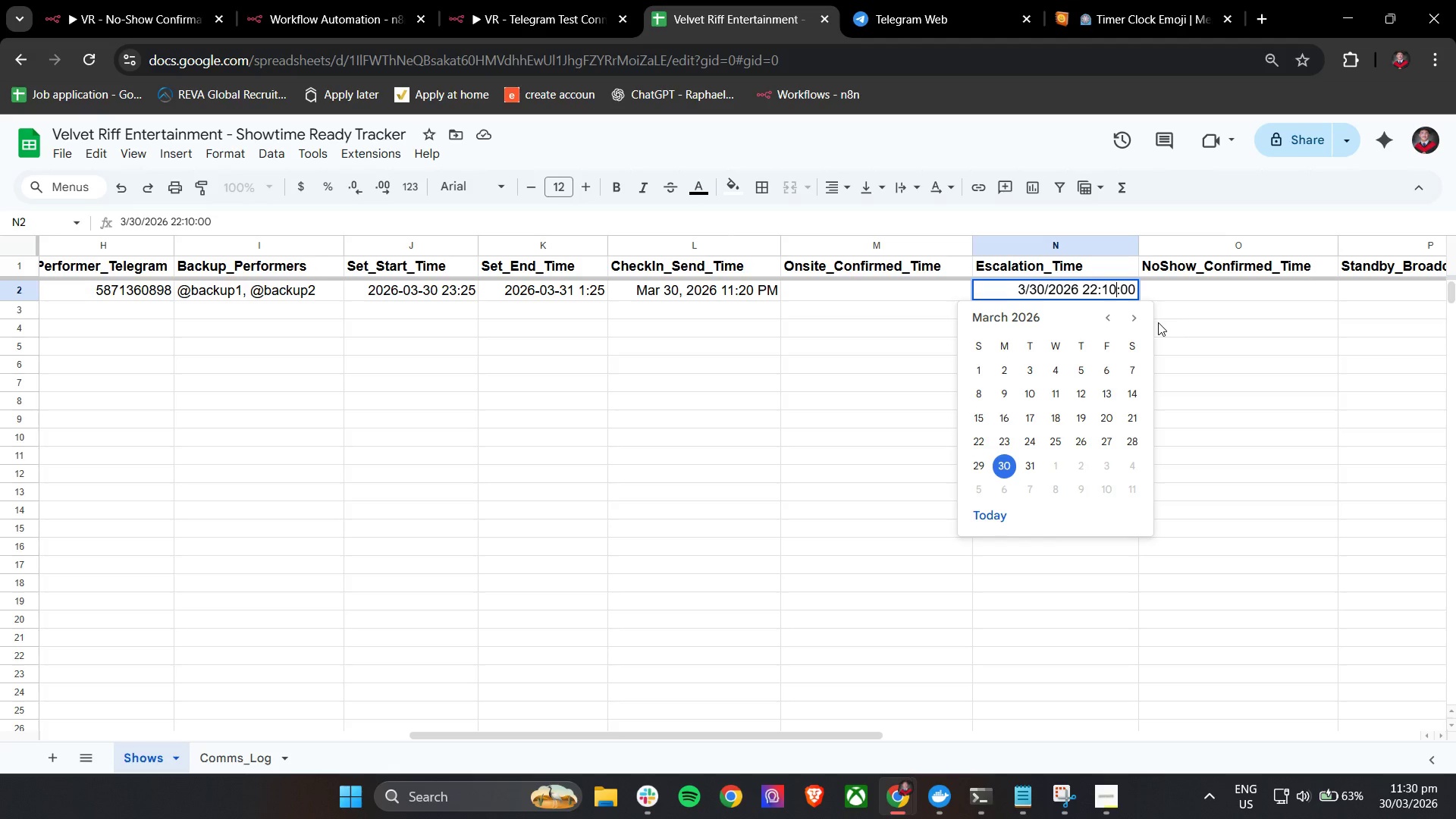 
left_click_drag(start_coordinate=[1185, 315], to_coordinate=[1200, 315])
 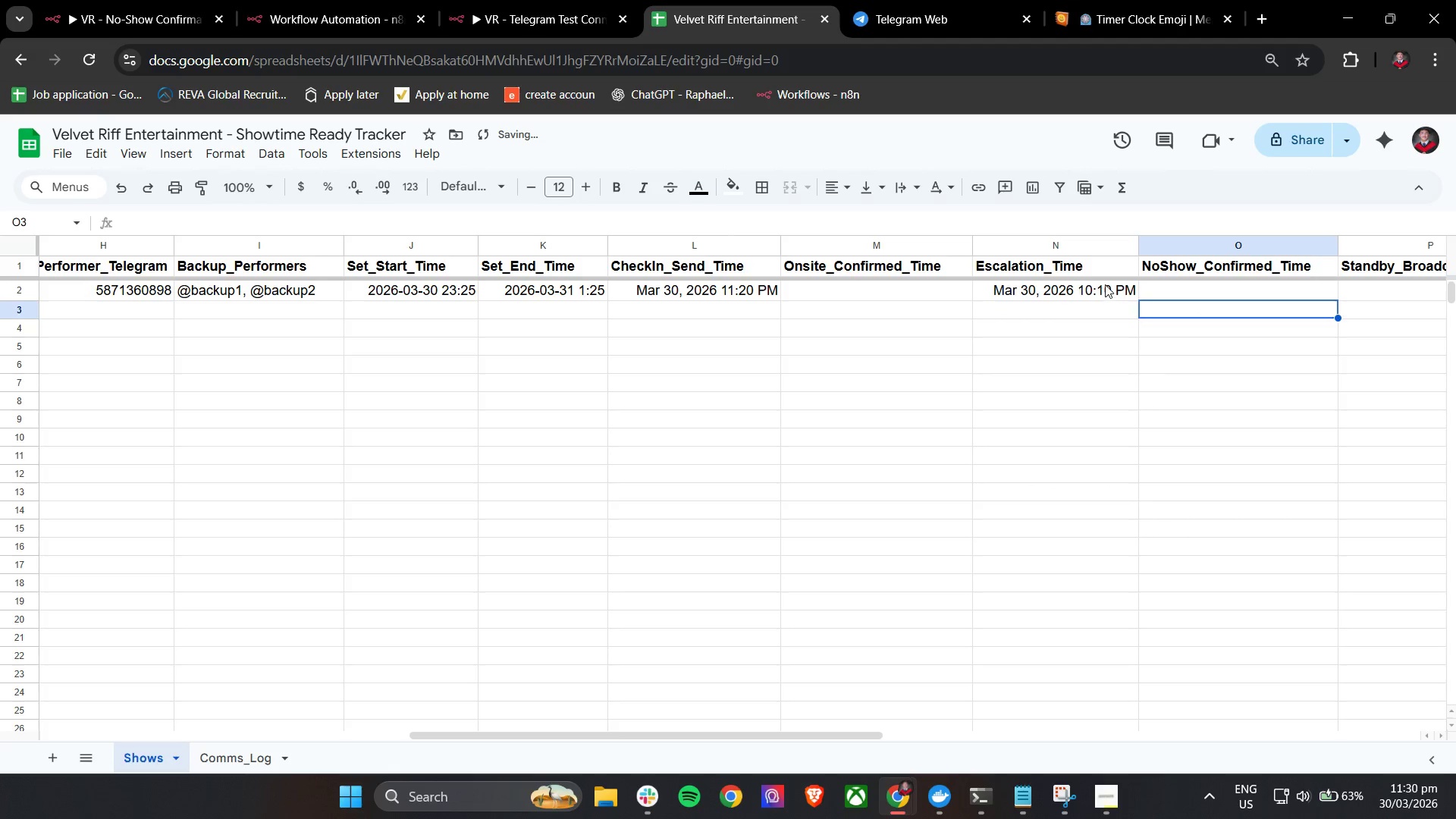 
double_click([1105, 284])
 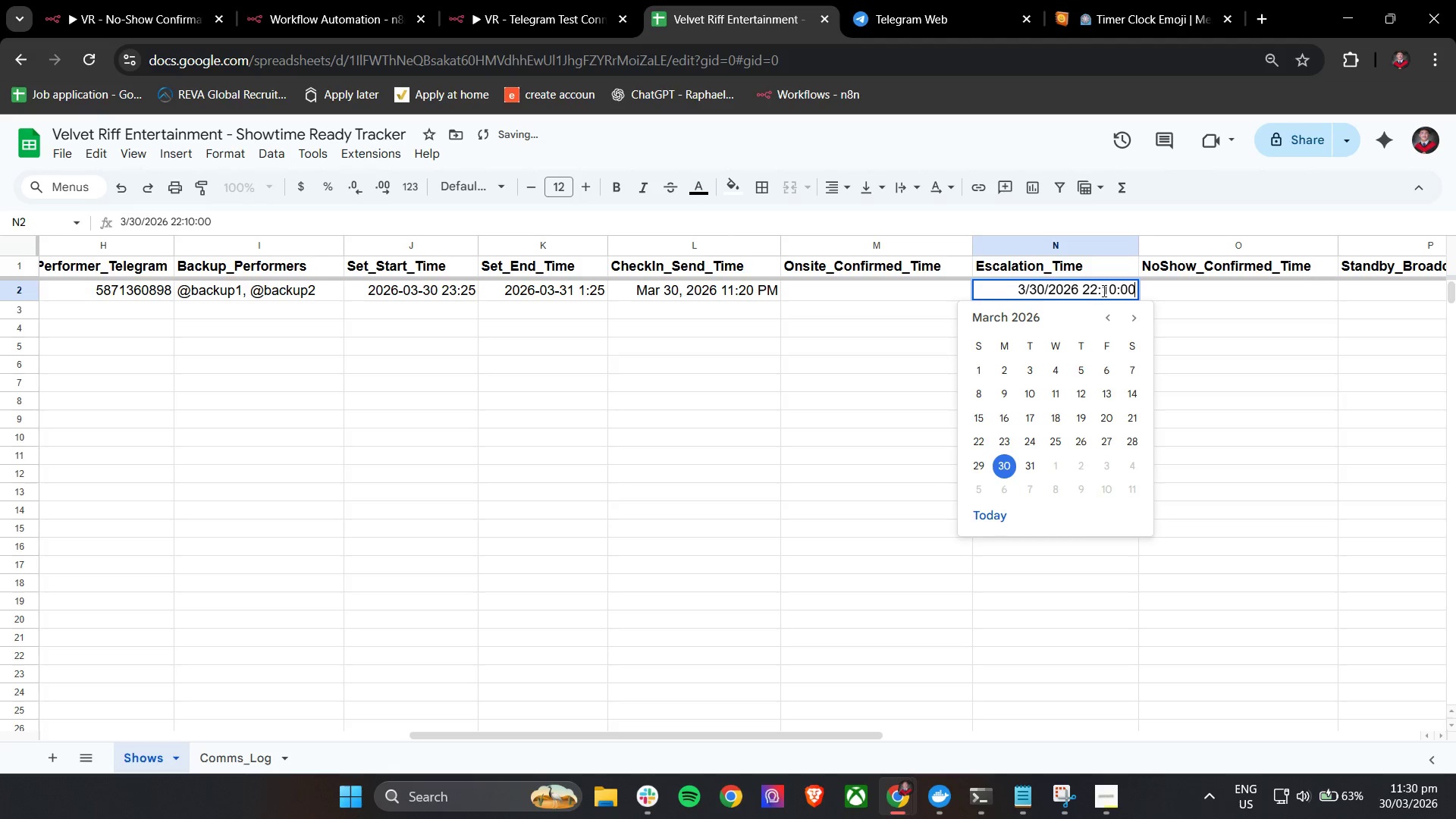 
left_click([1107, 290])
 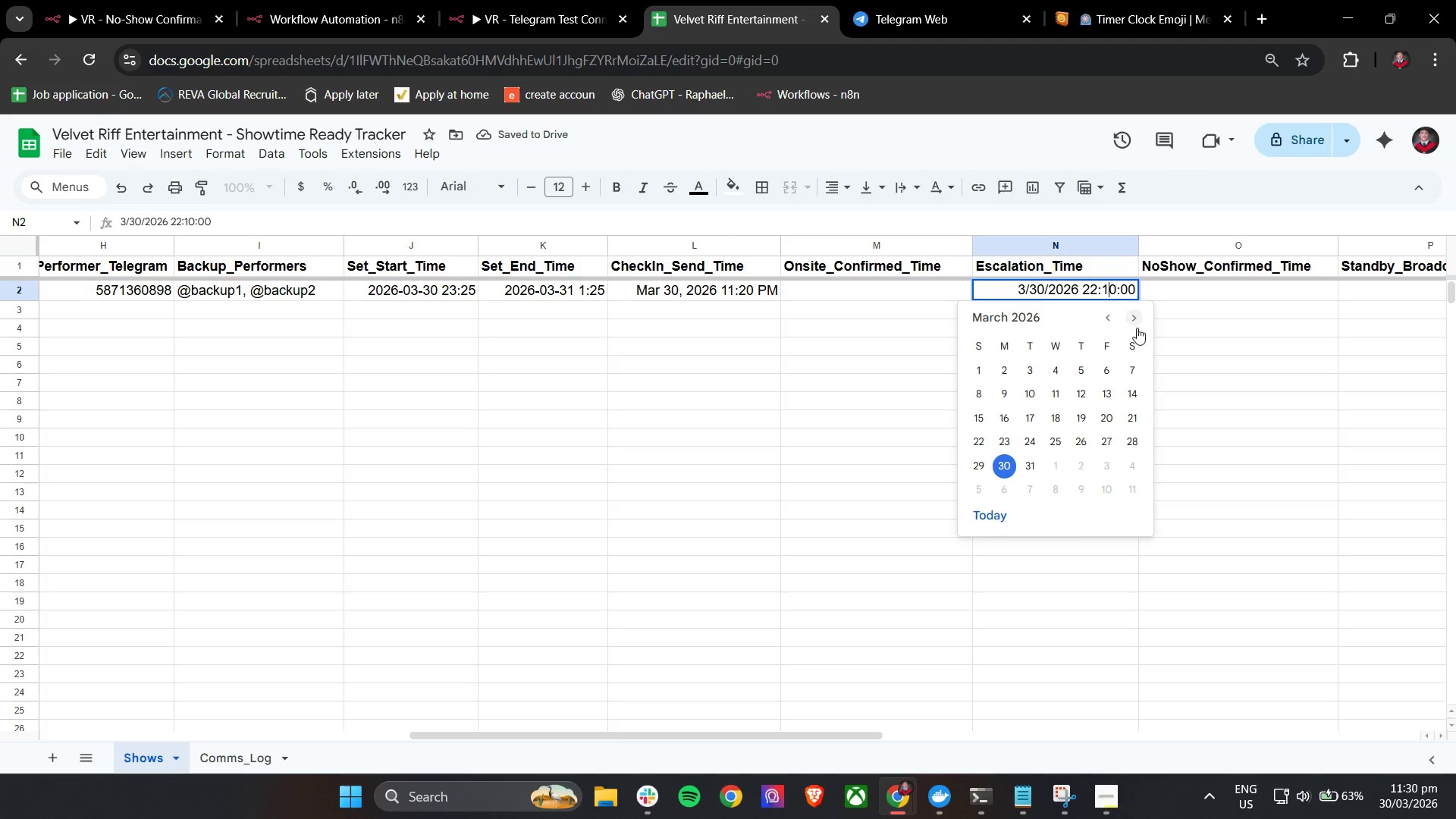 
key(Backspace)
 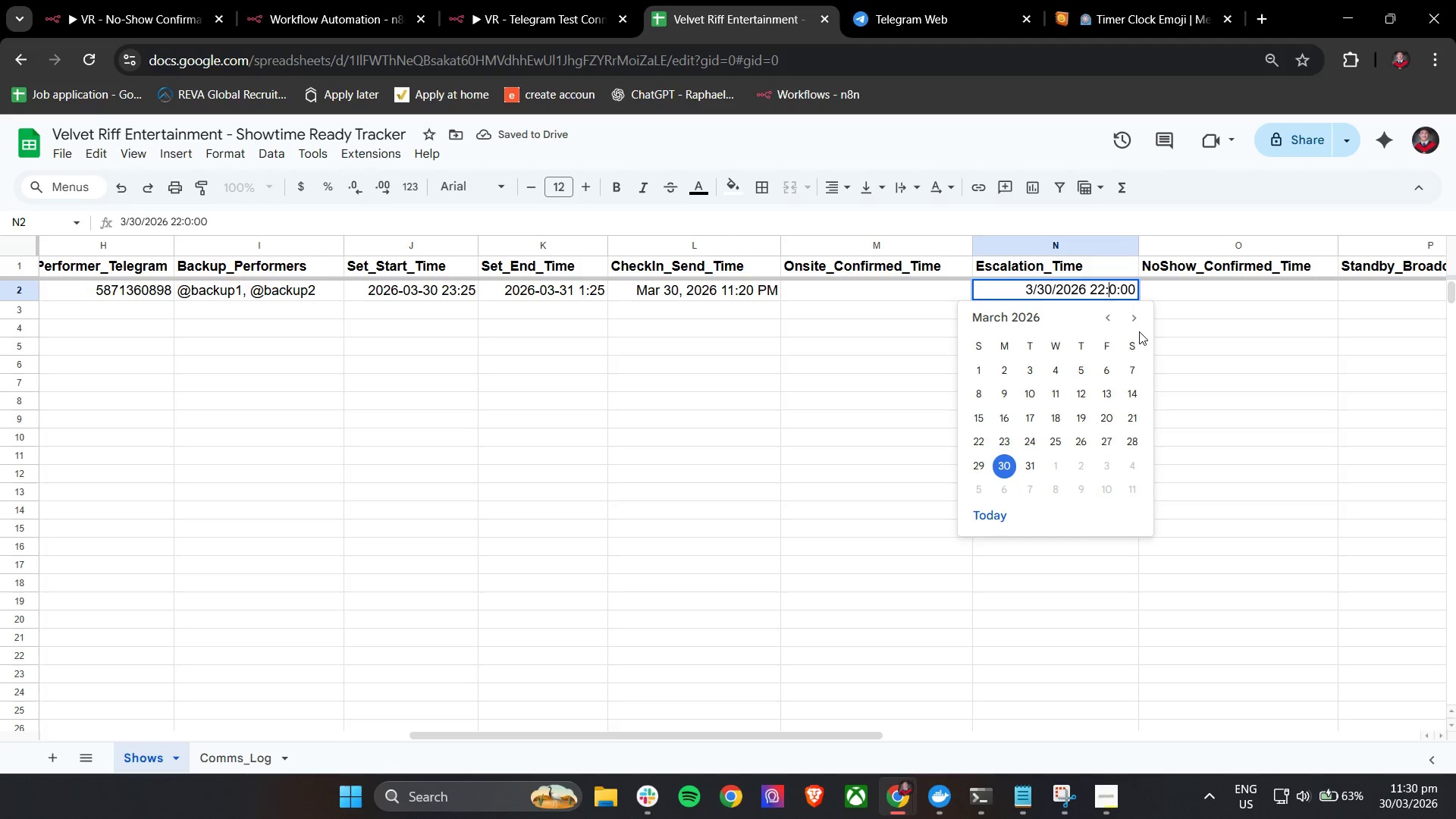 
key(0)
 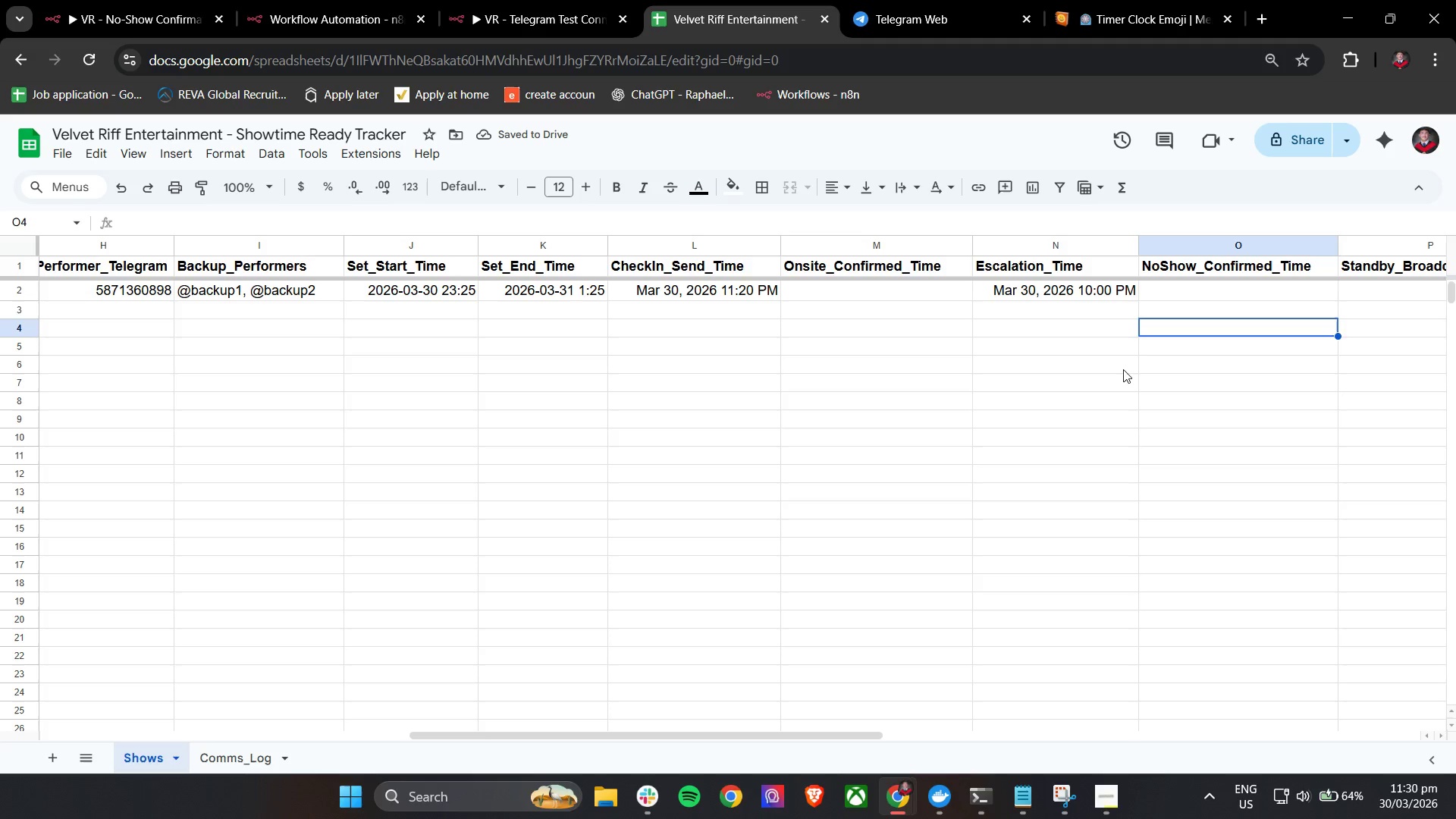 
wait(6.89)
 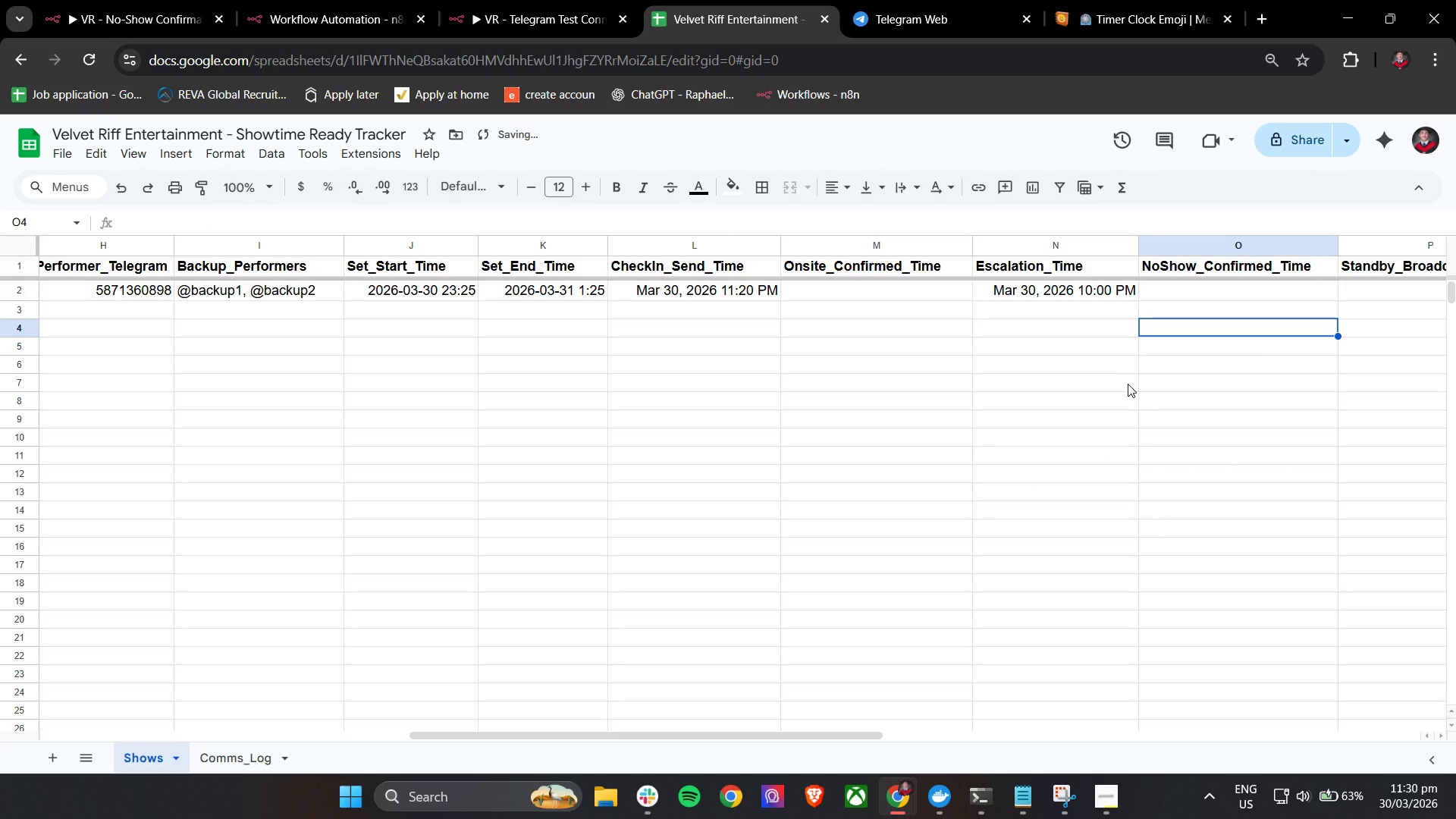 
left_click([143, 0])
 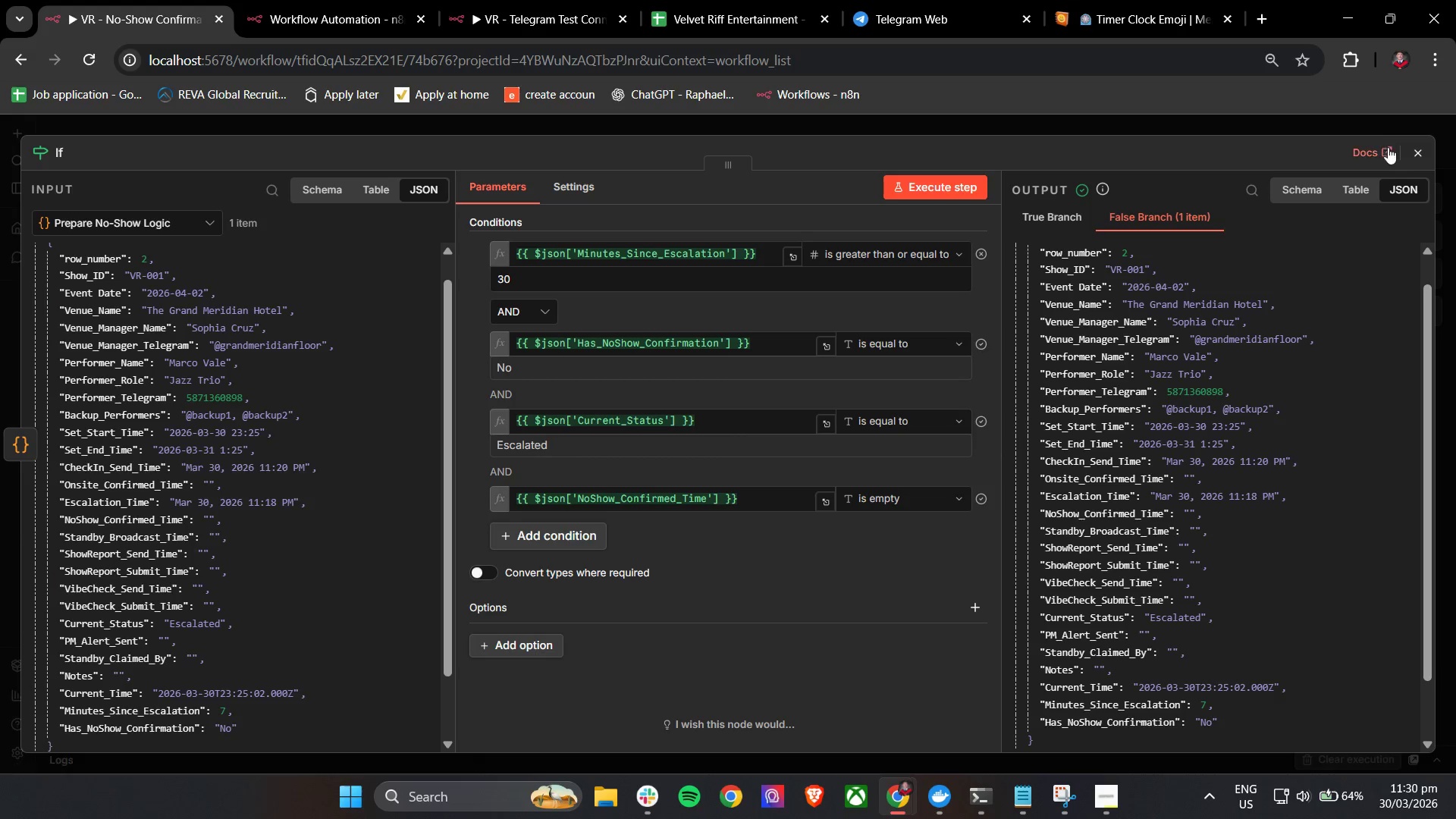 
left_click([1417, 153])
 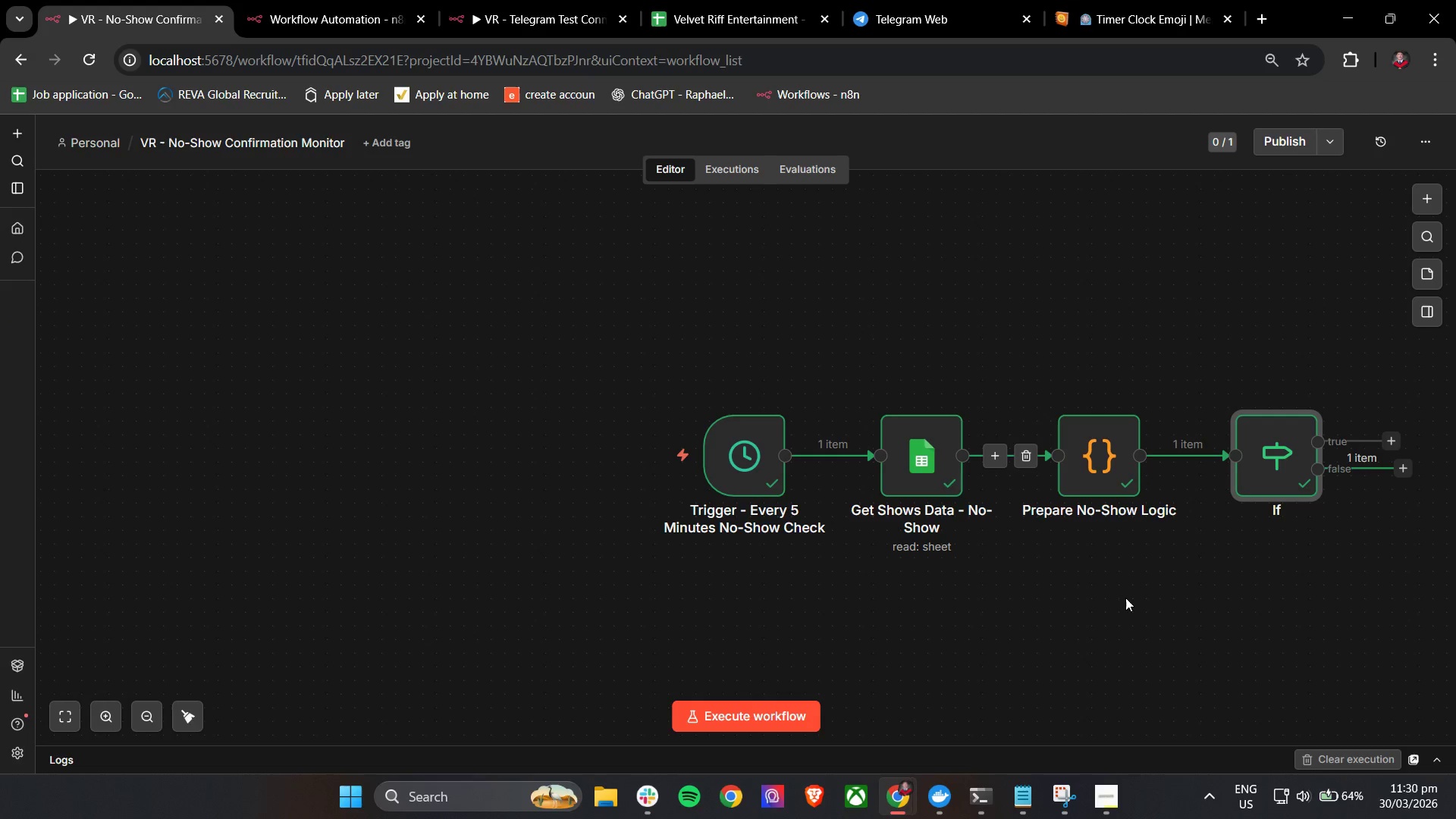 
hold_key(key=ControlLeft, duration=0.8)
left_click_drag(start_coordinate=[1137, 598], to_coordinate=[894, 569])
 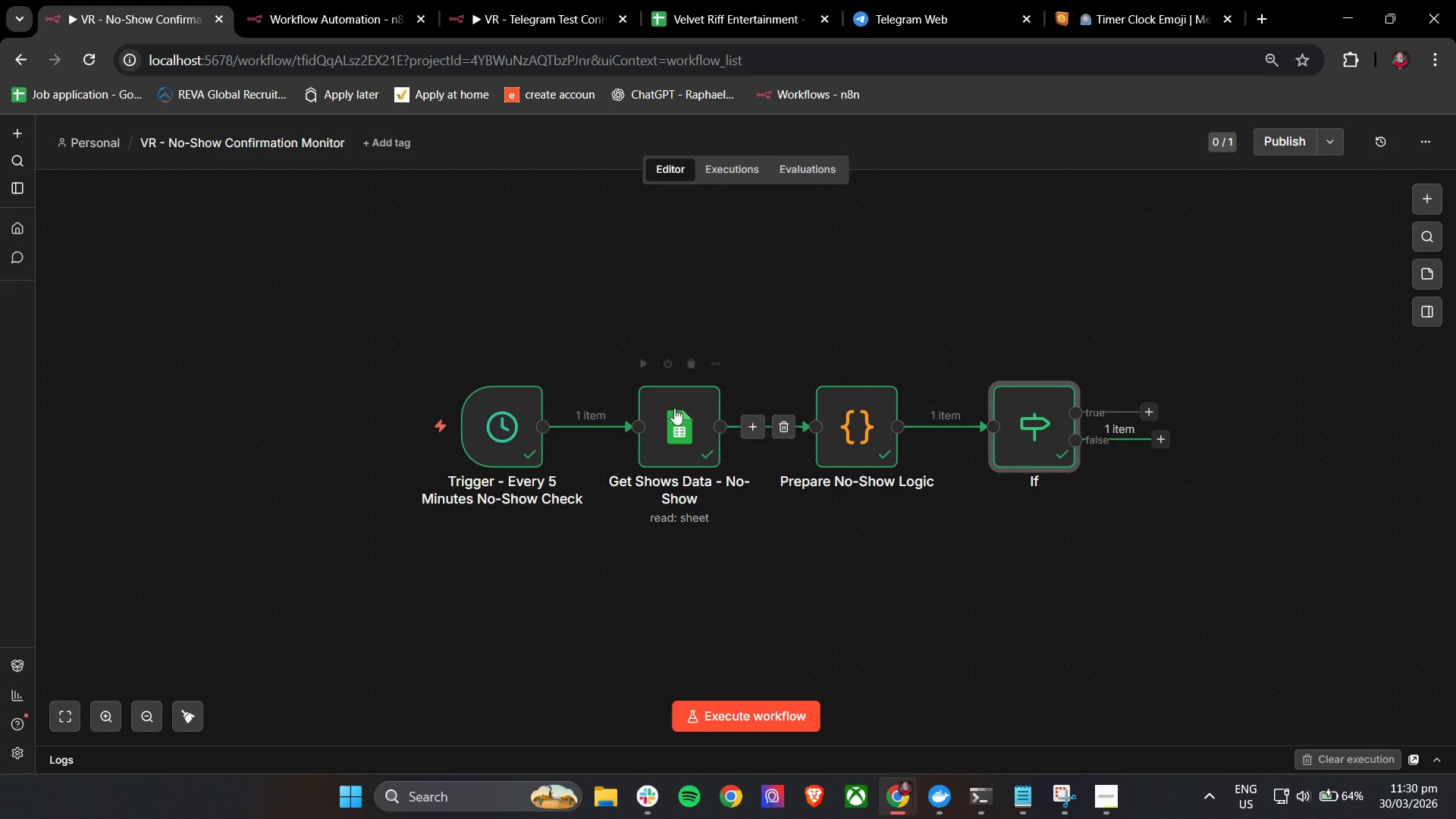 
left_click([637, 359])
 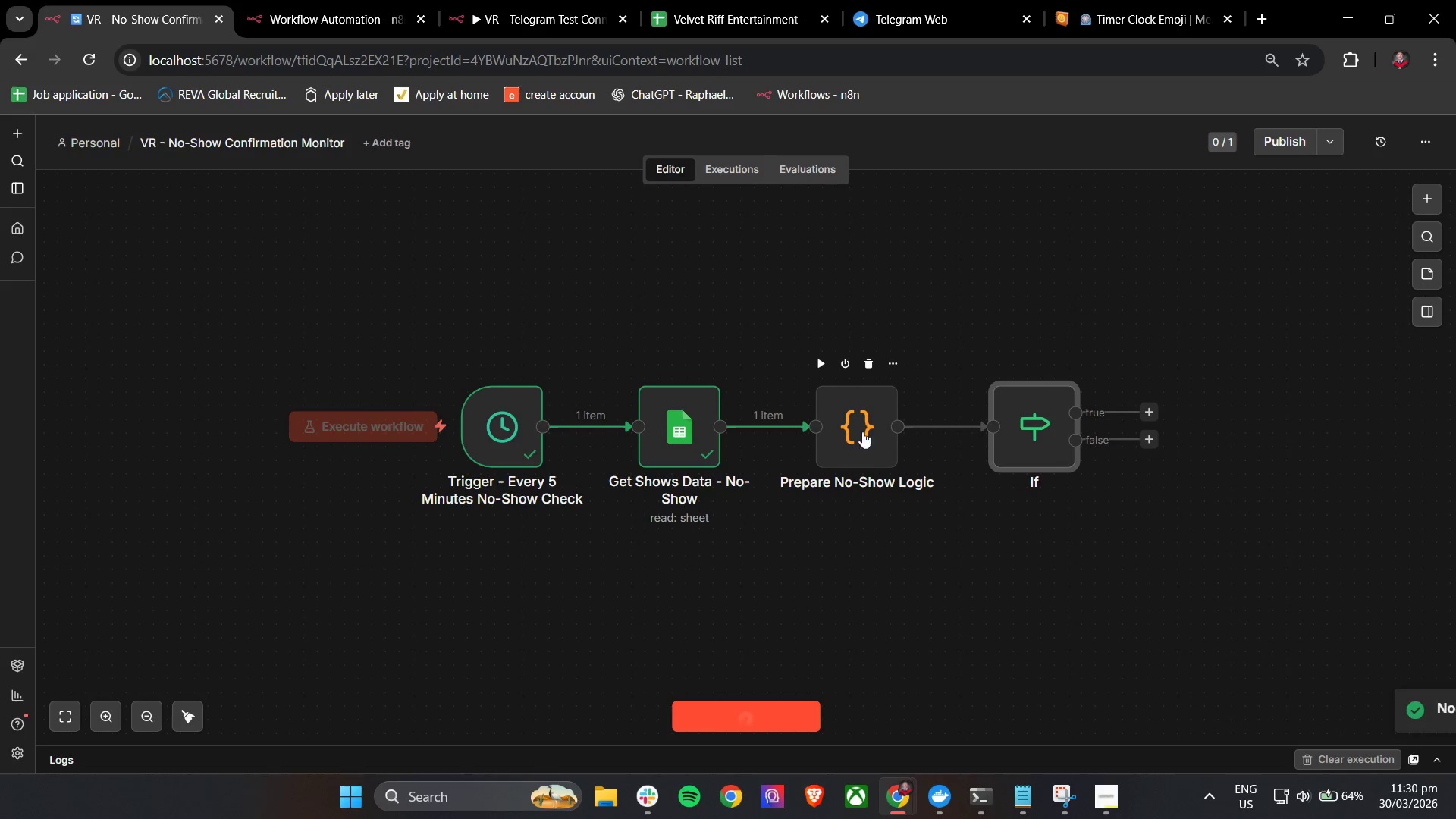 
left_click([827, 359])
 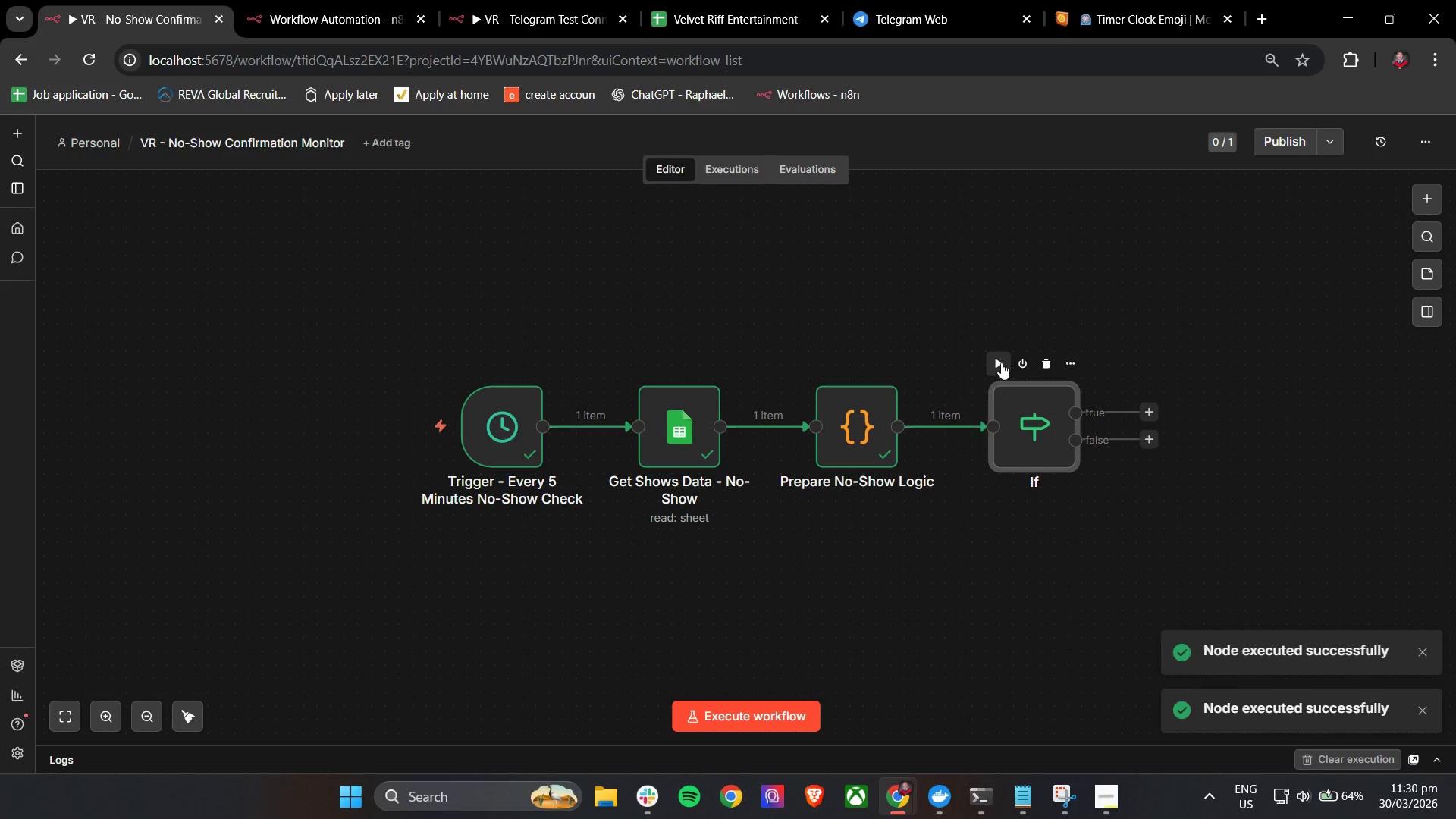 
left_click([999, 365])
 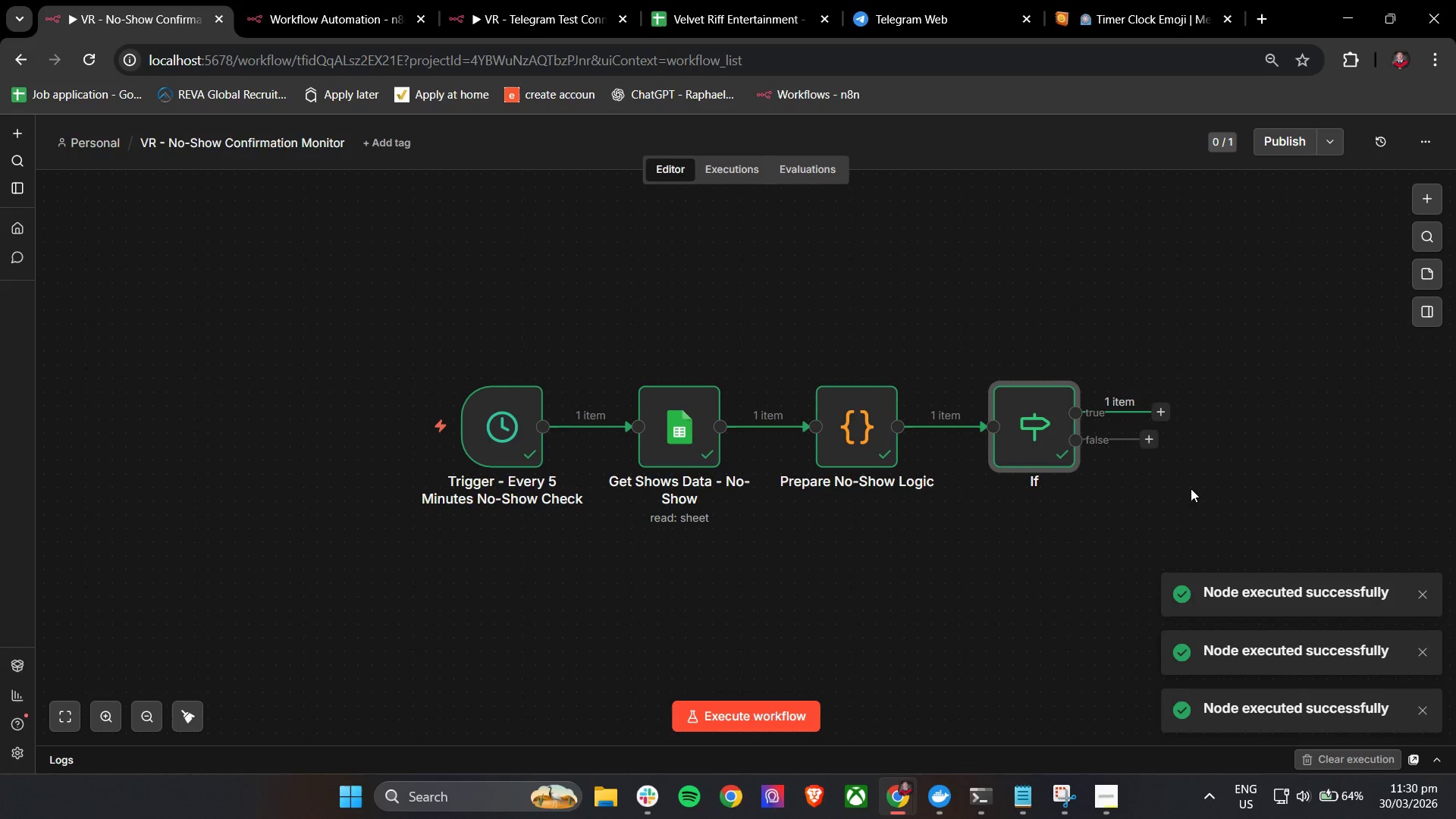 
double_click([1018, 434])
 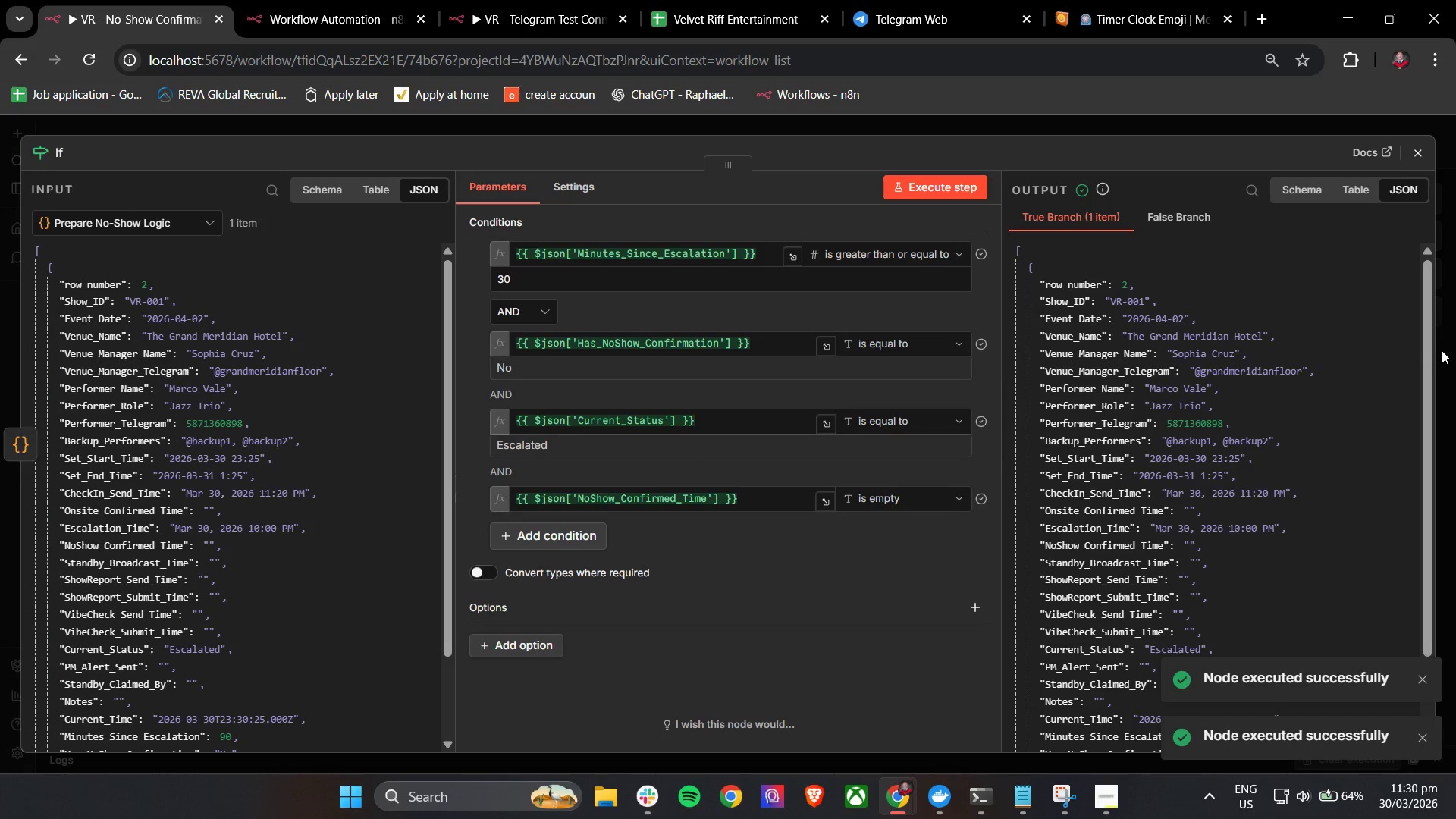 
left_click_drag(start_coordinate=[1429, 356], to_coordinate=[1428, 382])
 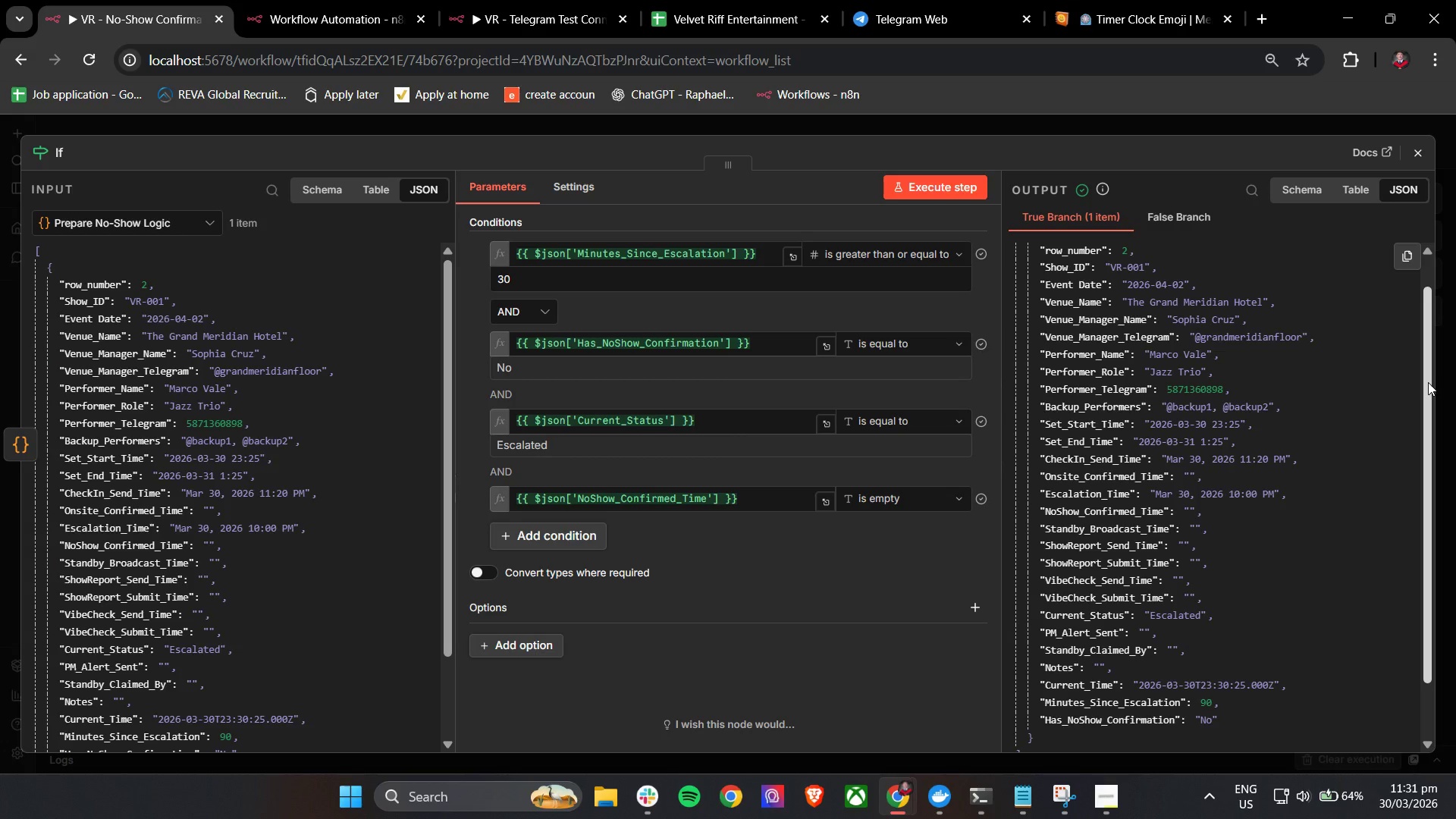 
wait(38.05)
 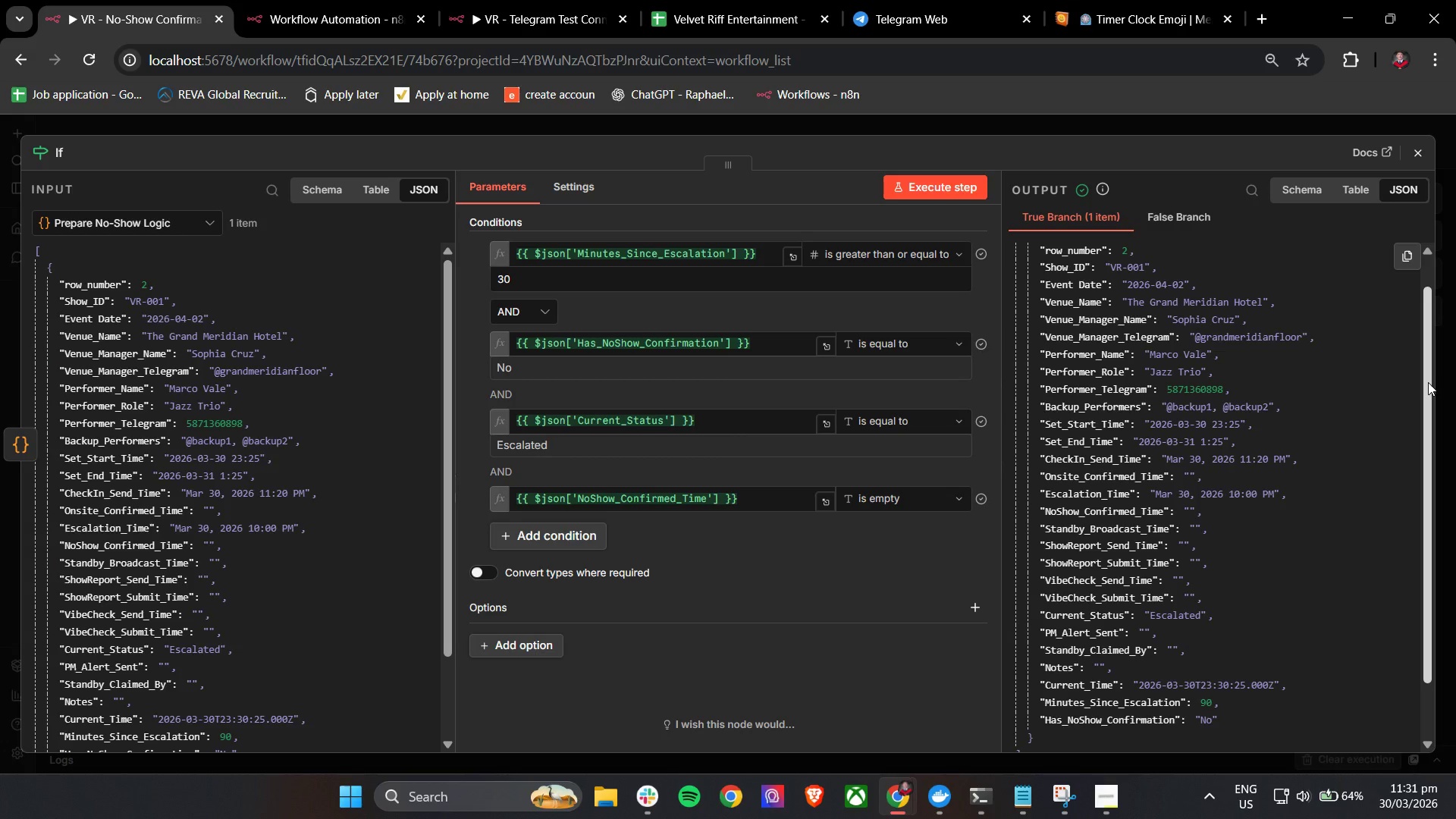 
left_click([1423, 153])
 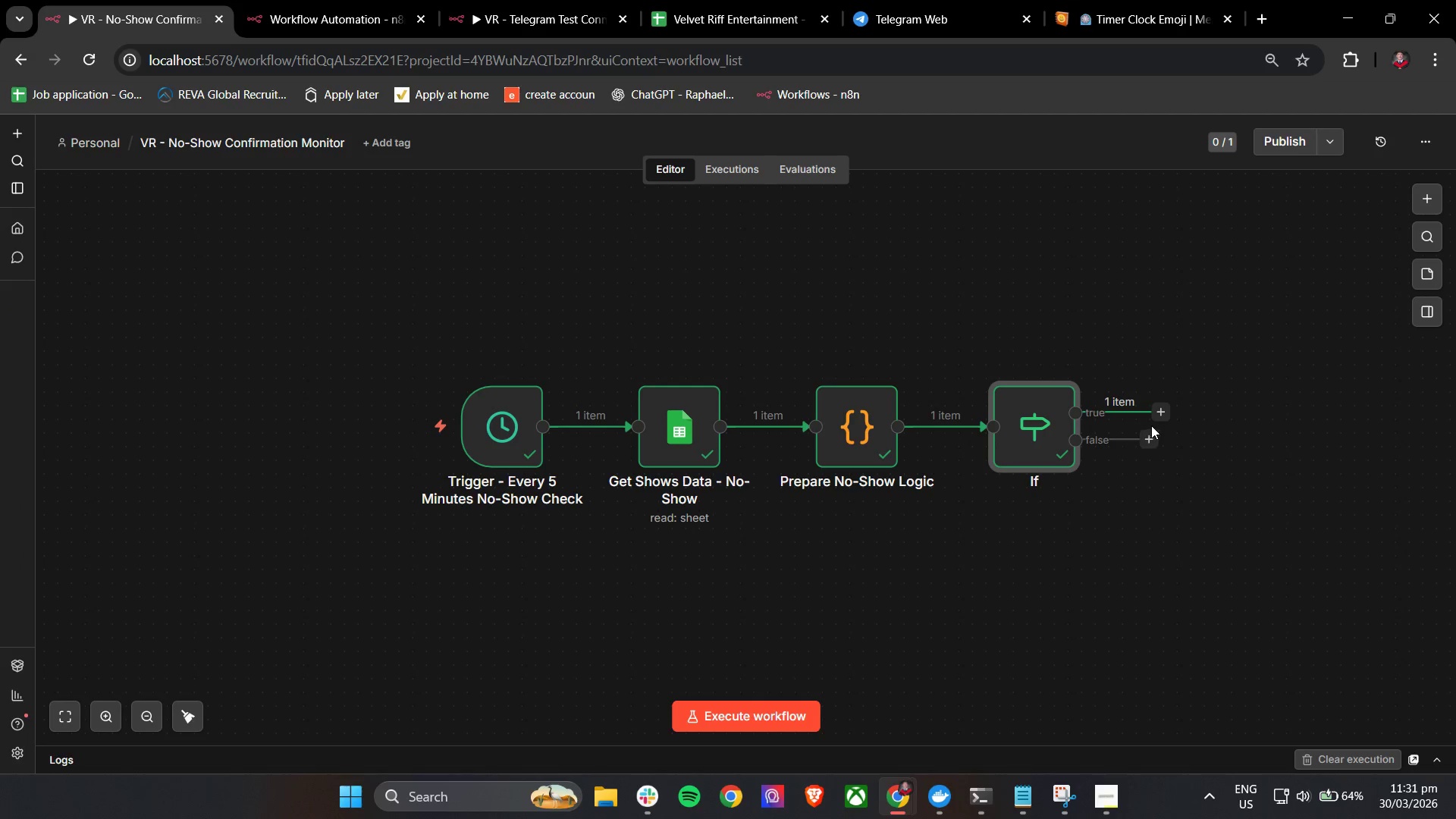 
left_click([1159, 411])
 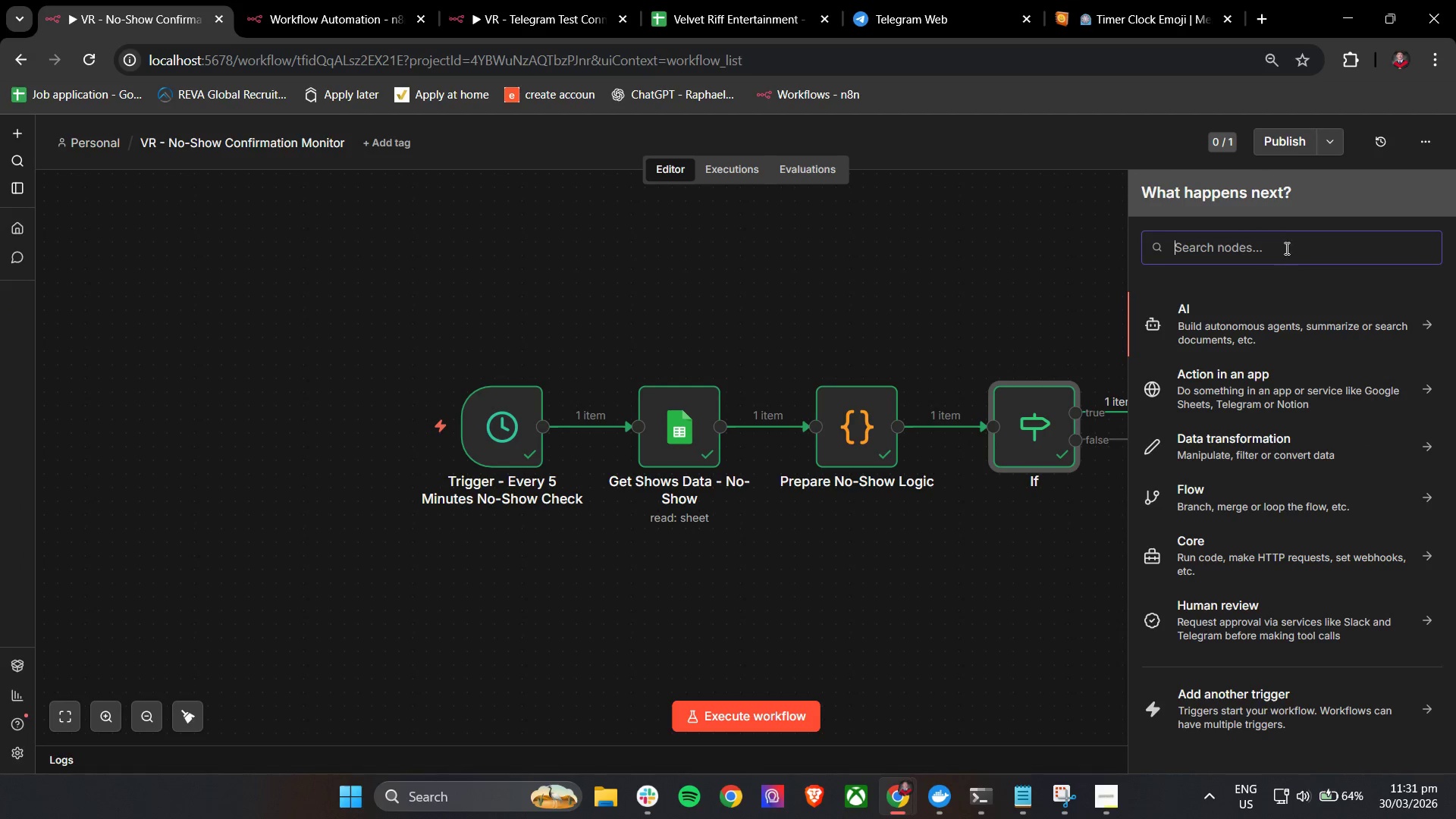 
left_click([1281, 248])
 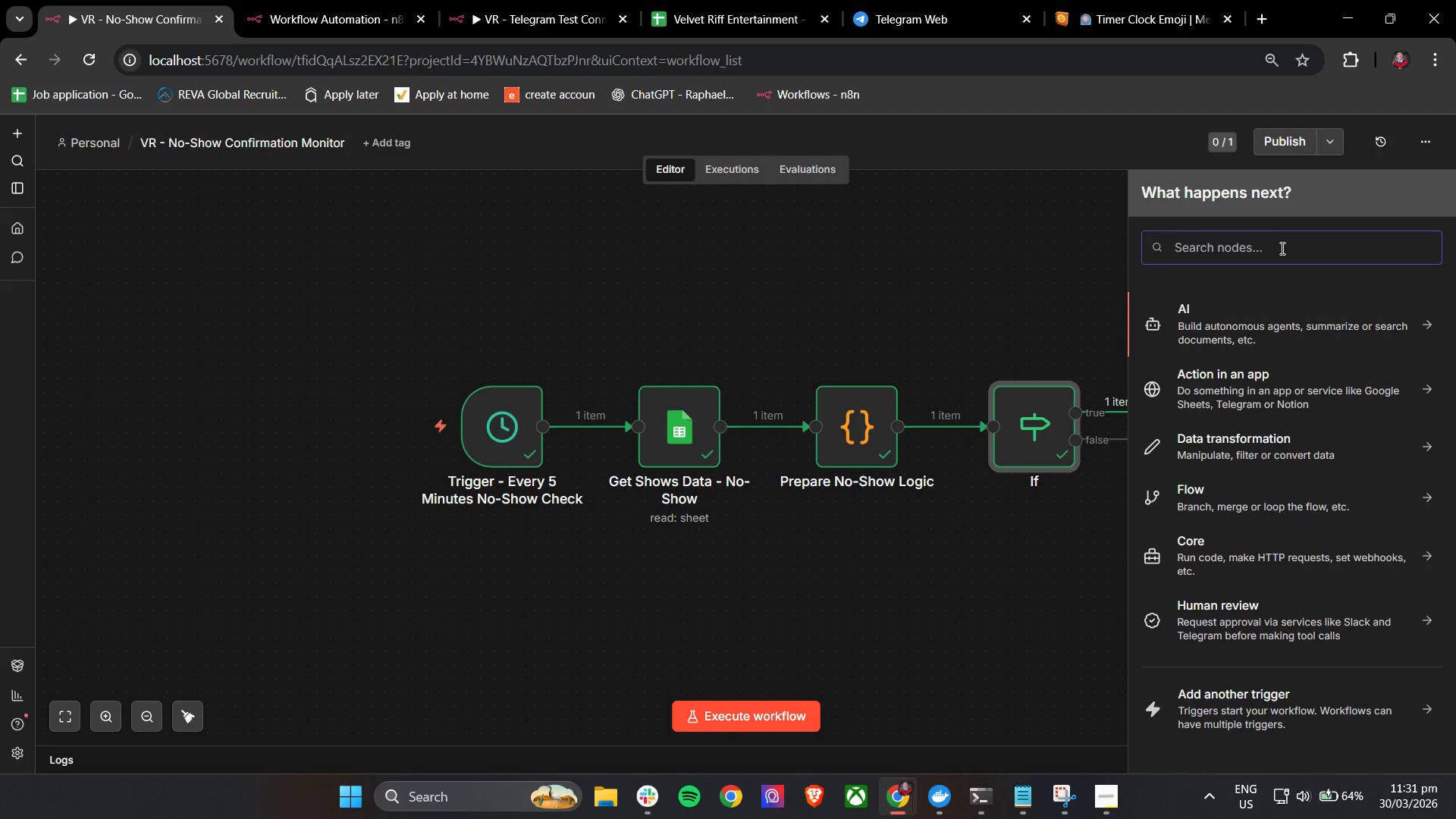 
type(tele)
 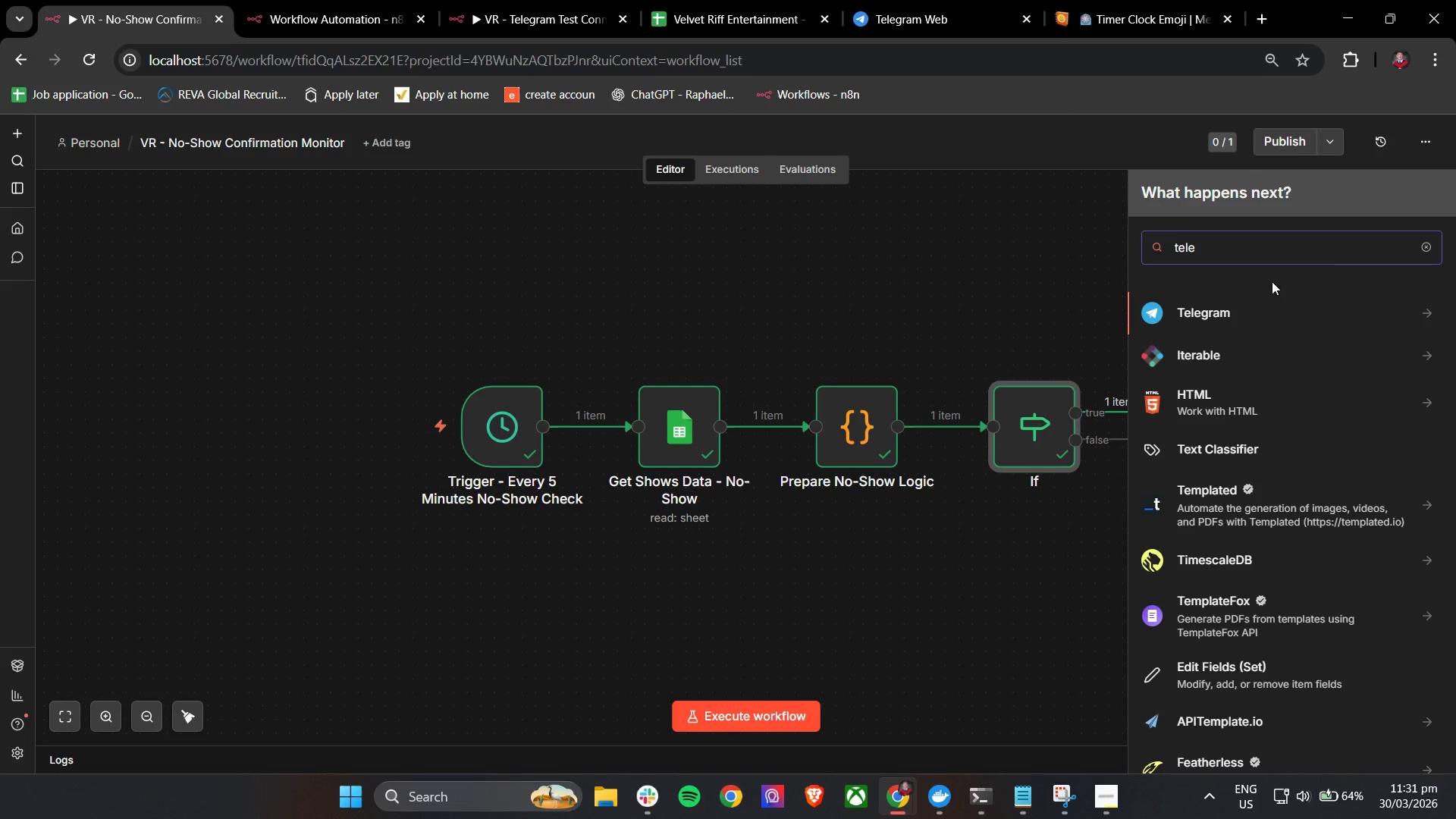 
left_click([1263, 312])
 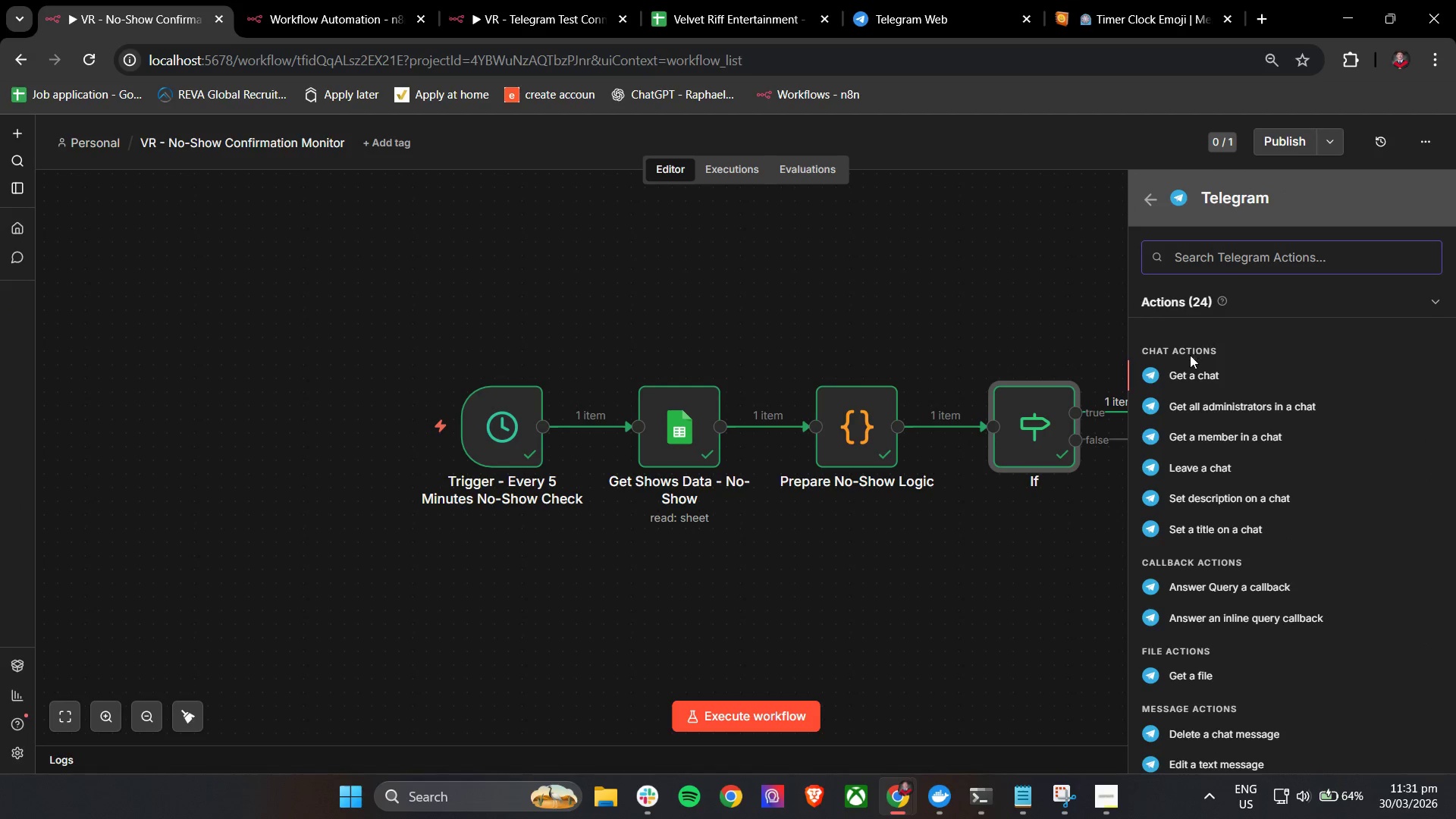 
type(send)
 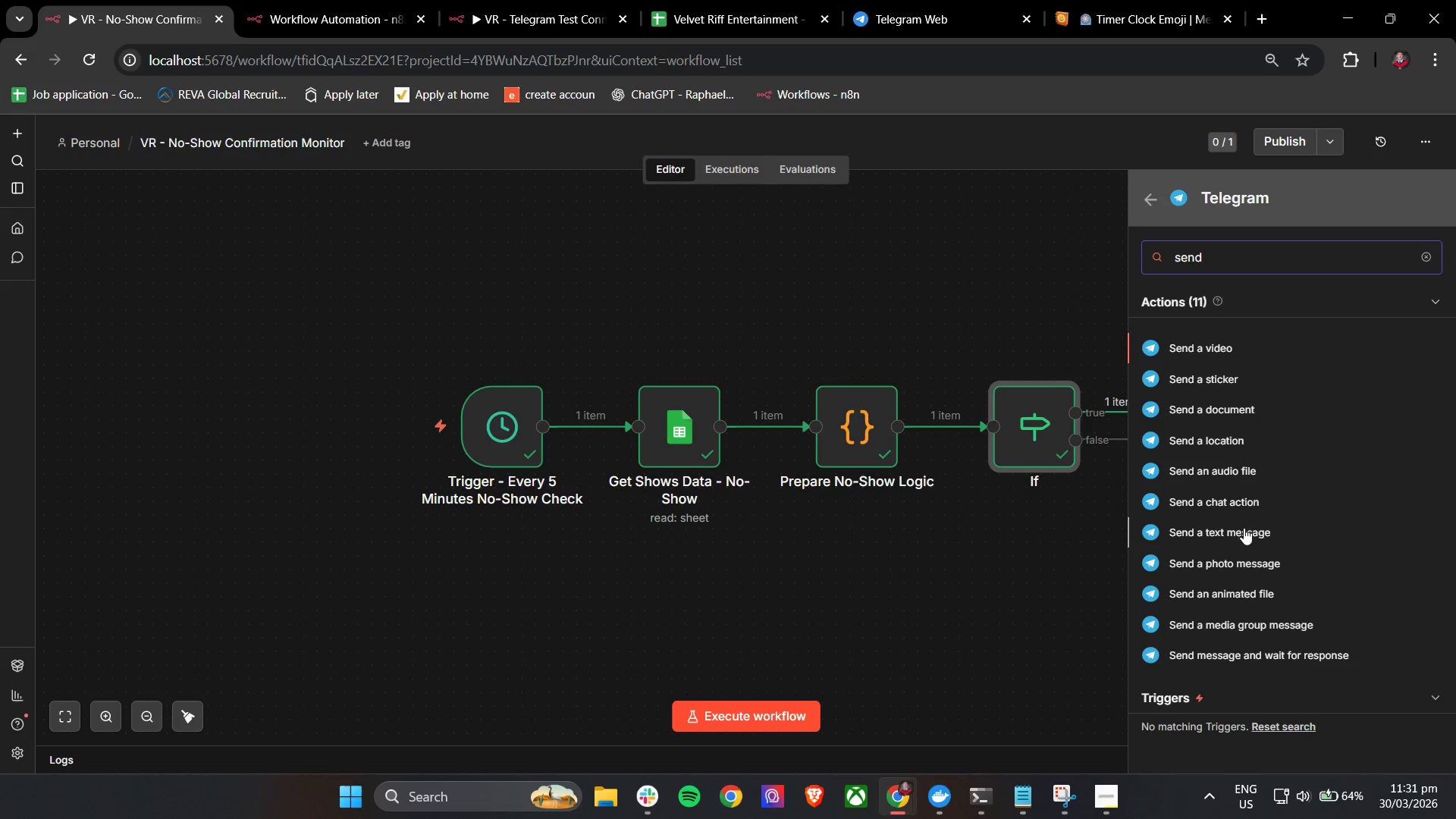 
left_click([1251, 534])
 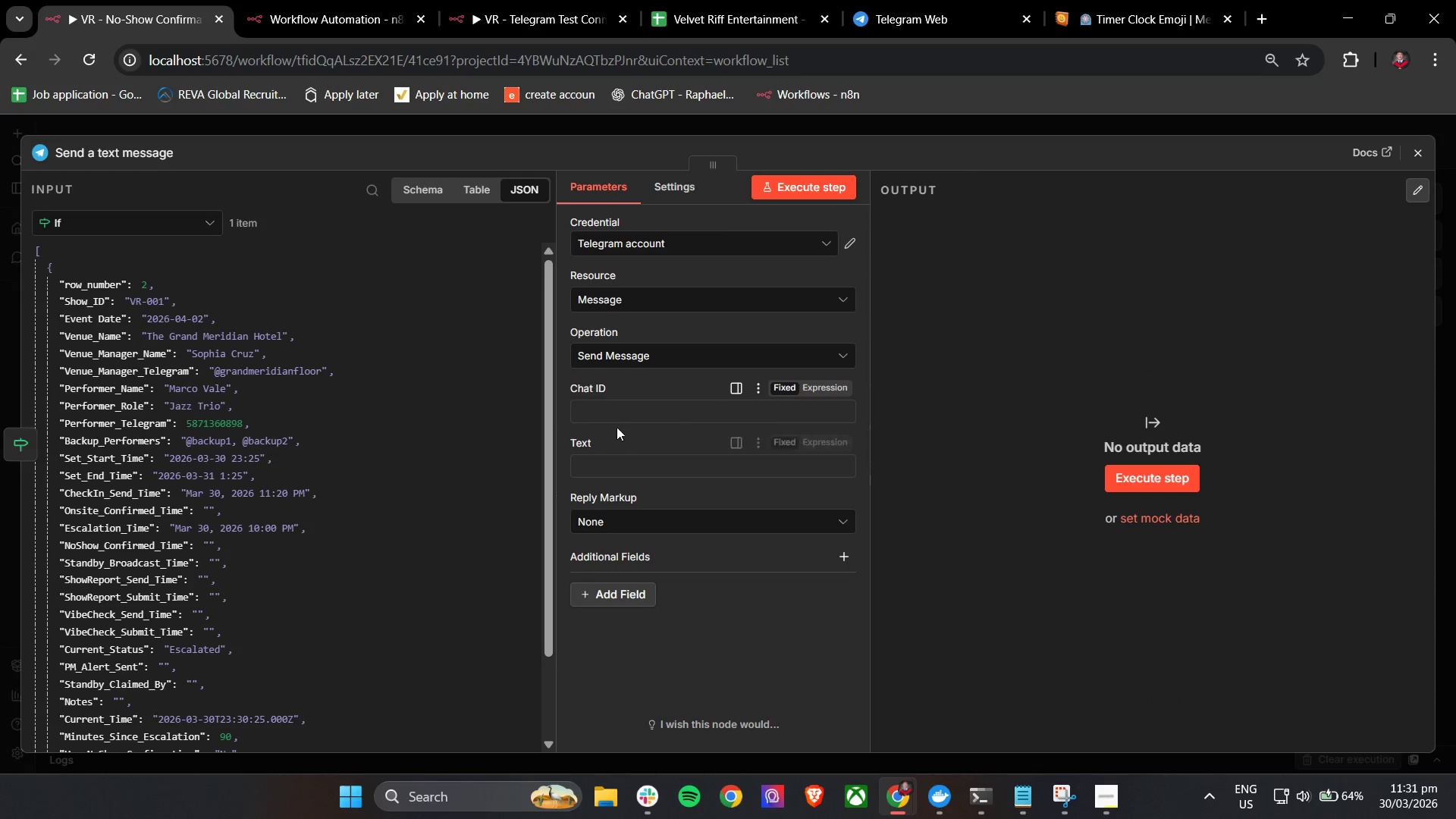 
left_click([620, 421])
 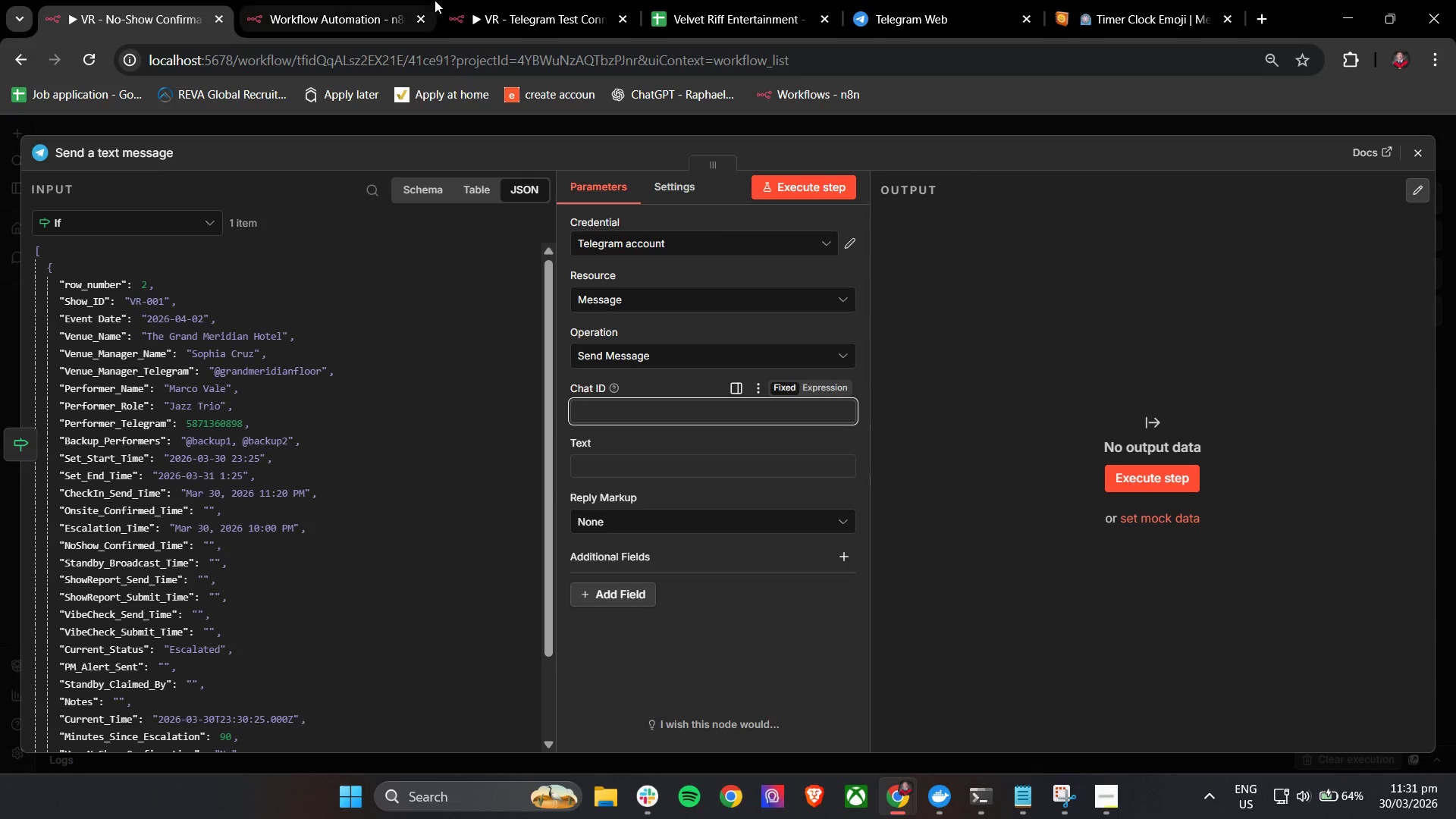 
left_click([695, 0])
 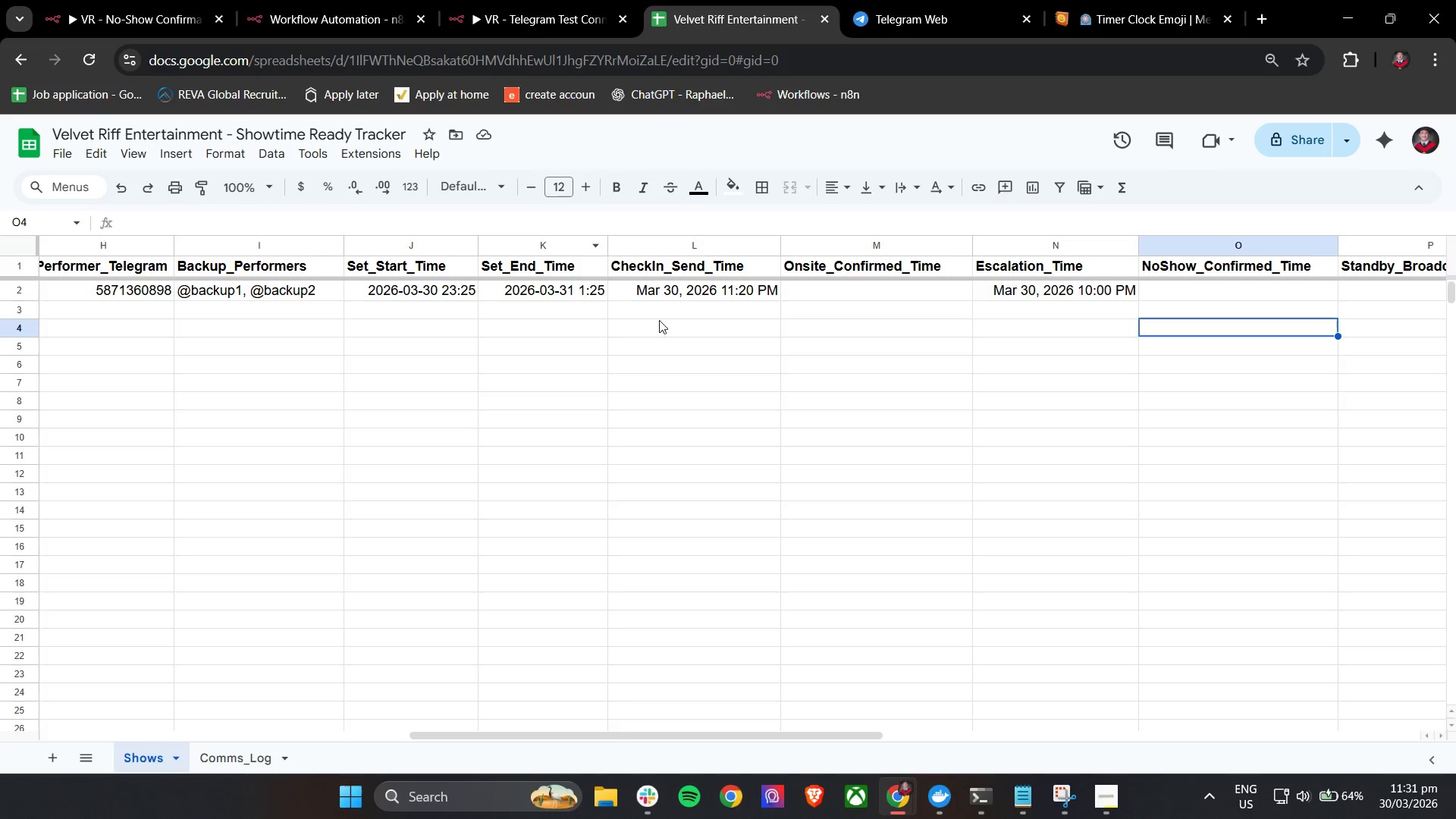 
hold_key(key=ShiftLeft, duration=1.0)
scroll: coordinate [650, 325], scroll_direction: up, amount: 8.0
 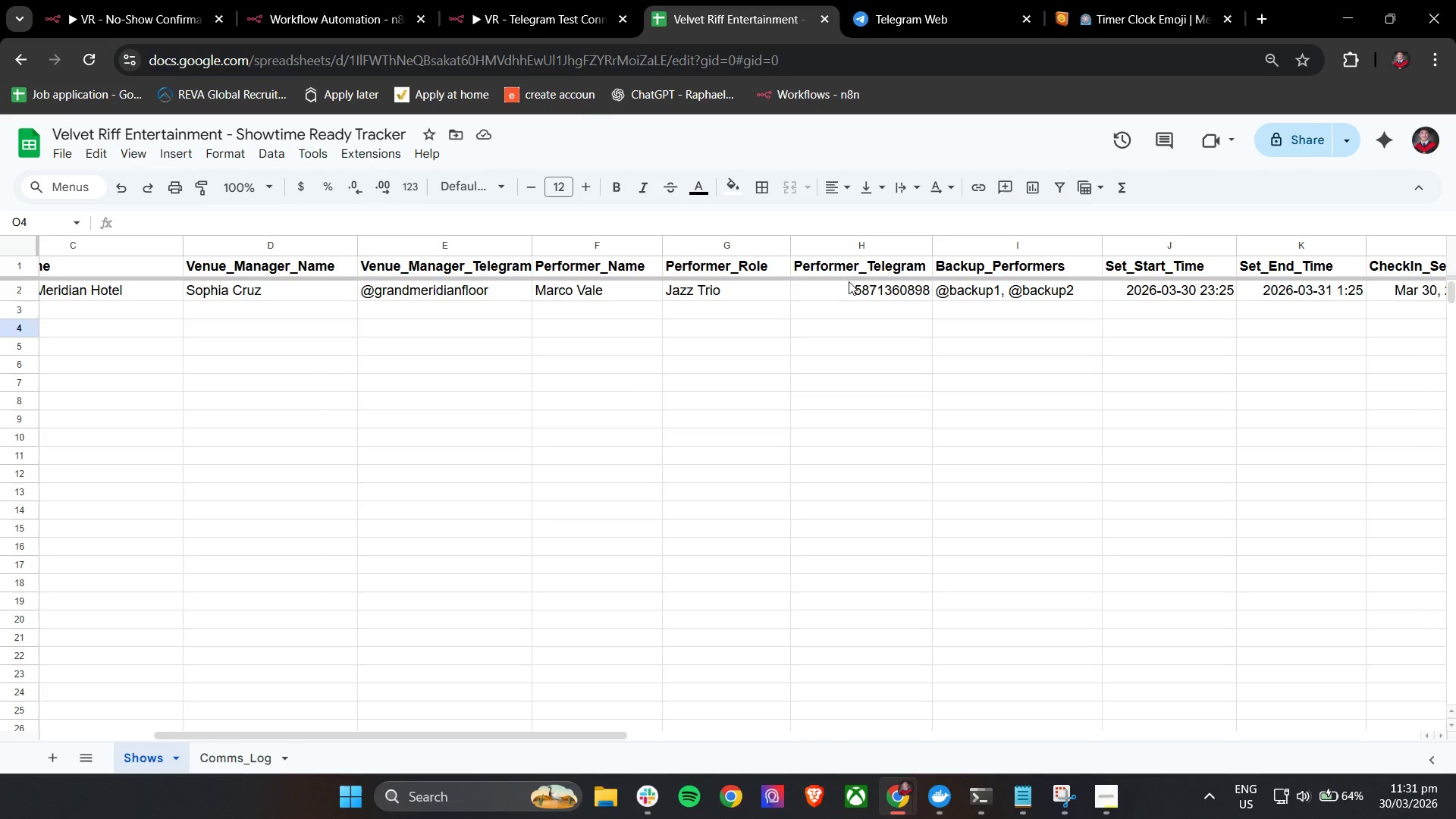 
left_click([849, 287])
 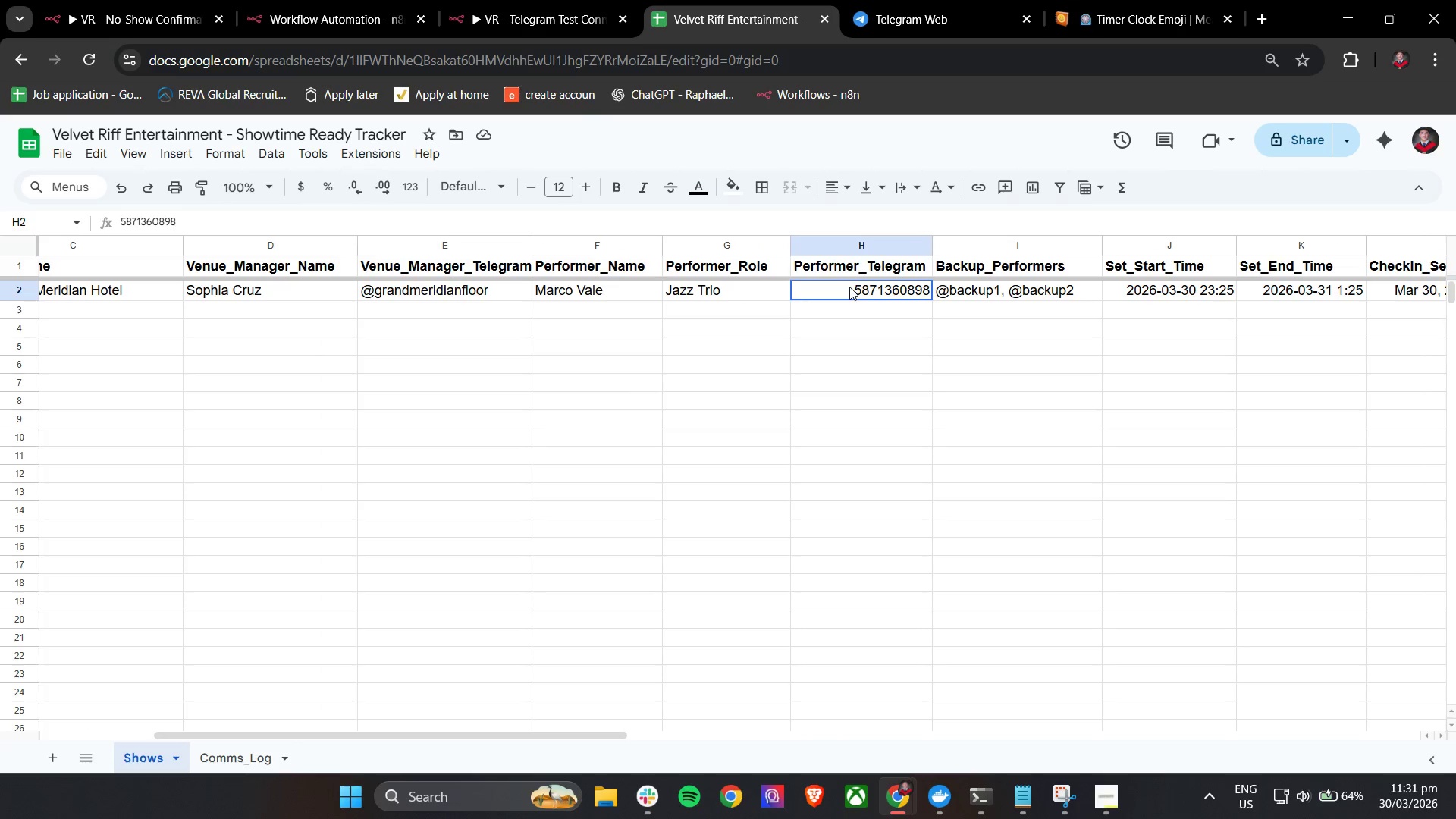 
key(Control+C)
 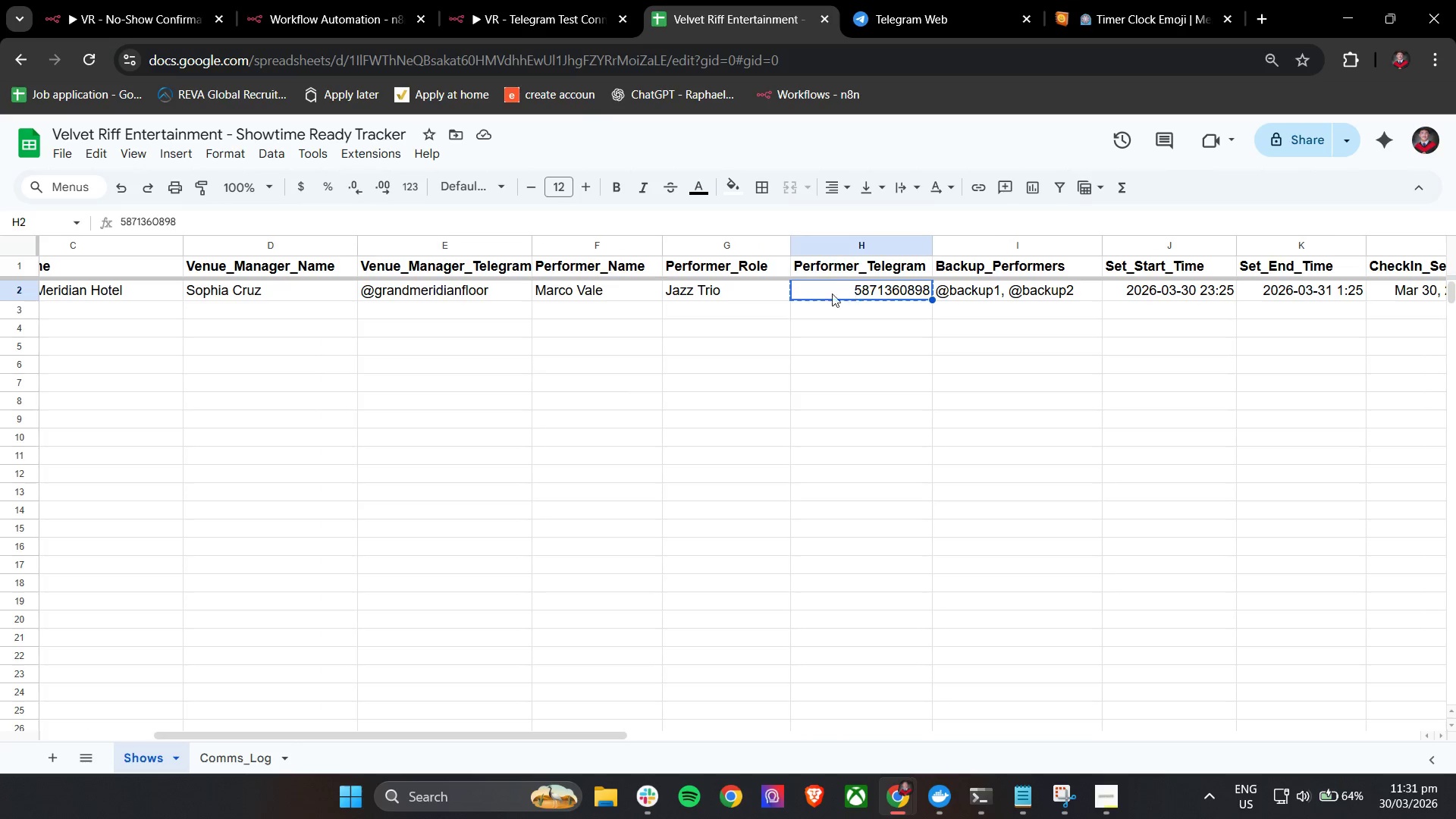 
key(Control+C)
 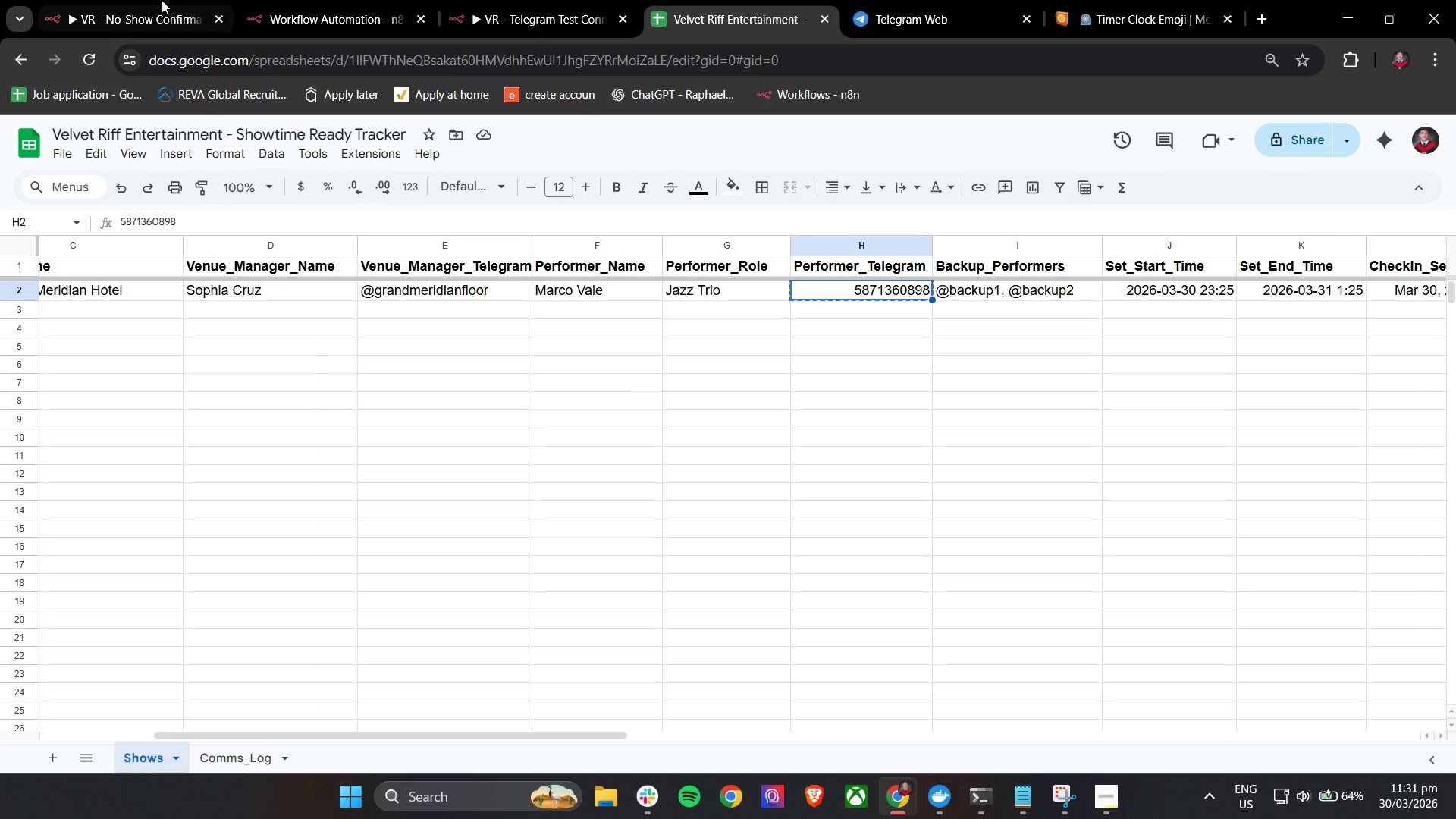 
left_click([147, 0])
 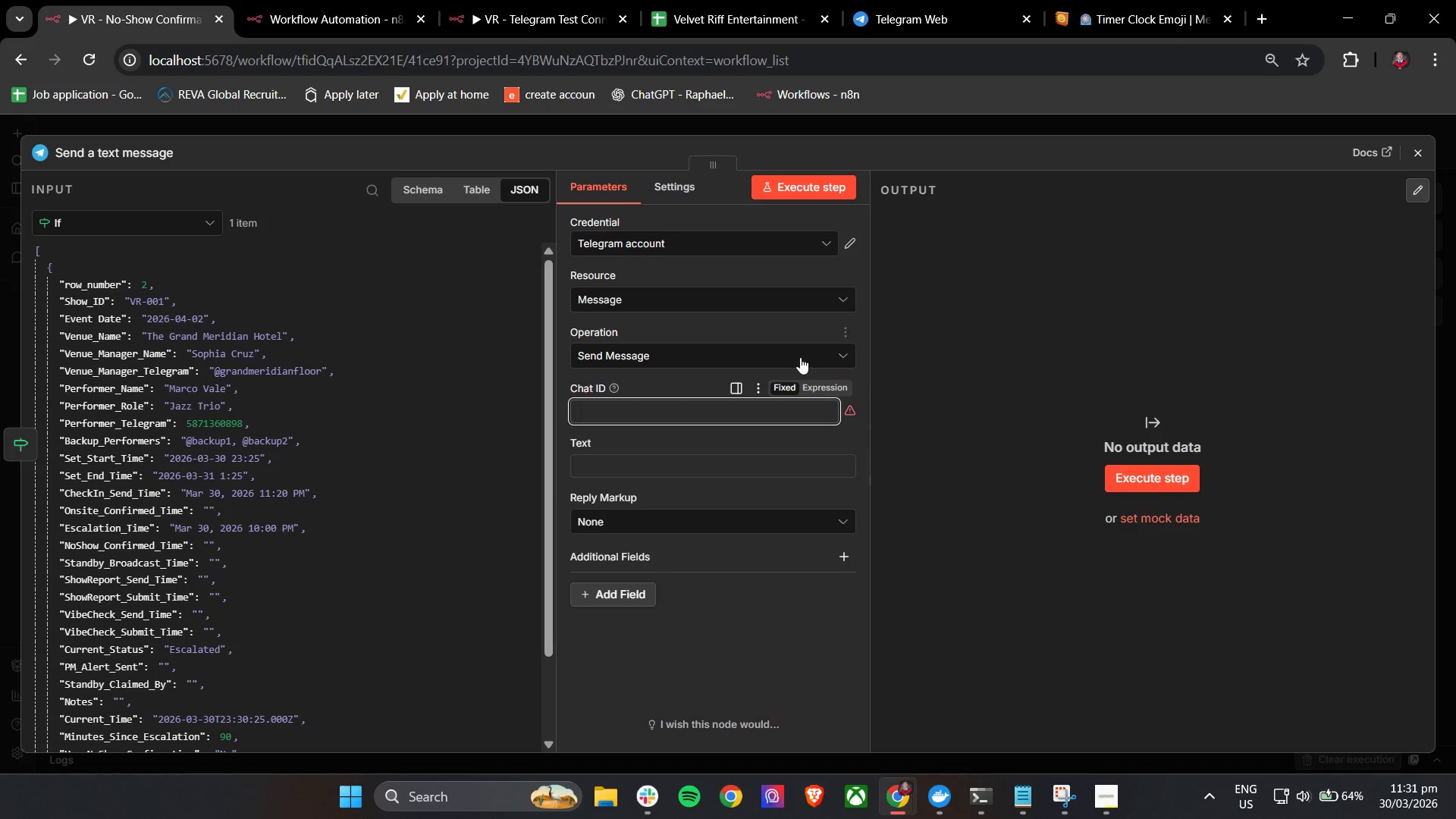 
key(Control+V)
 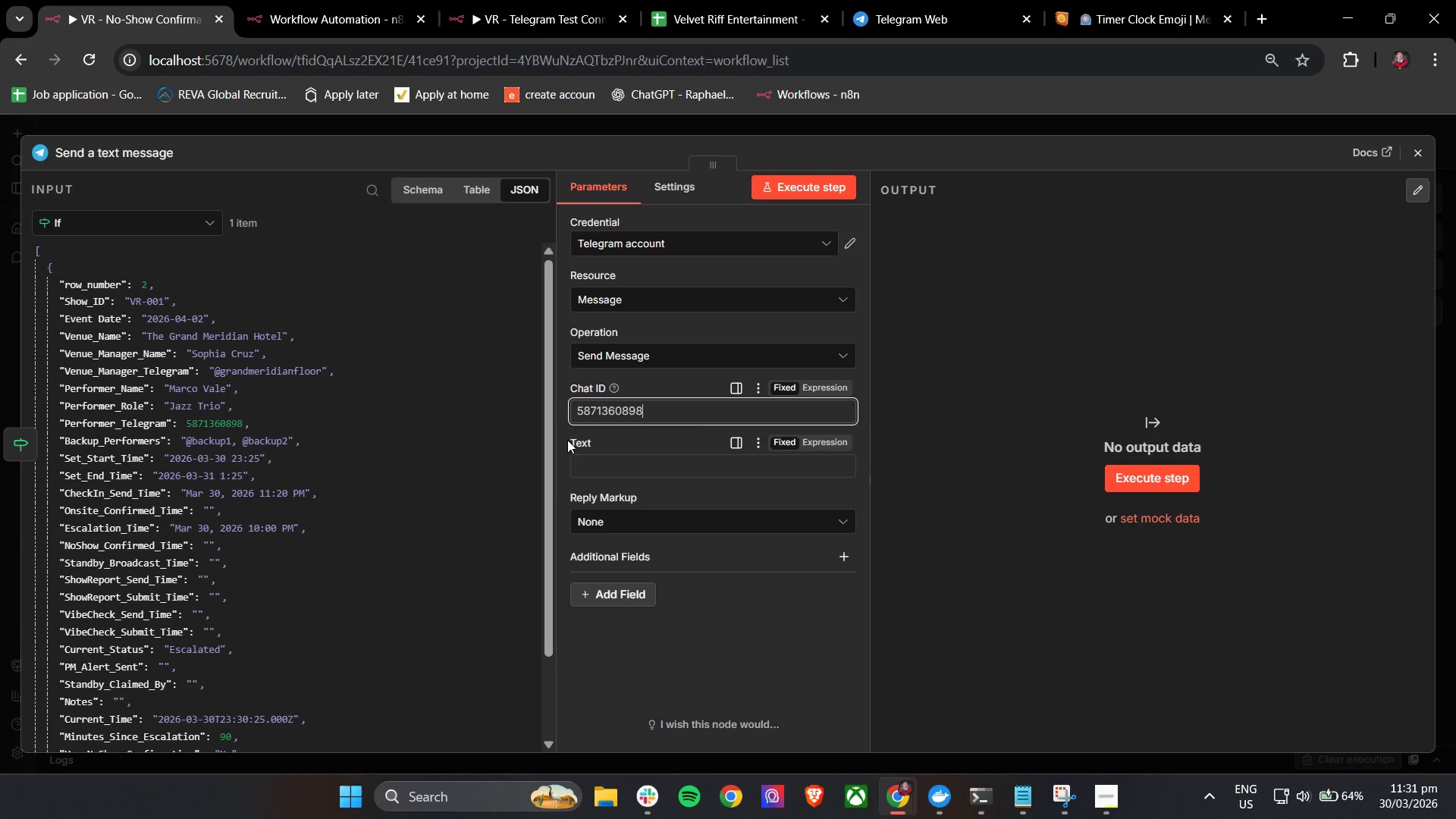 
left_click([564, 440])
 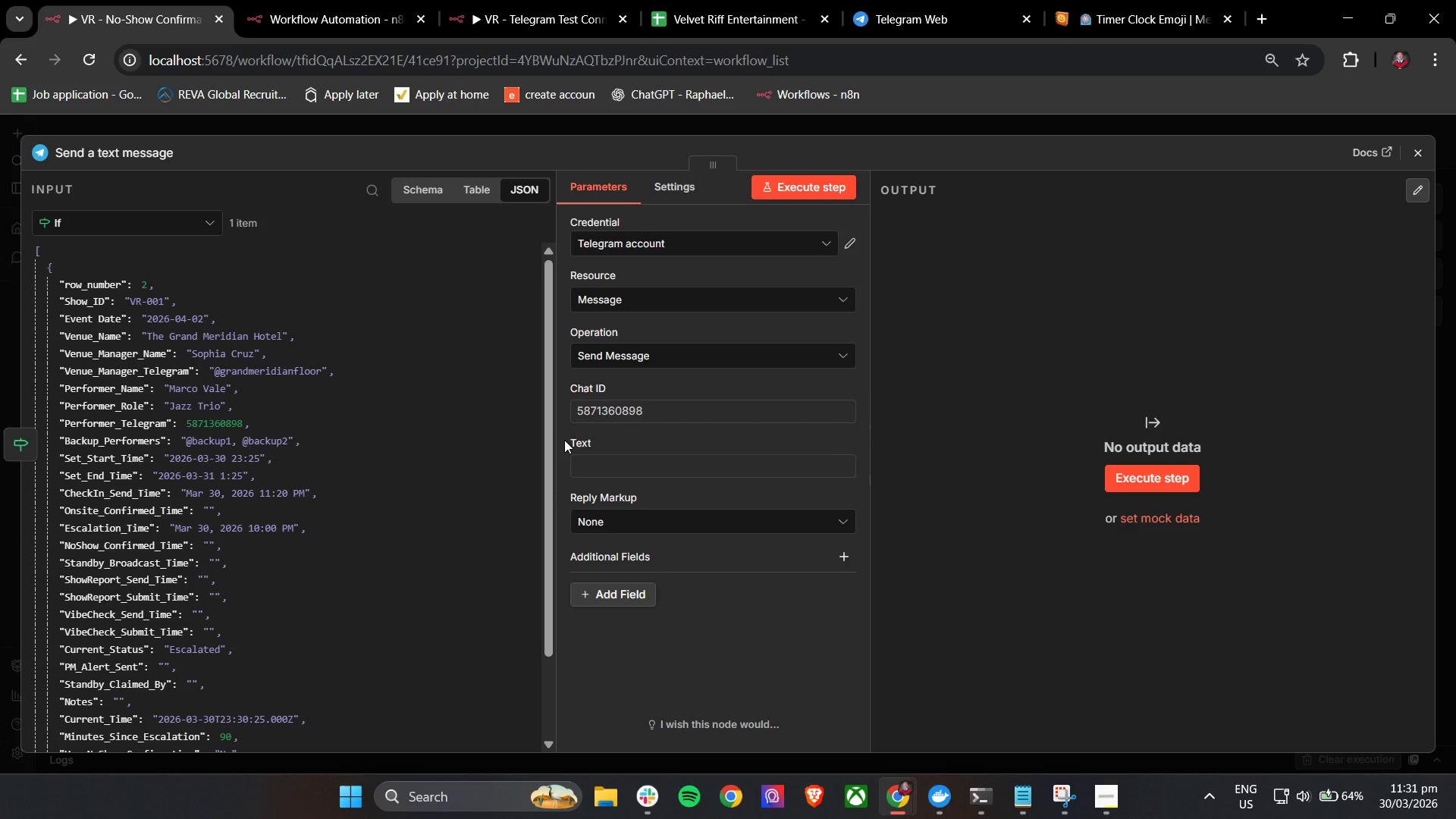 
wait(11.16)
 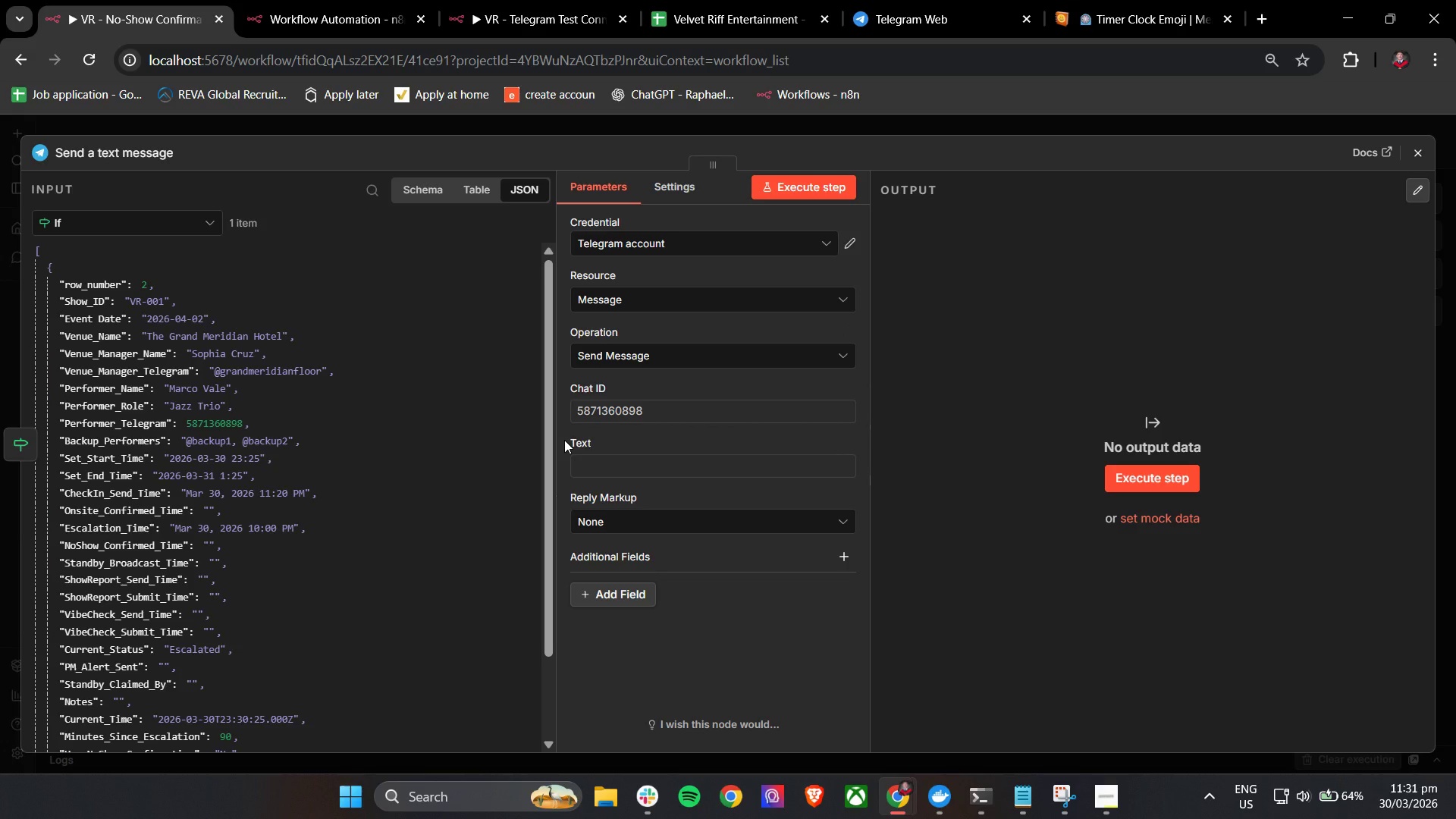 
left_click([1413, 153])
 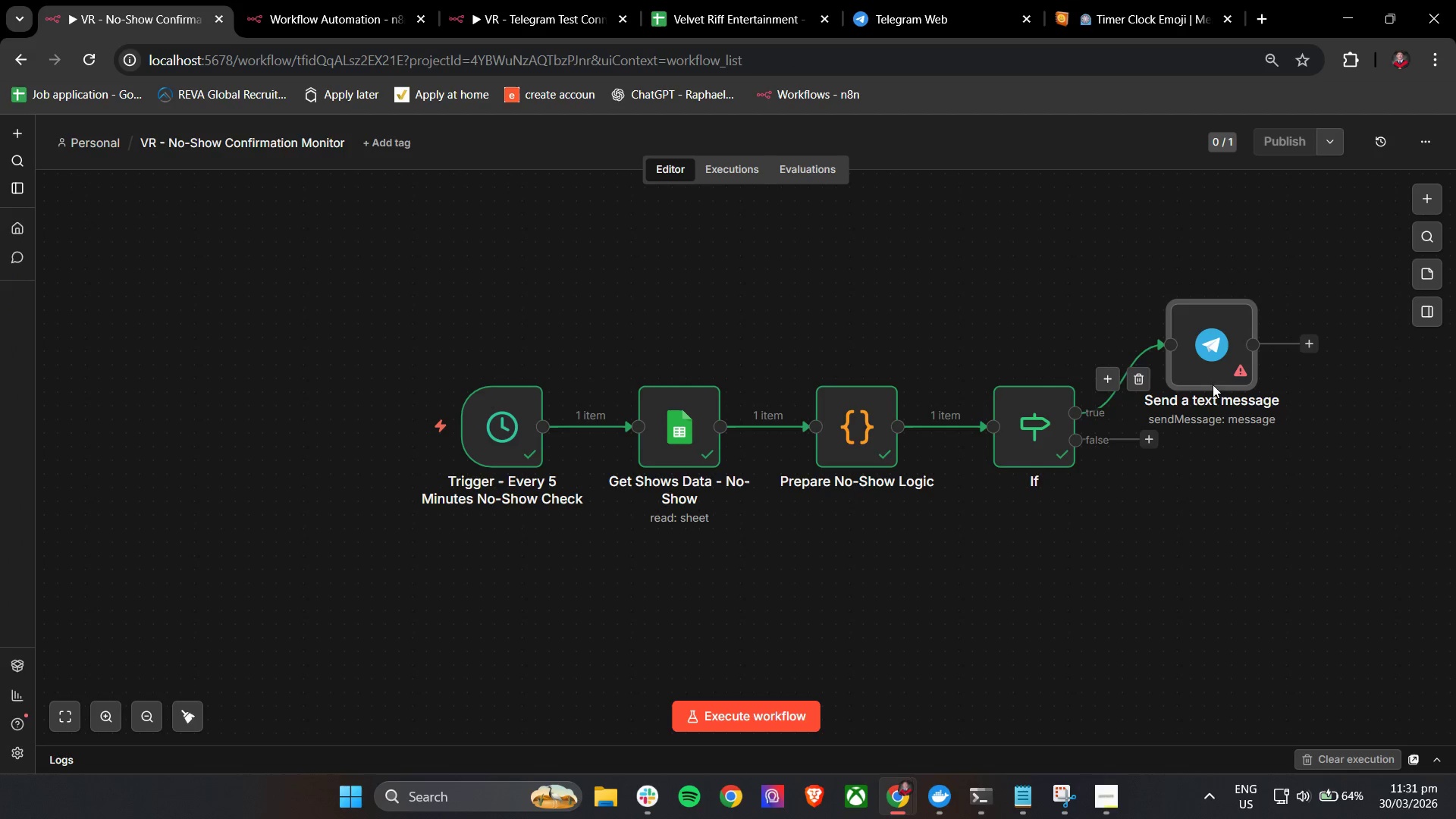 
double_click([1216, 369])
 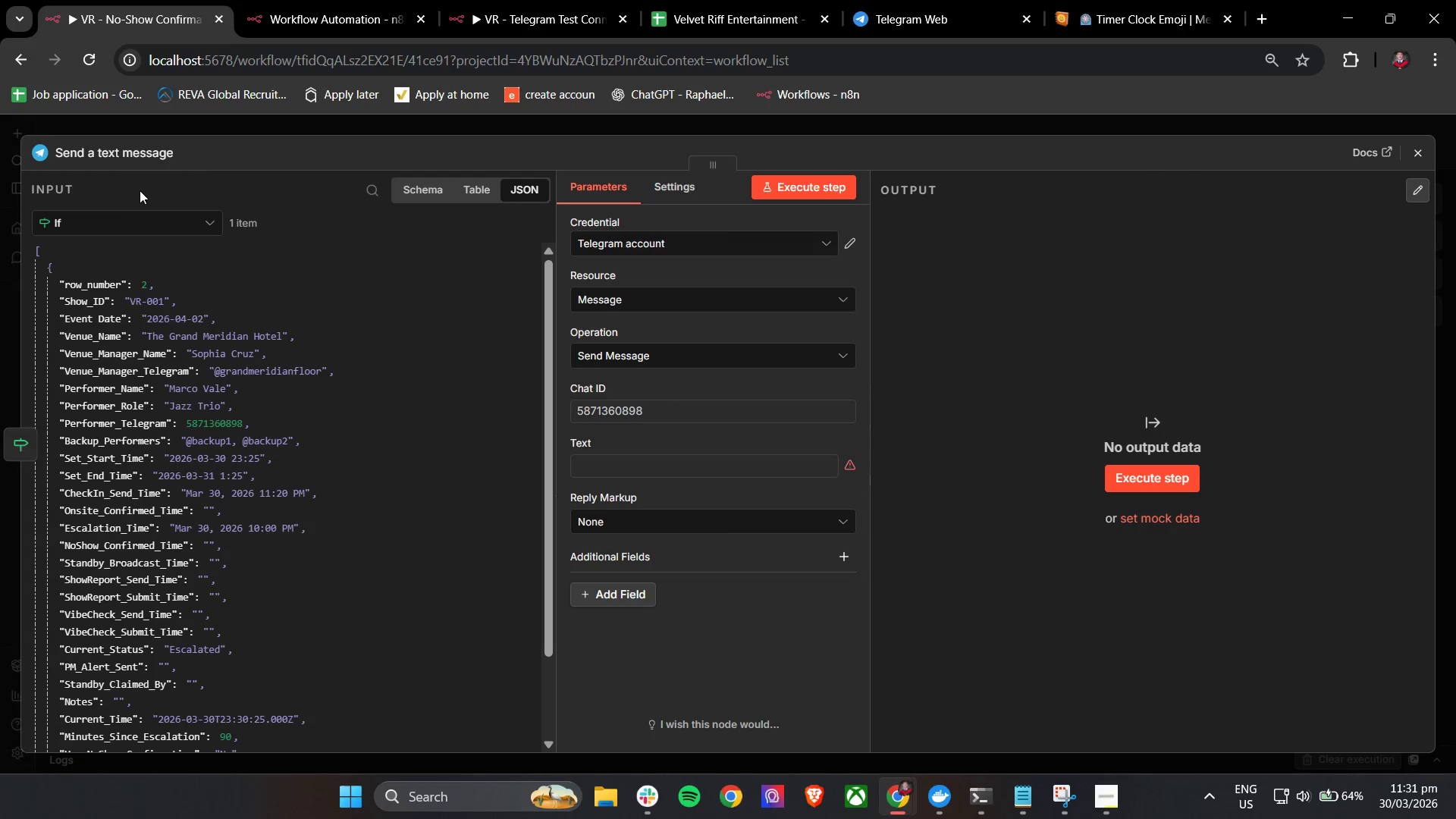 
left_click([127, 159])
 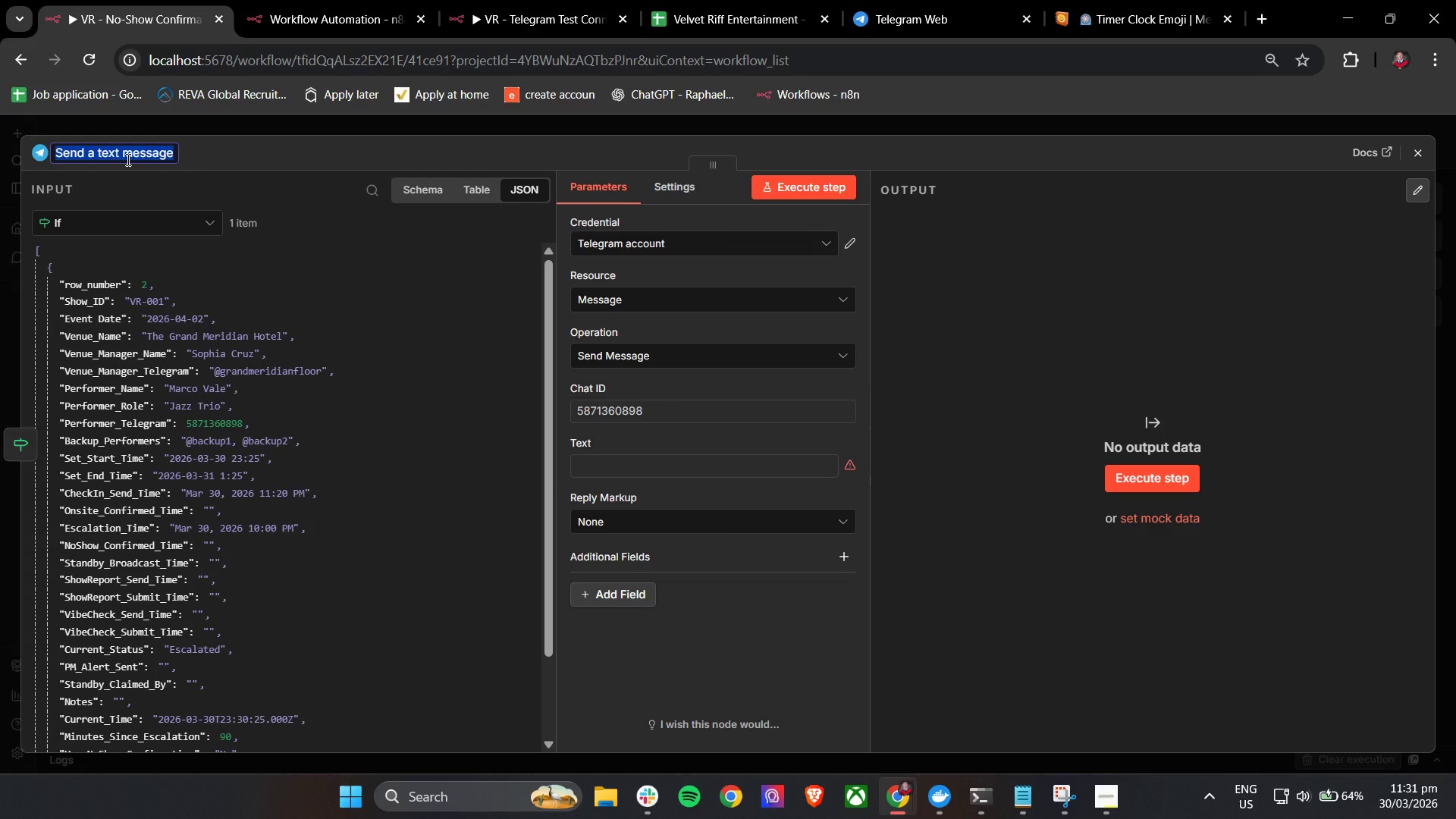 
type(Broadcast- )
key(Backspace)
key(Backspace)
type( - Standby Performers)
 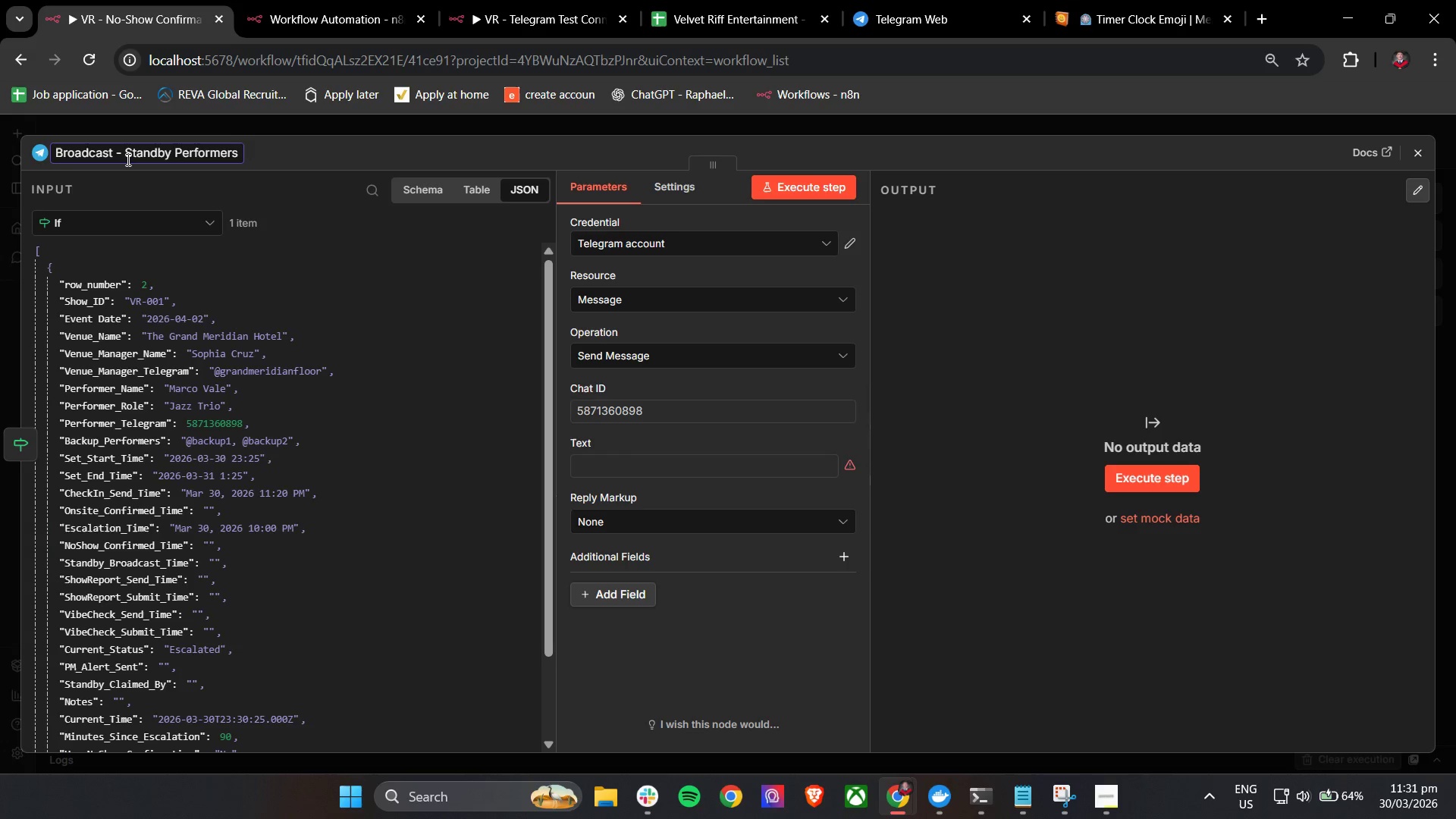 
left_click([300, 162])
 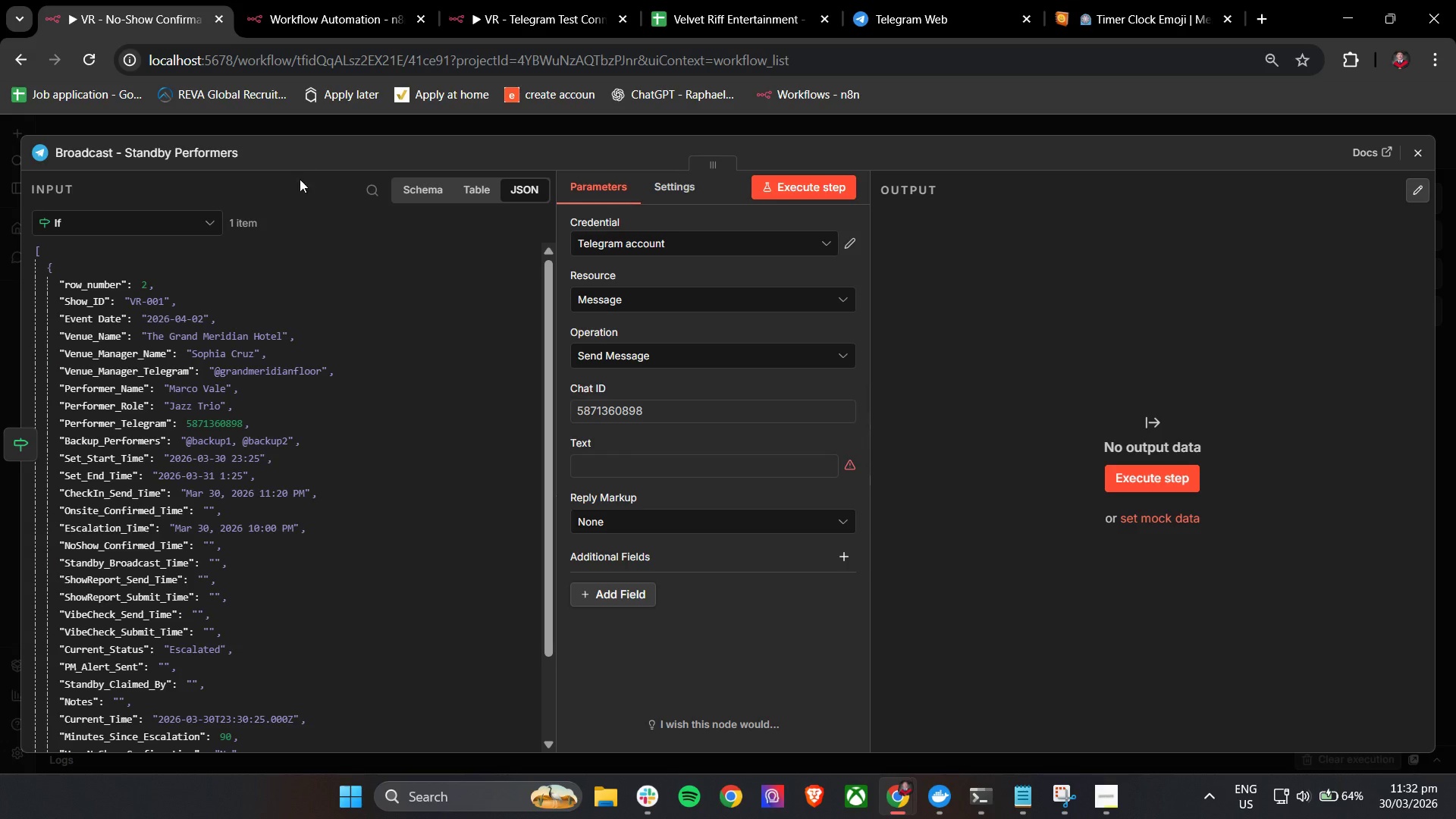 
scroll: coordinate [339, 311], scroll_direction: down, amount: 1.0
 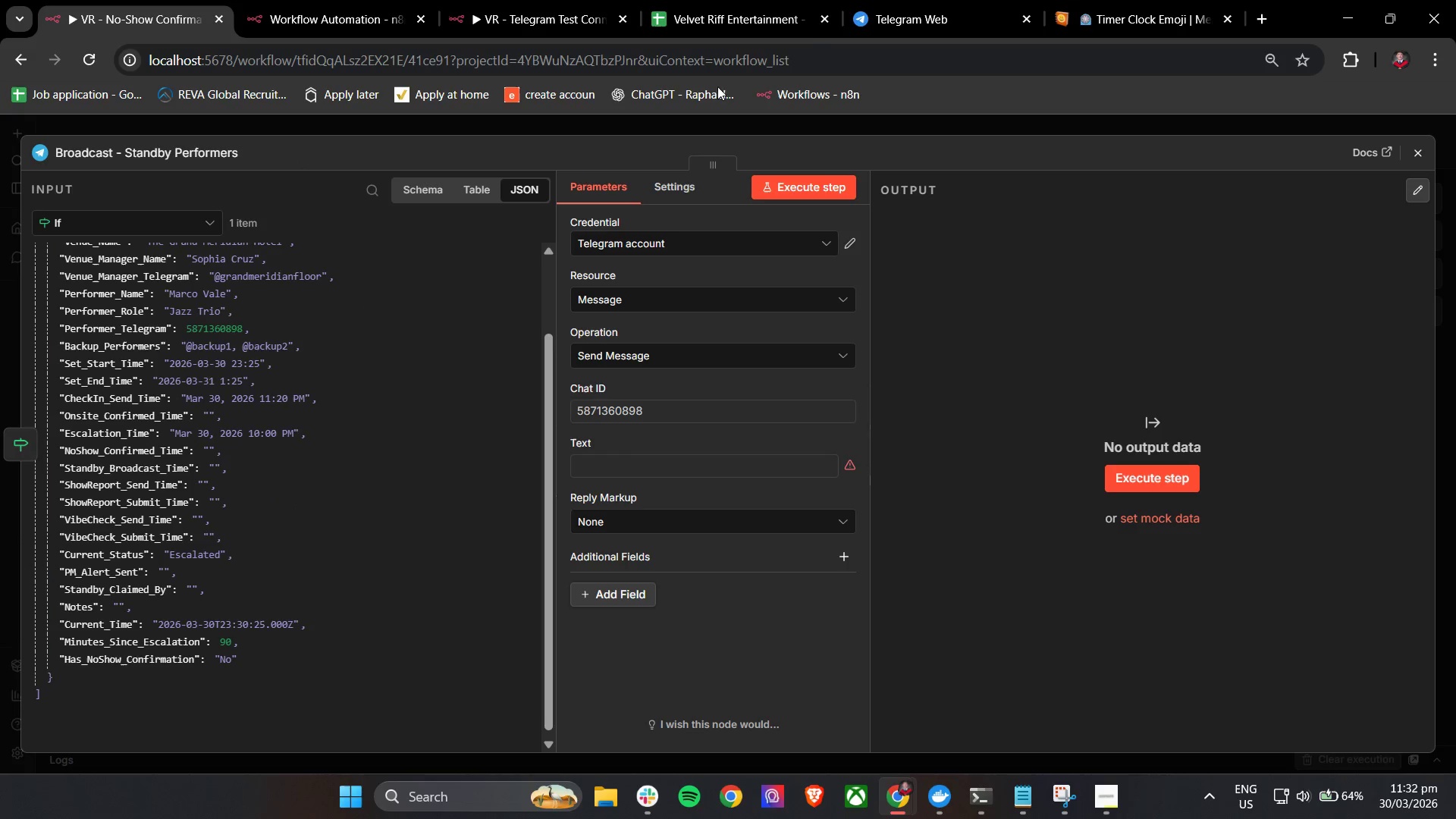 
left_click([1099, 0])
 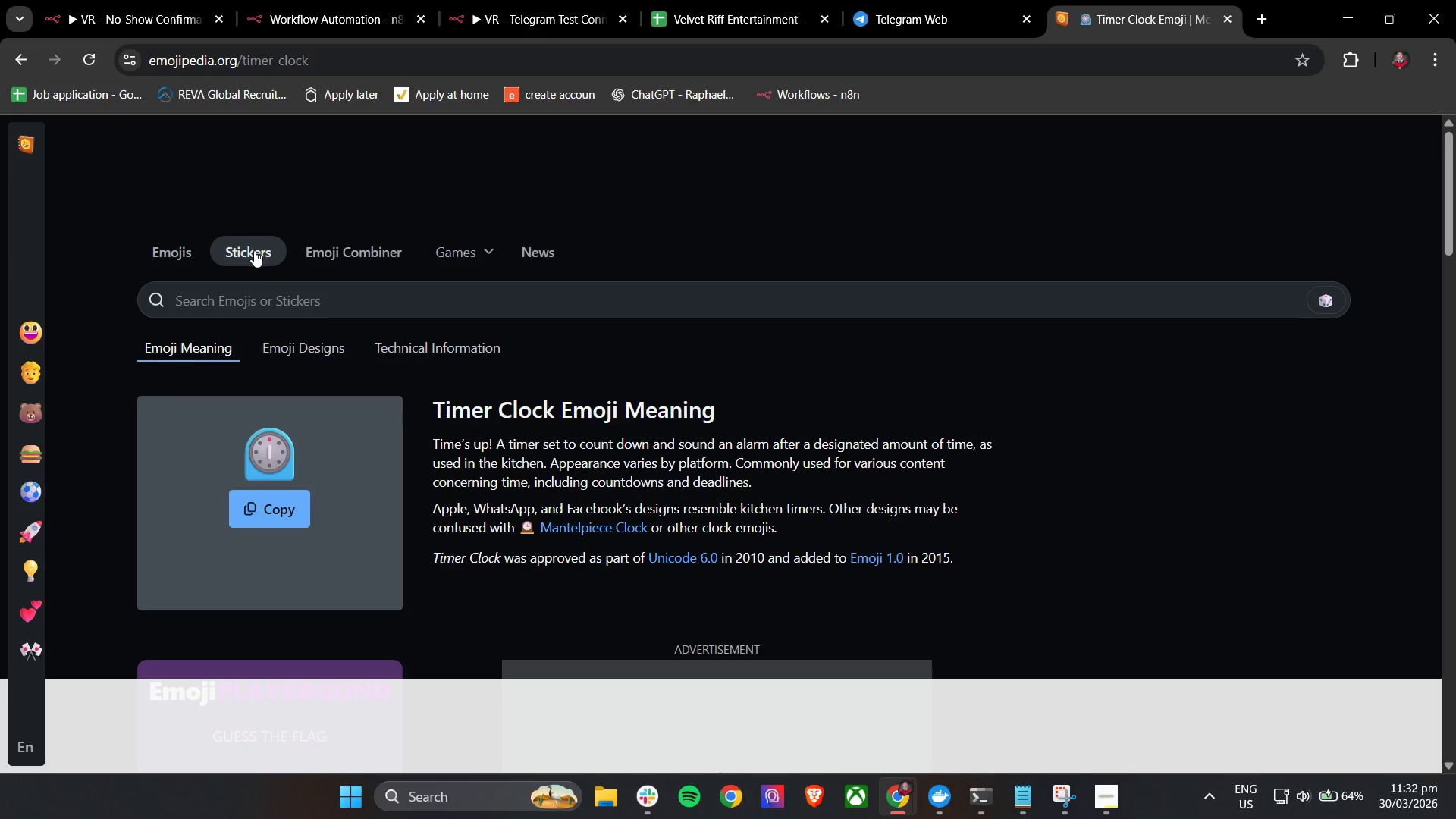 
left_click([272, 293])
 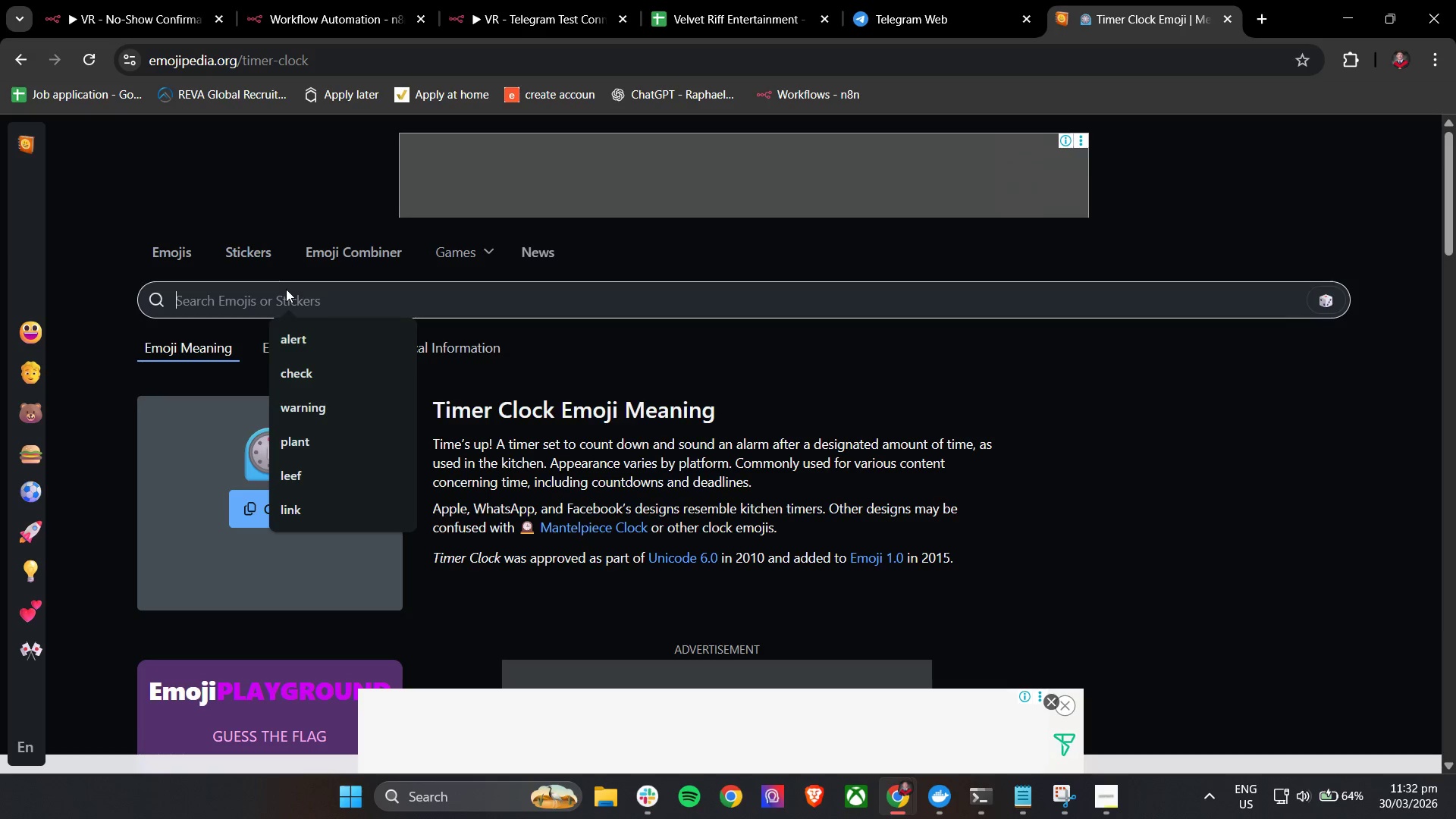 
left_click([297, 338])
 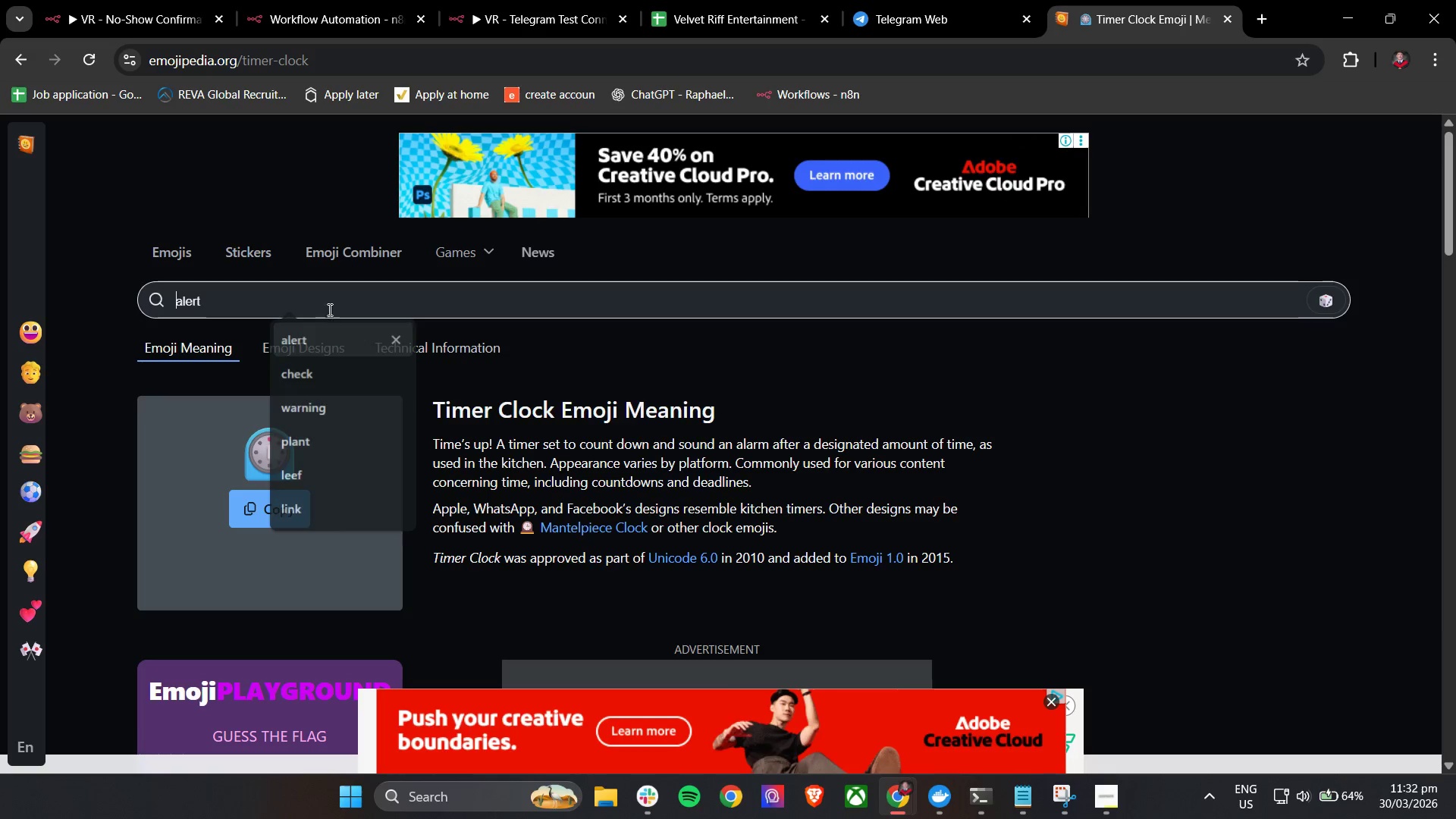 
left_click([335, 303])
 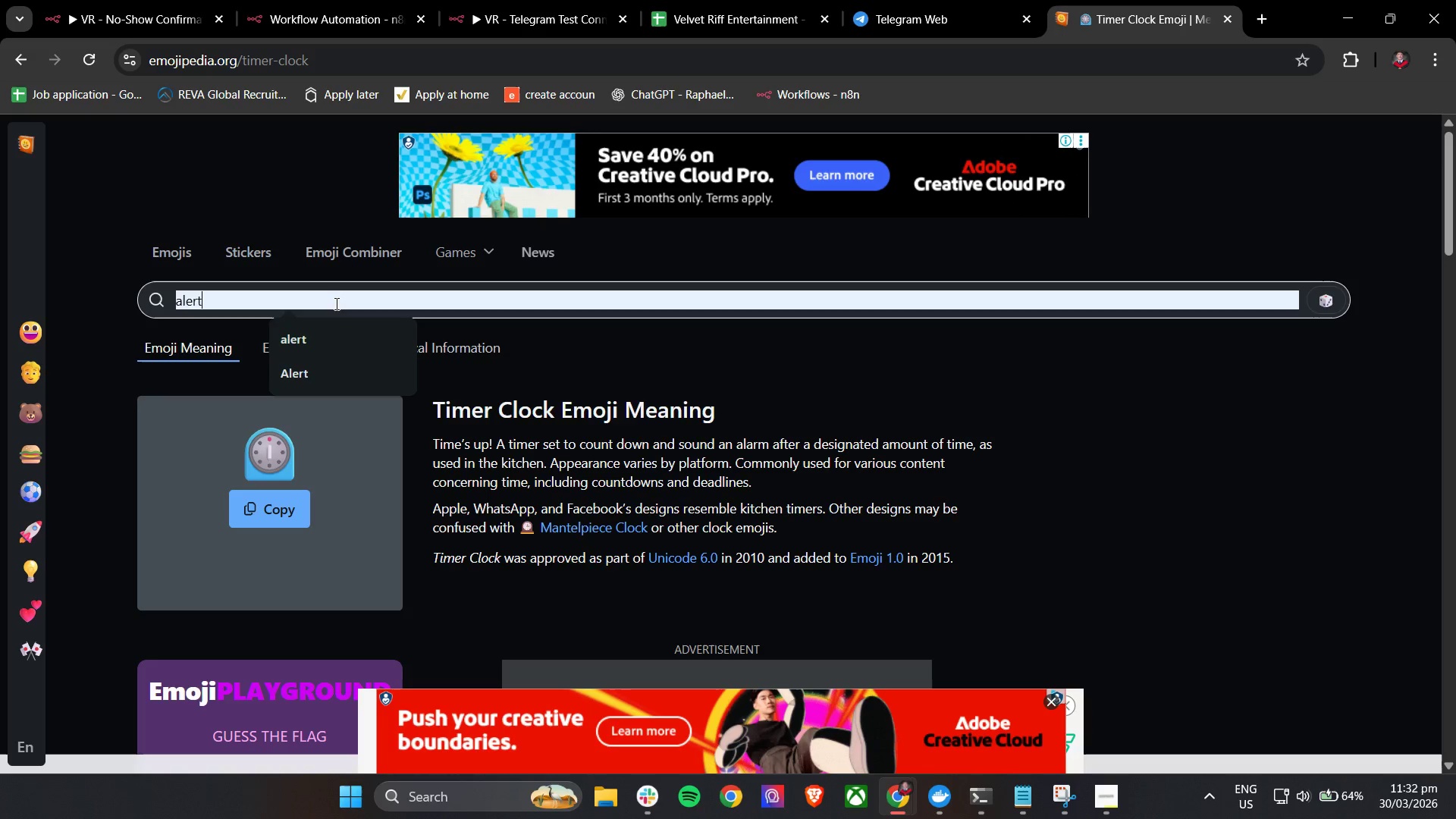 
key(Enter)
 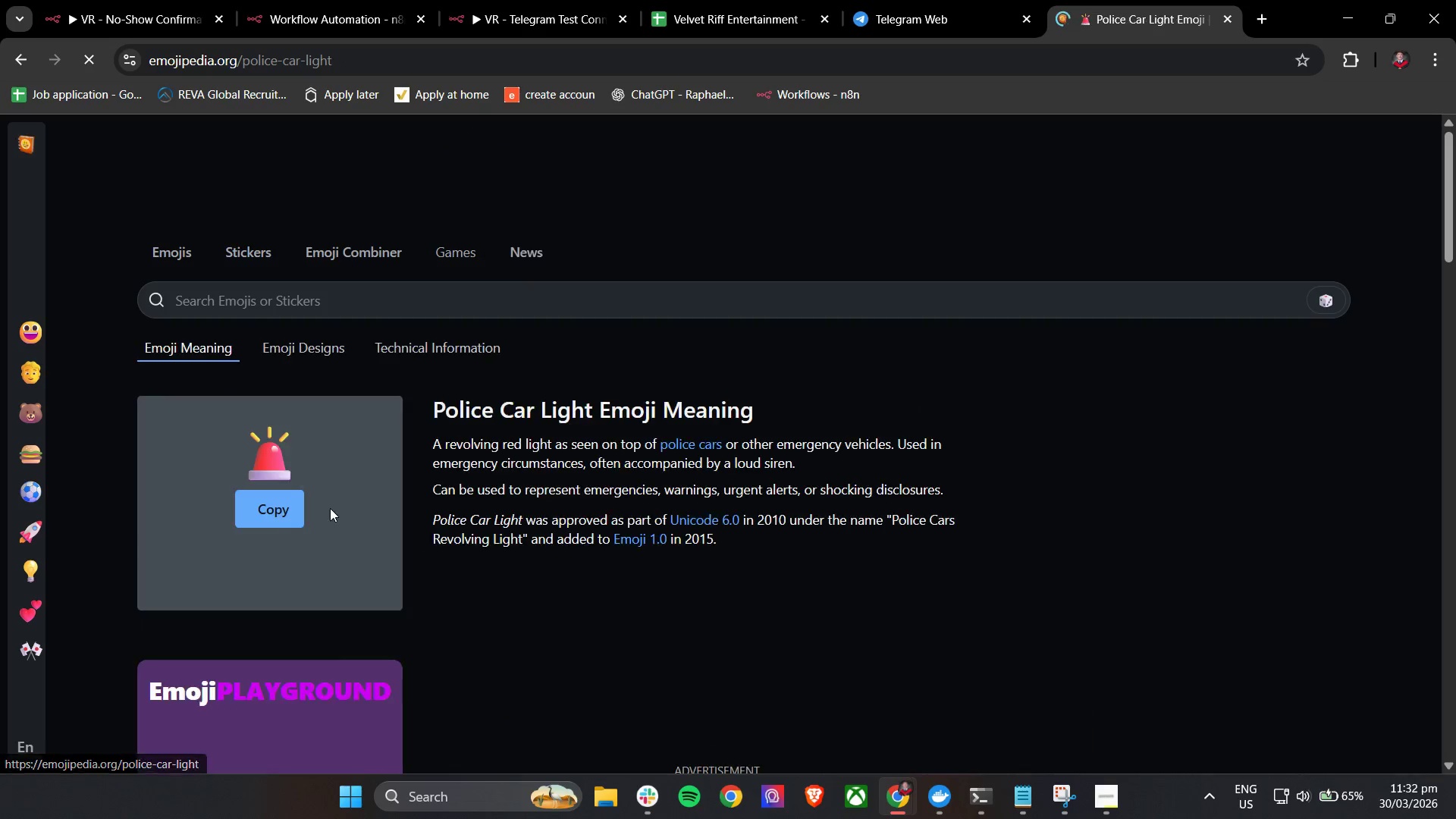 
double_click([286, 504])
 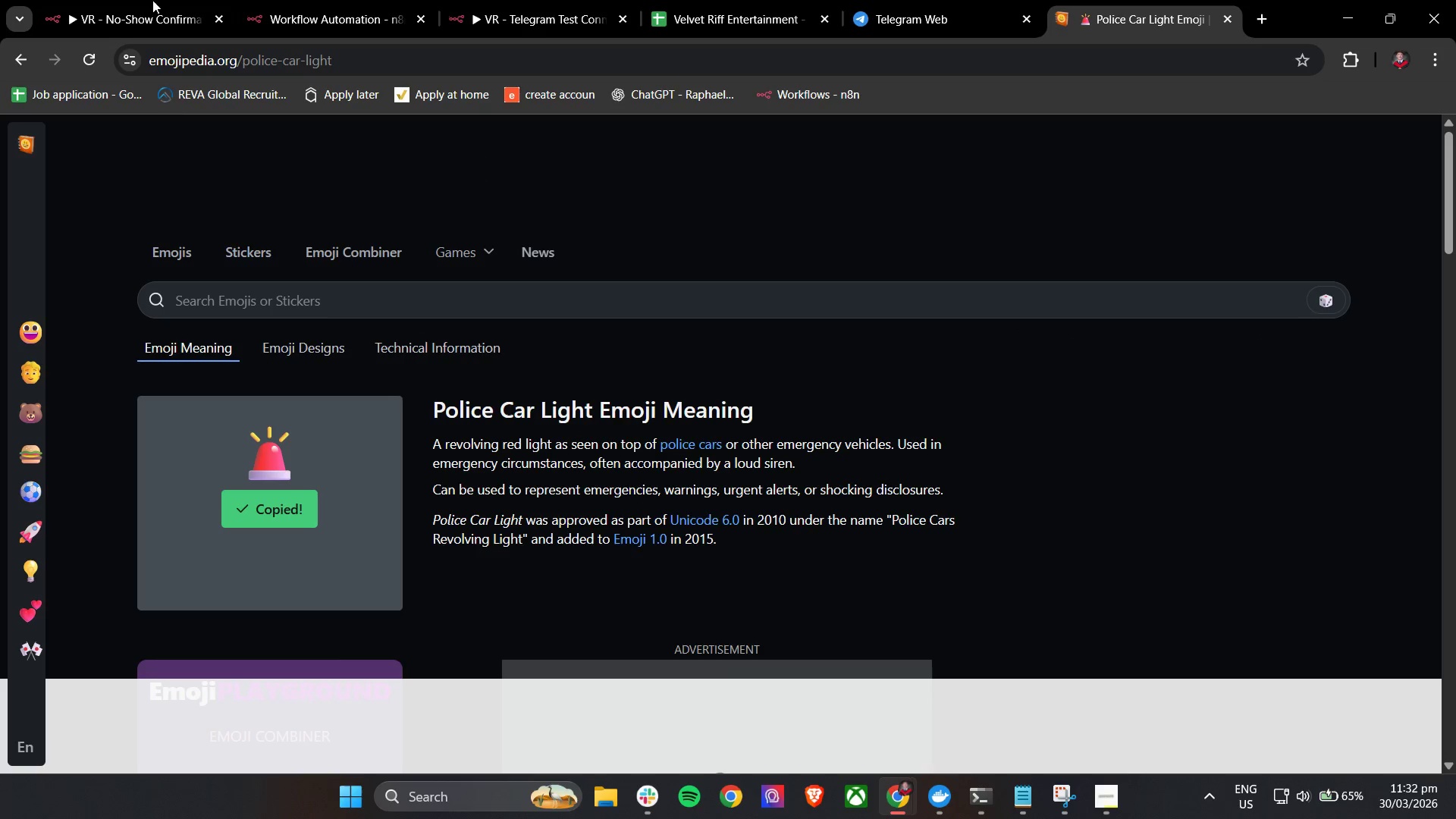 
left_click([136, 0])
 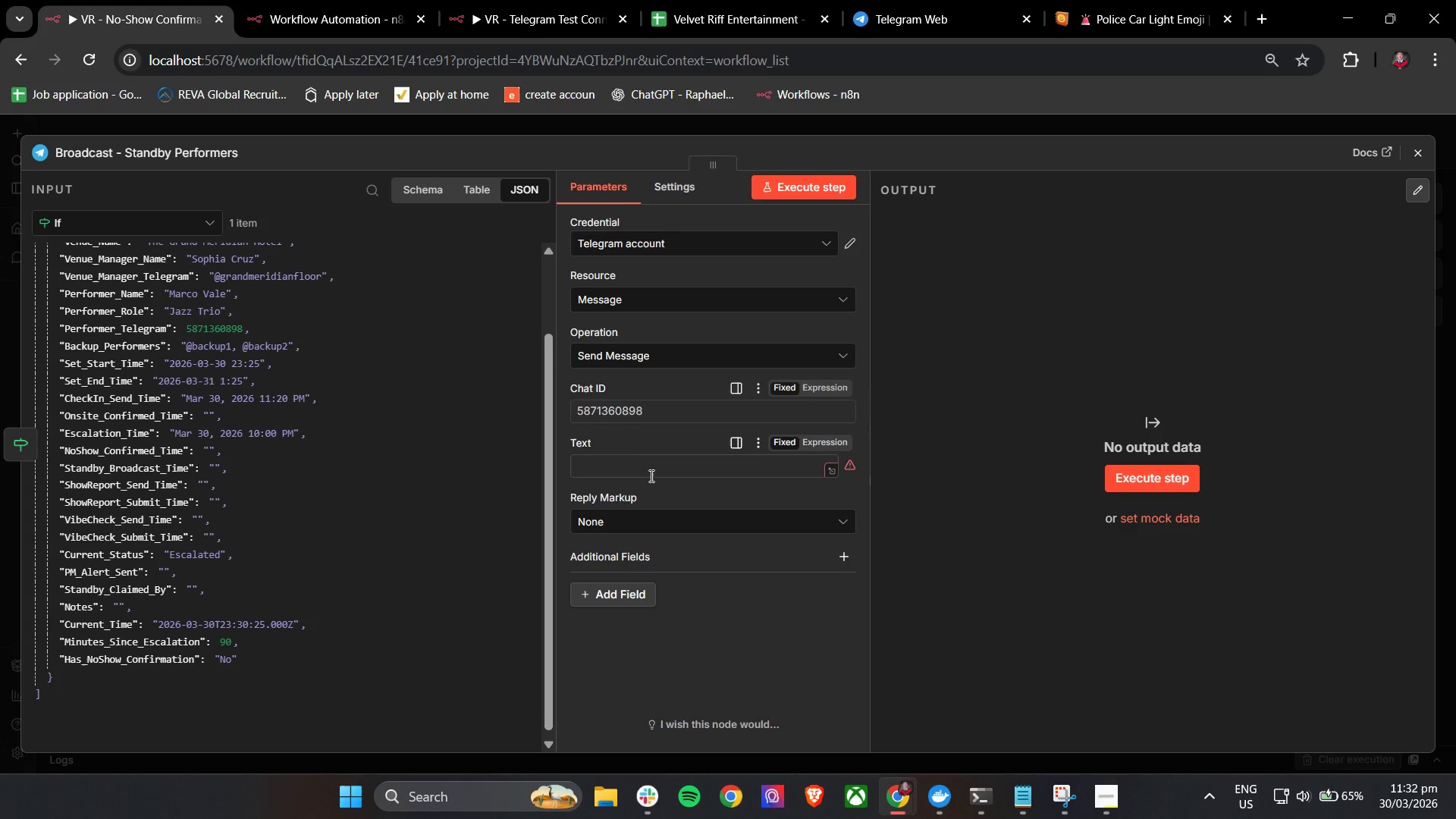 
double_click([649, 475])
 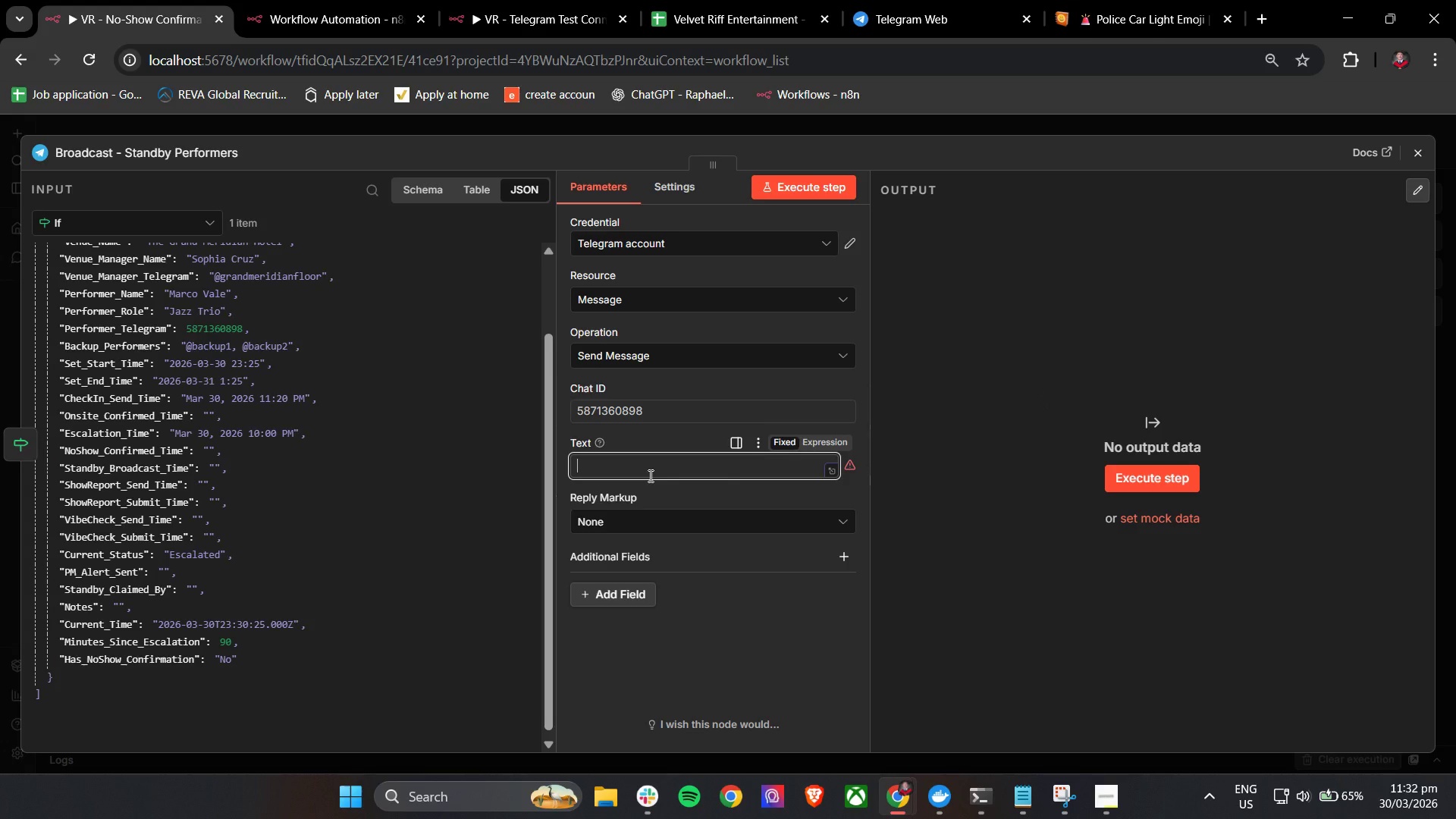 
key(Control+V)
 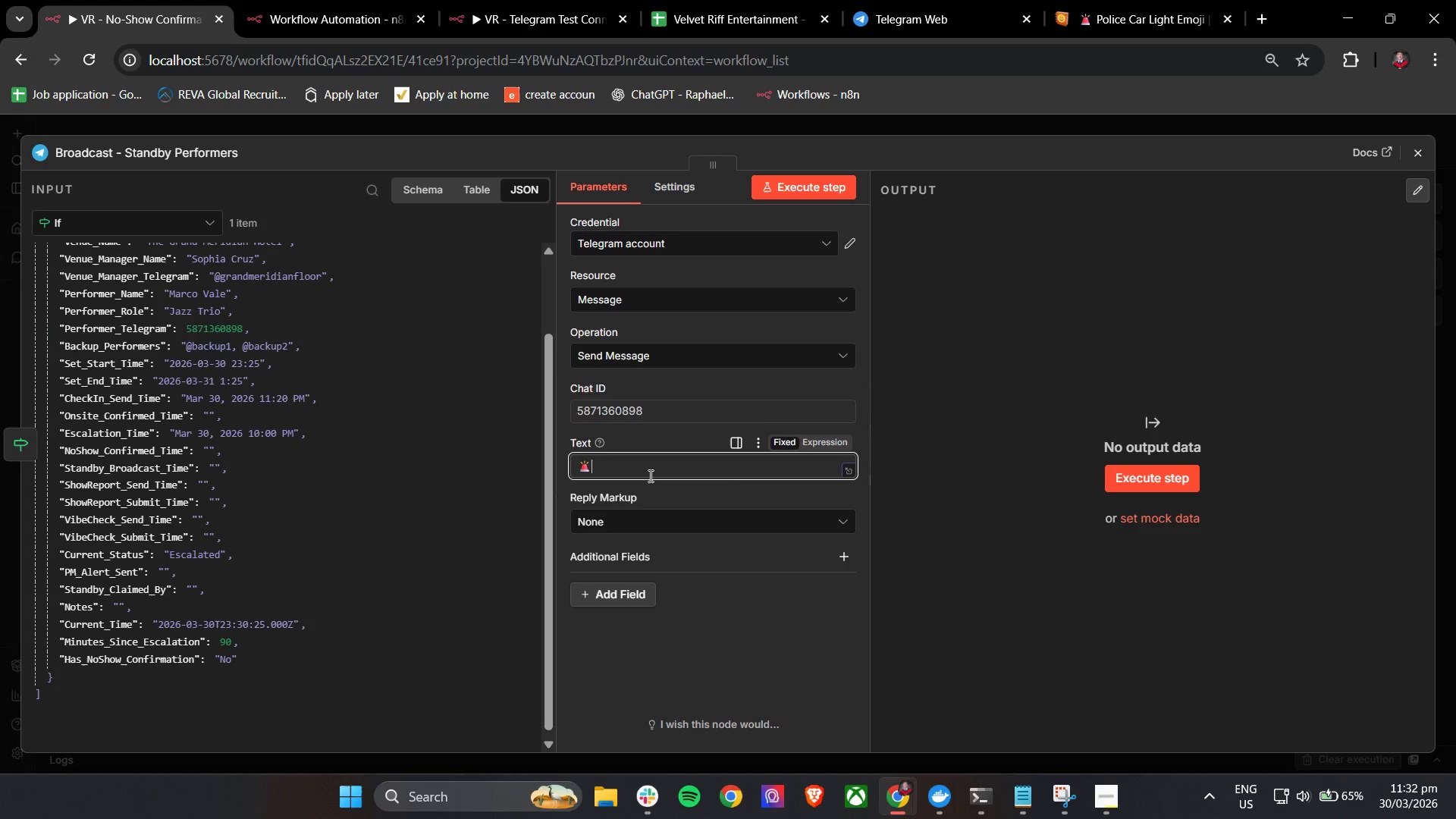 
key(Space)
 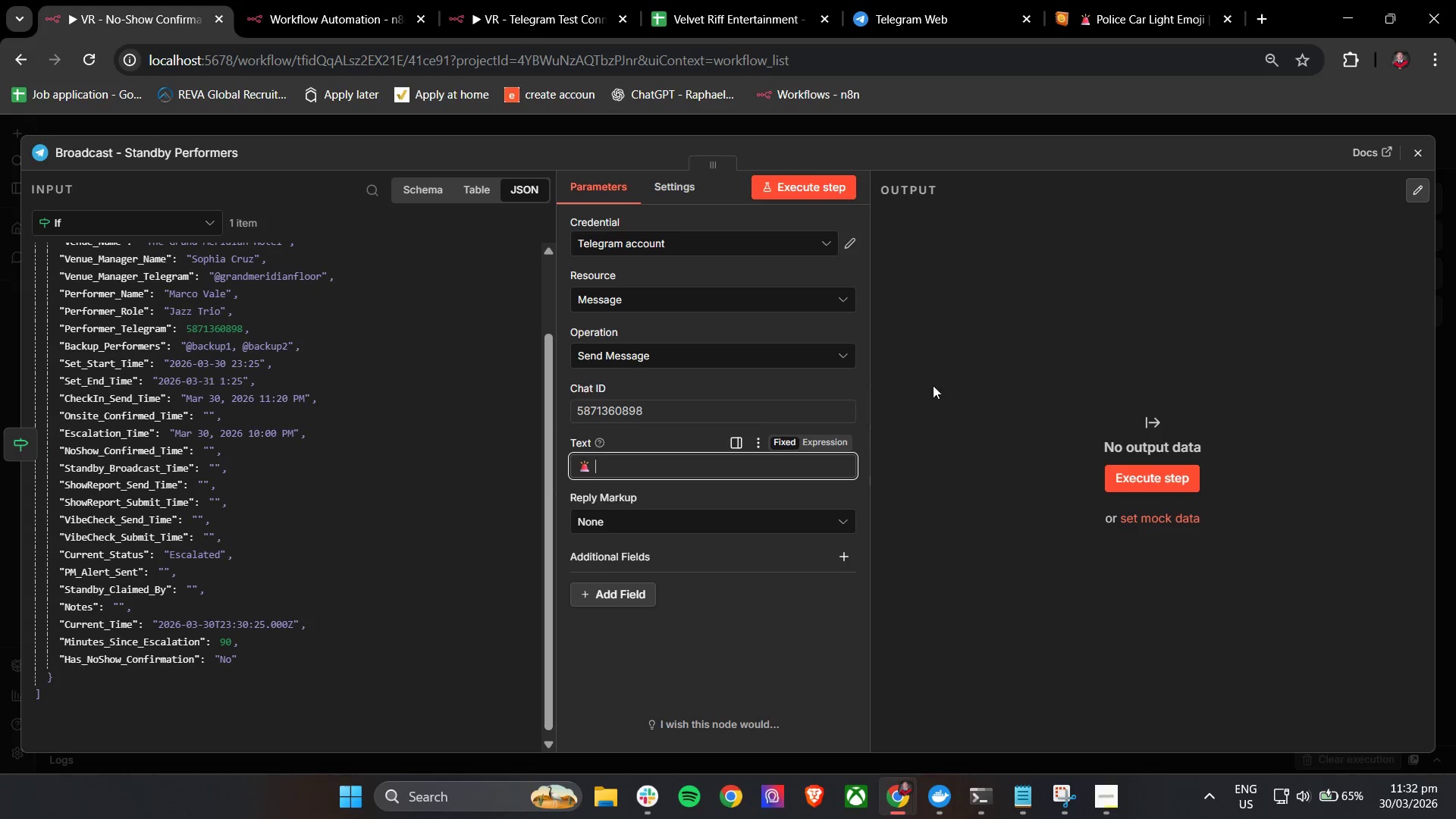 
left_click([841, 441])
 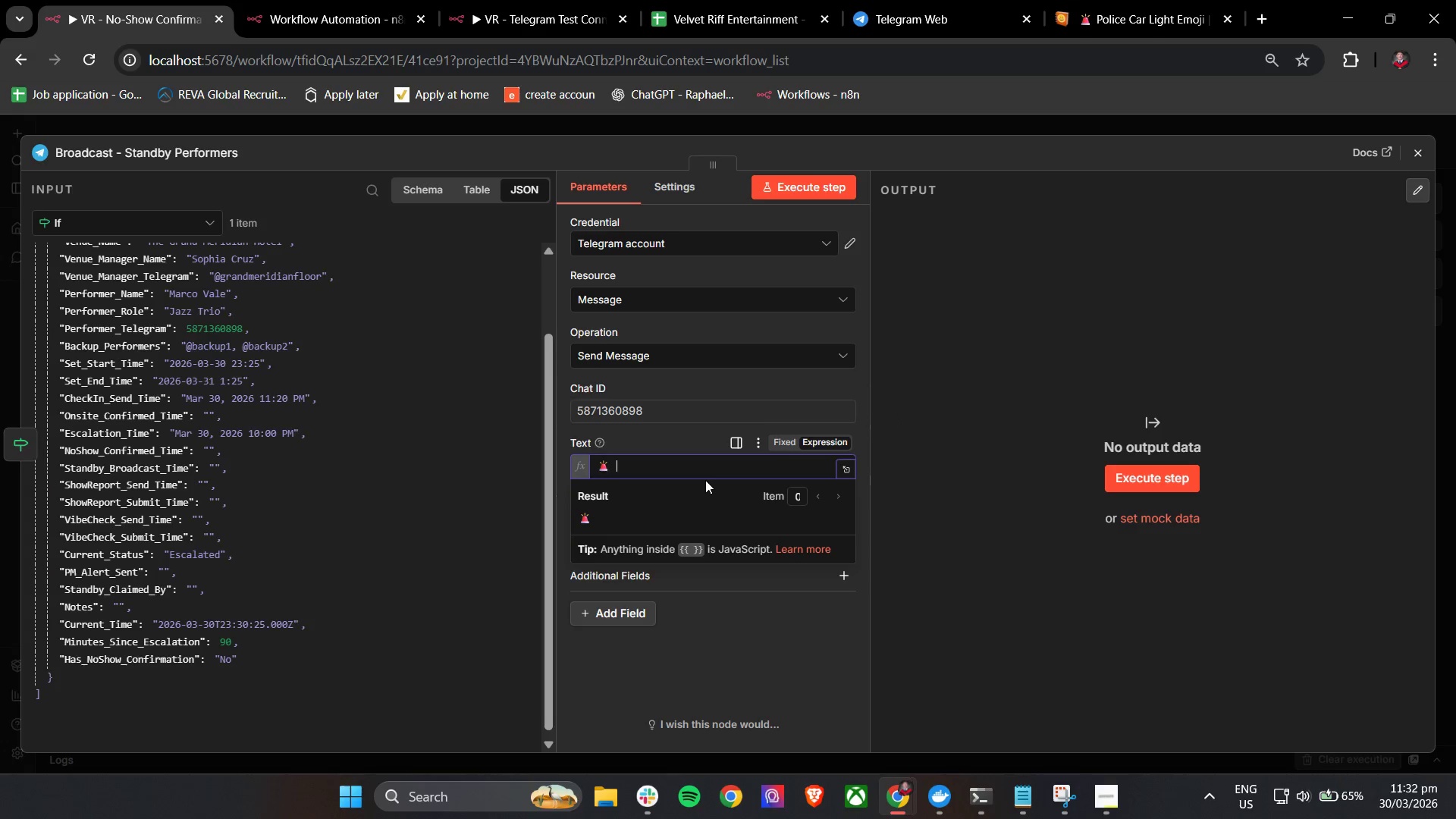 
left_click([697, 472])
 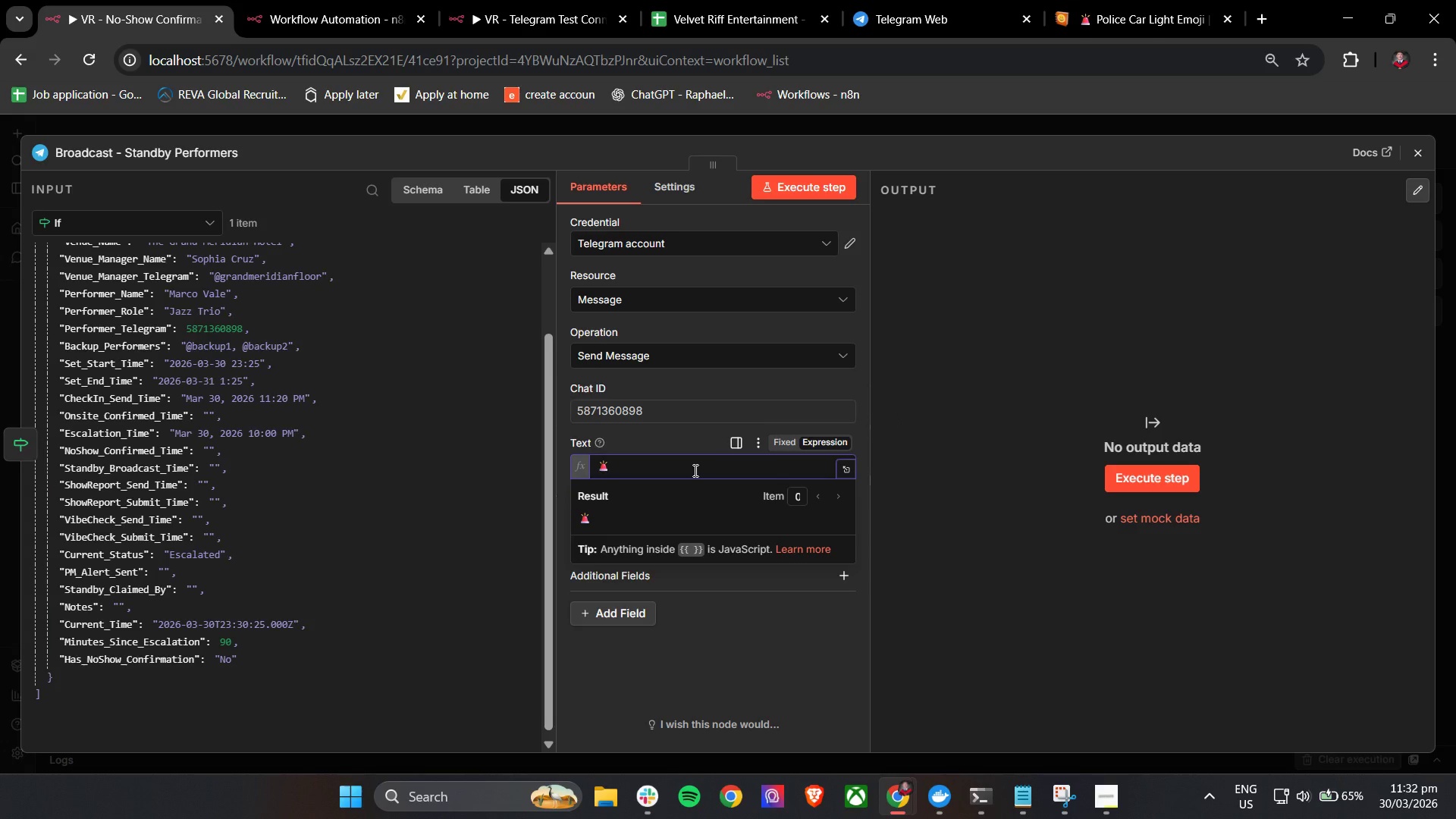 
type(URGER)
key(Backspace)
type(NT: Standby )
 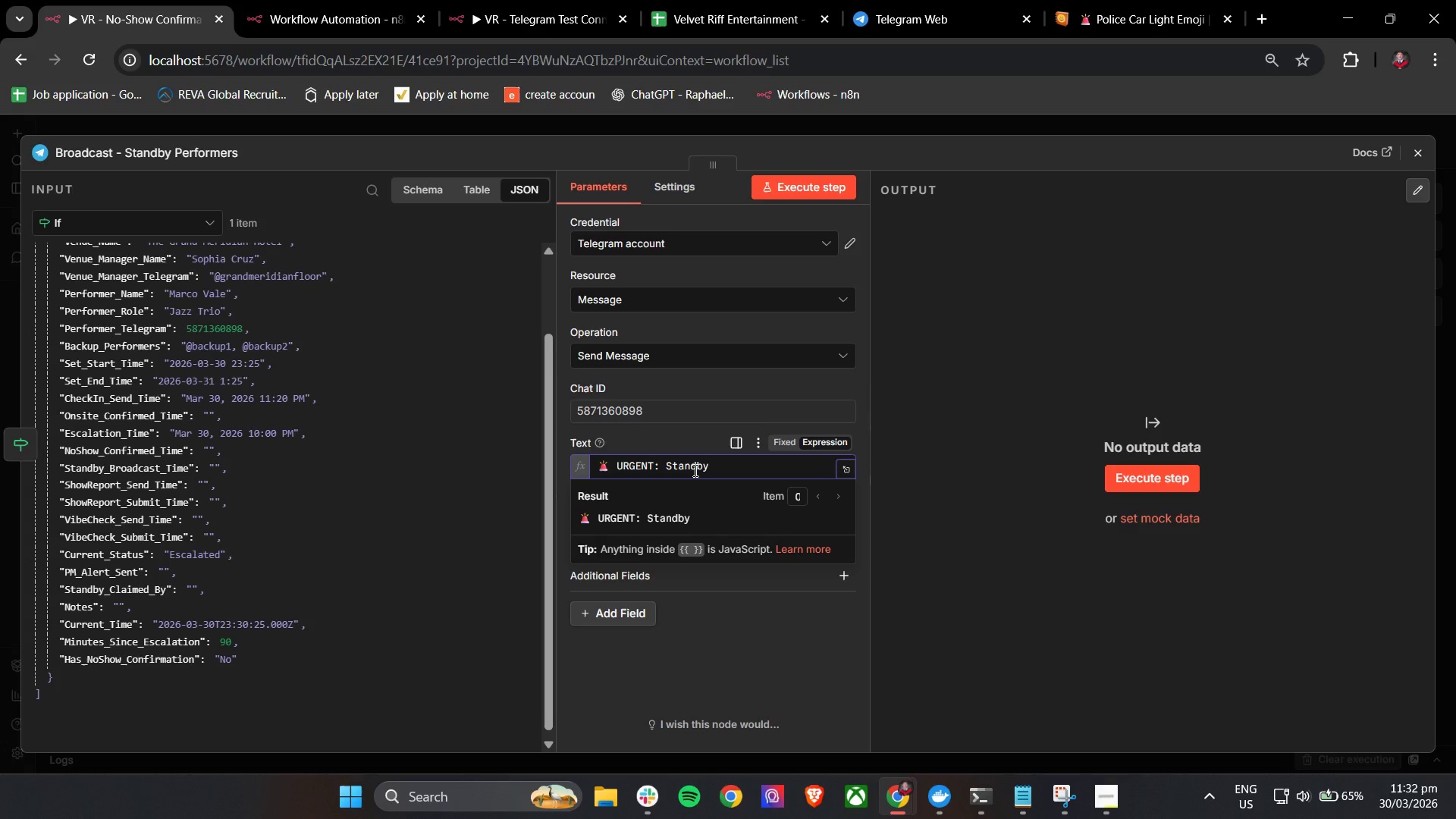 
 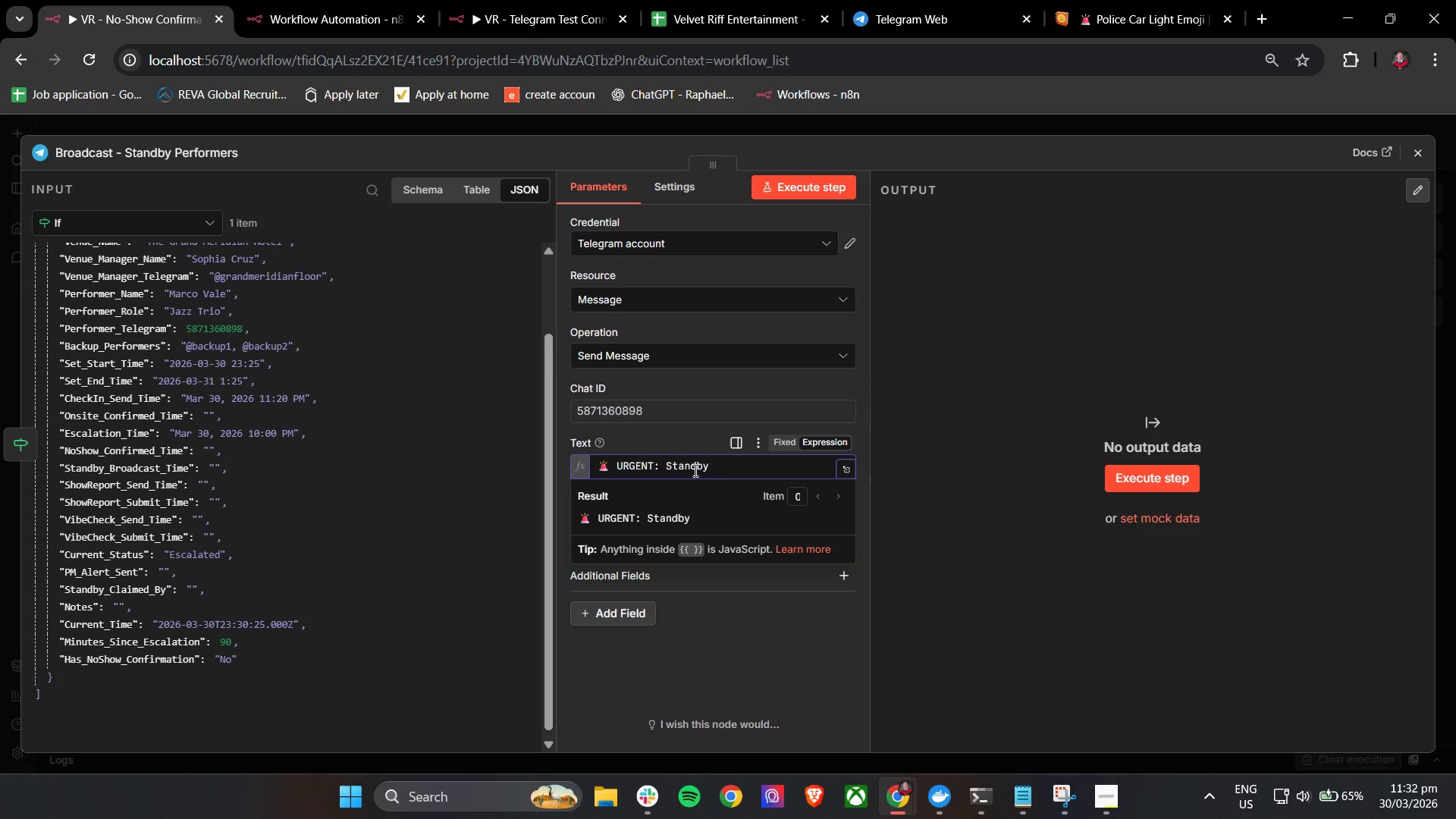 
hold_key(key=ShiftLeft, duration=1.48)
 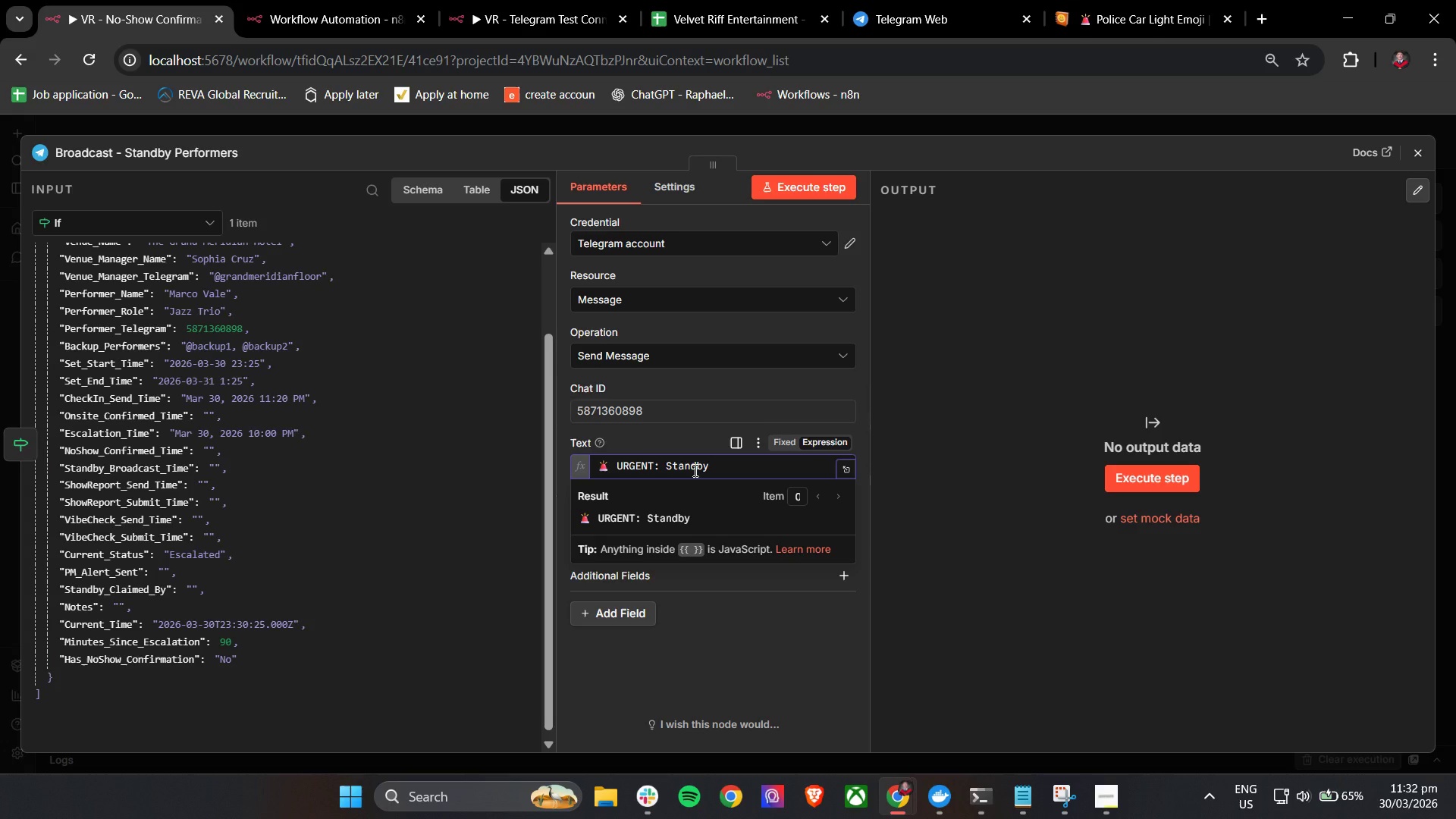 
type(Opportunity)
 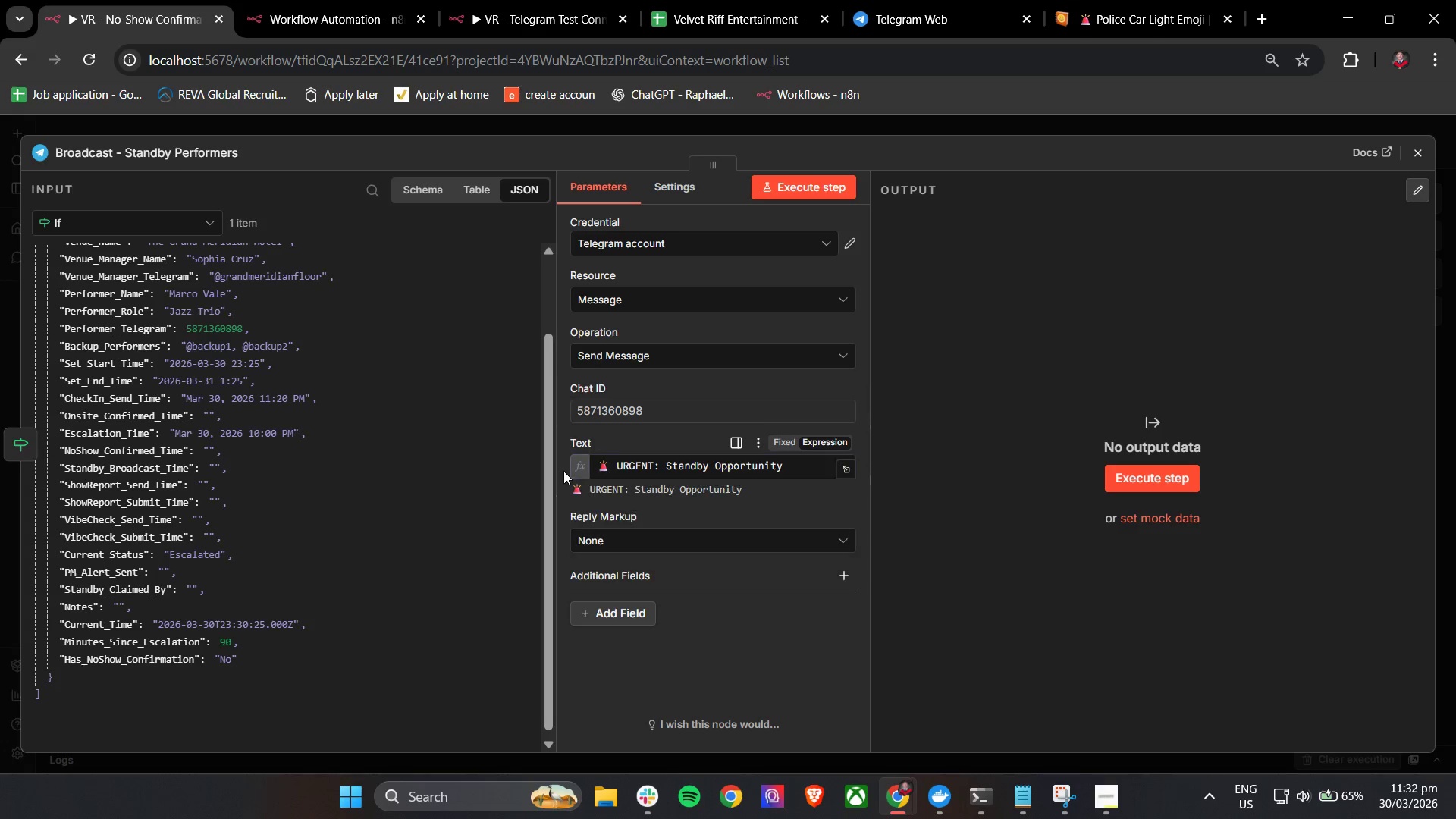 
left_click([799, 472])
 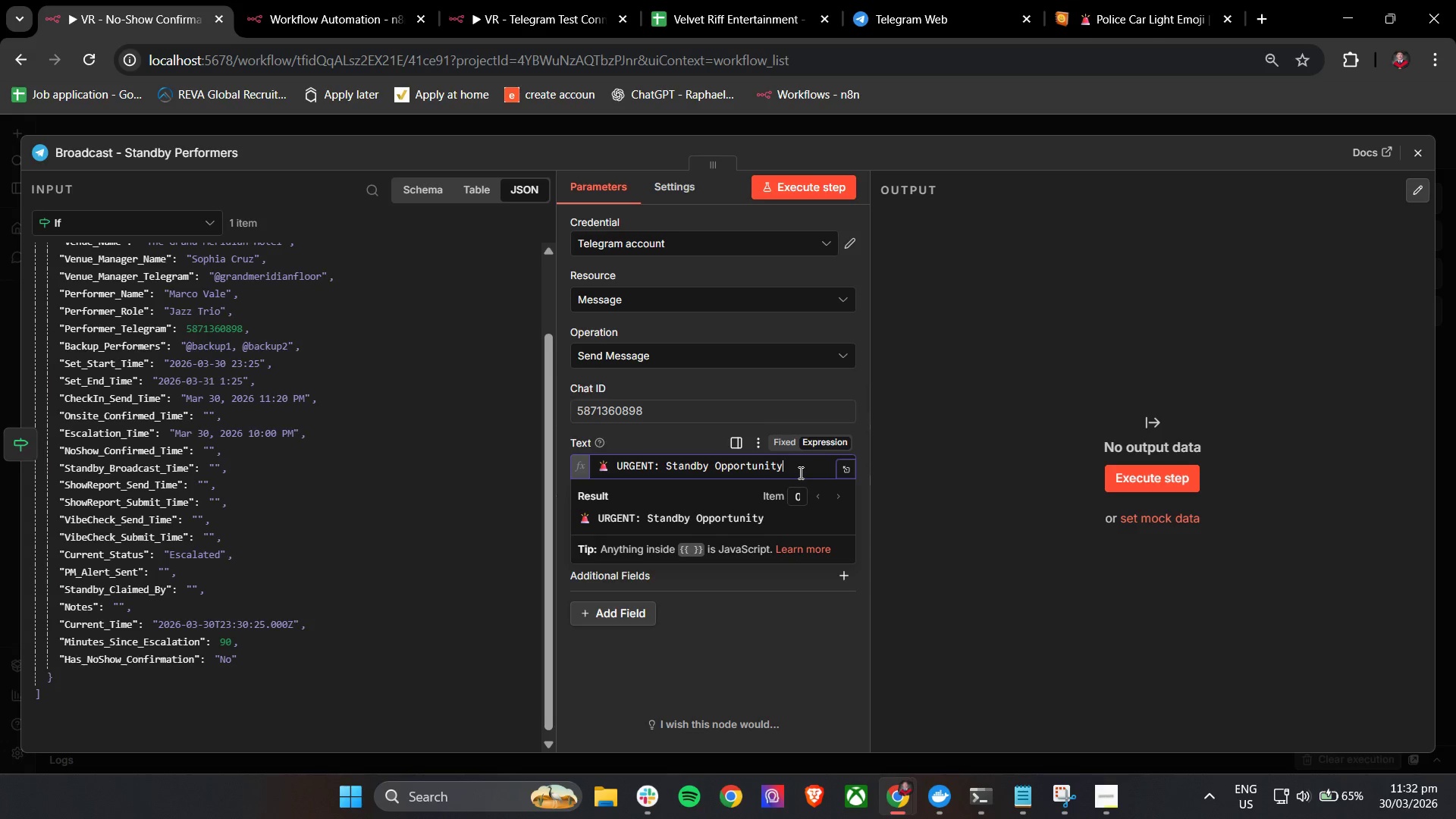 
key(Enter)
 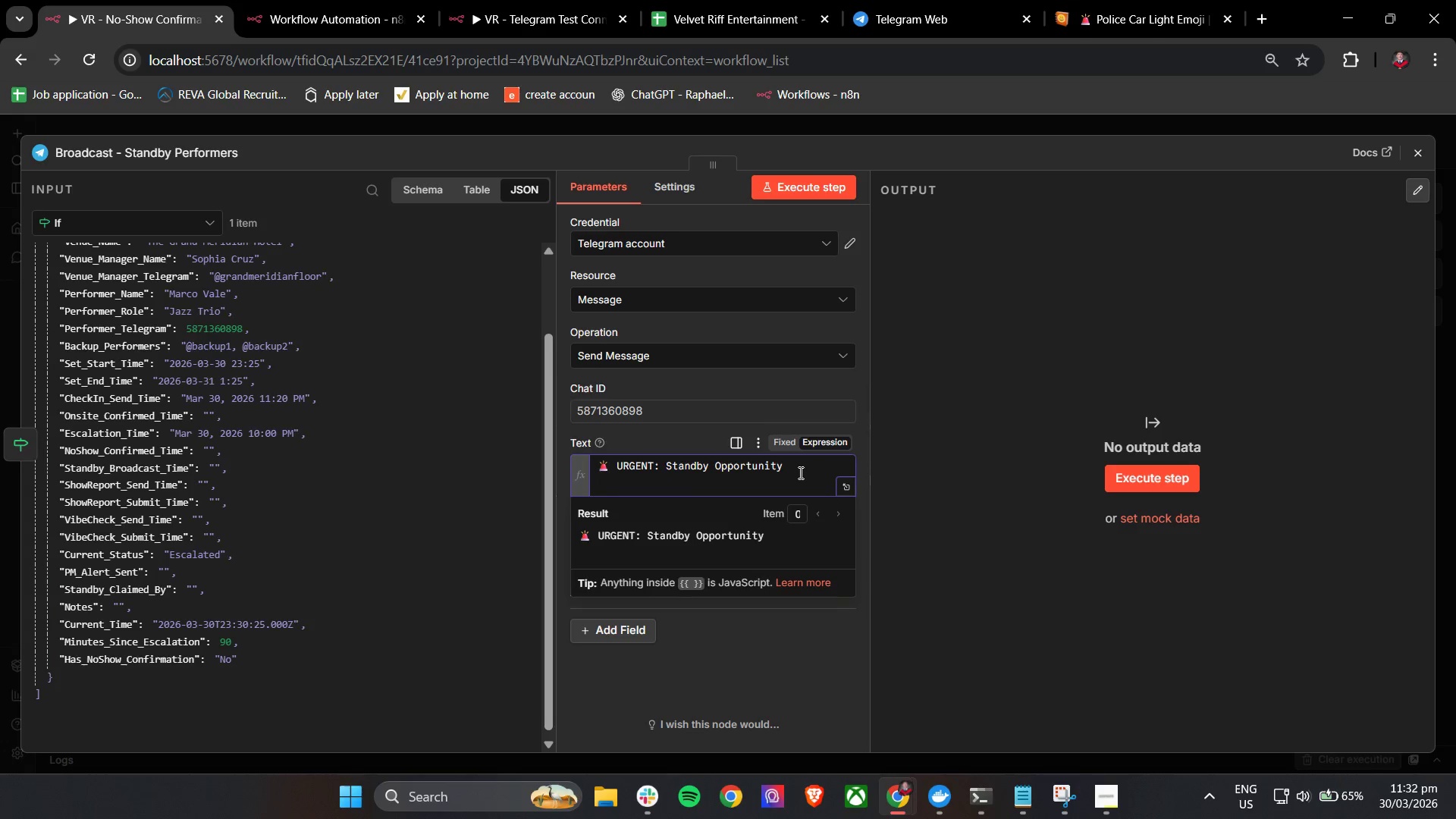 
key(Enter)
 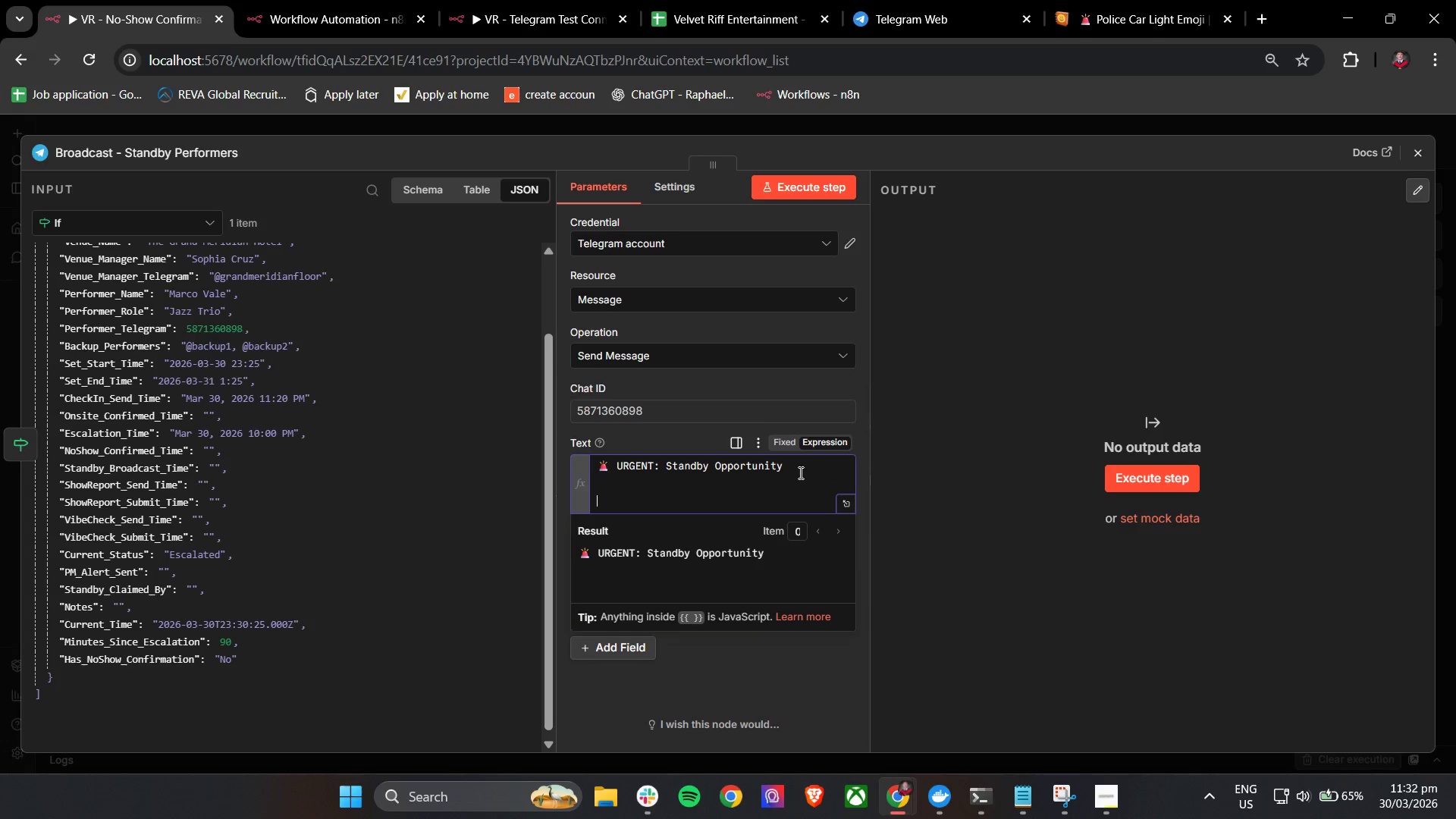 
type(A Per)
key(Backspace)
key(Backspace)
key(Backspace)
type(perfo)
 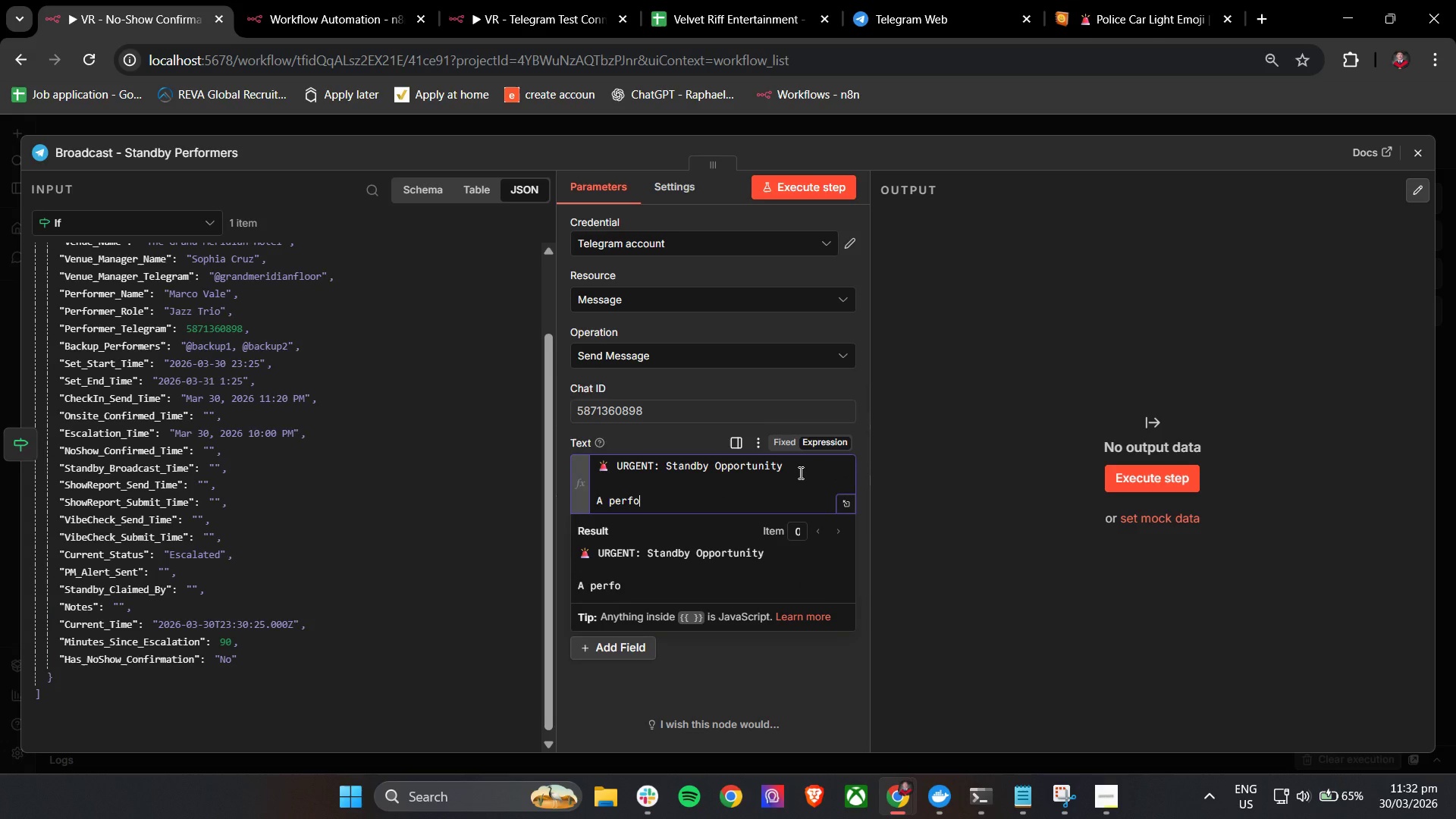 
type(rmance slot is now opw)
key(Backspace)
type(en due ti )
key(Backspace)
key(Backspace)
type(o a no-show.)
 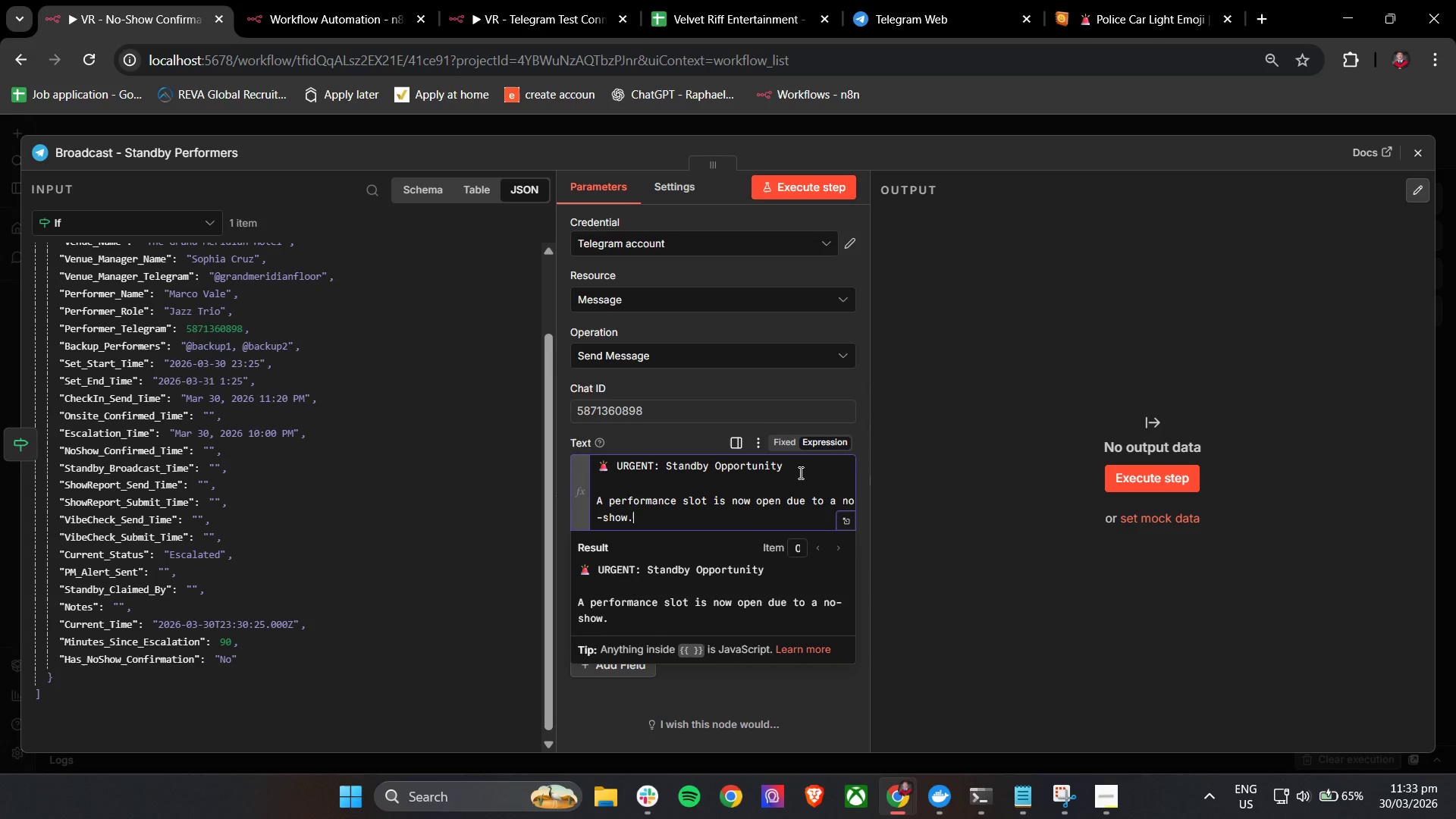 
key(Enter)
 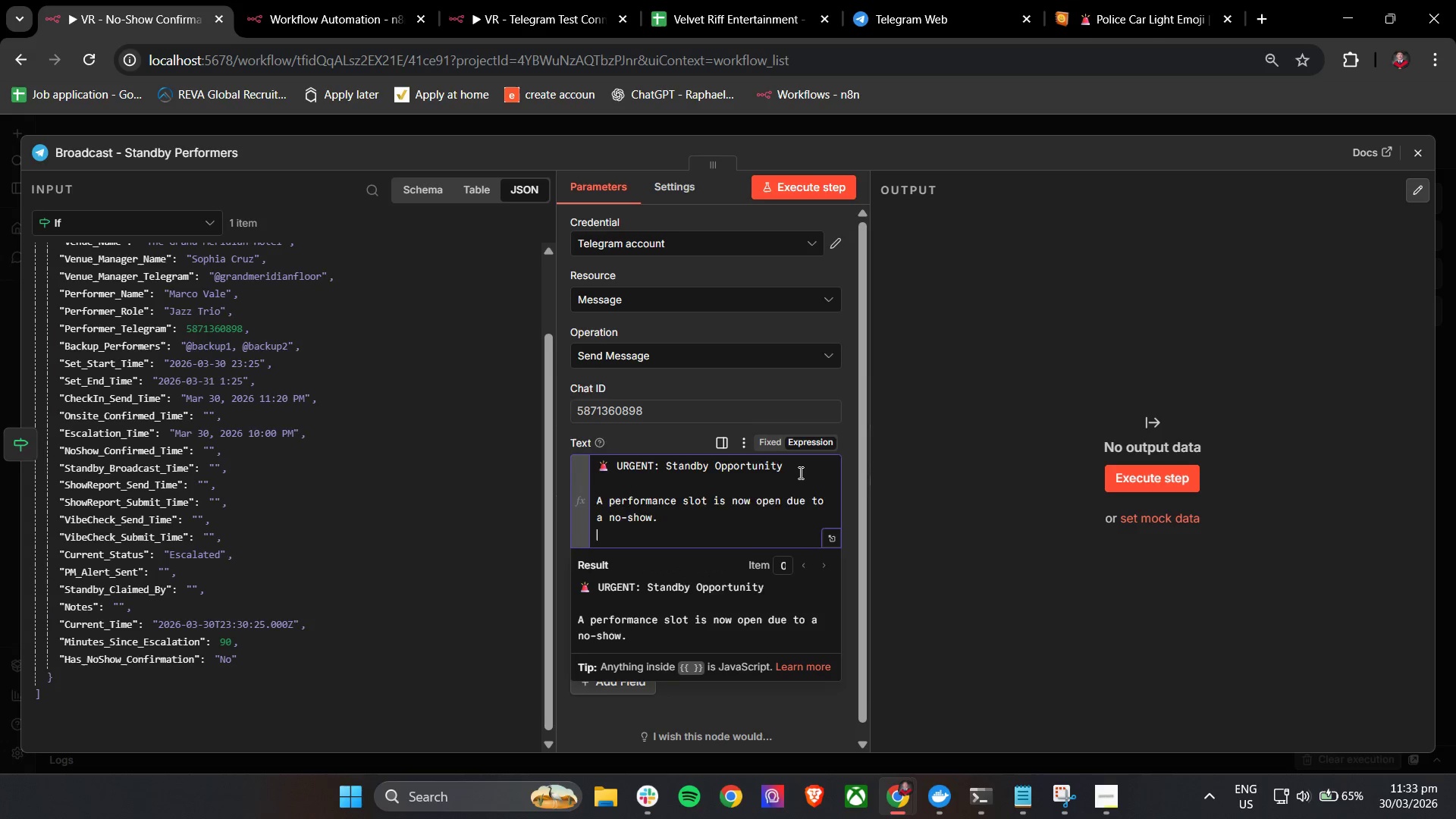 
key(Enter)
 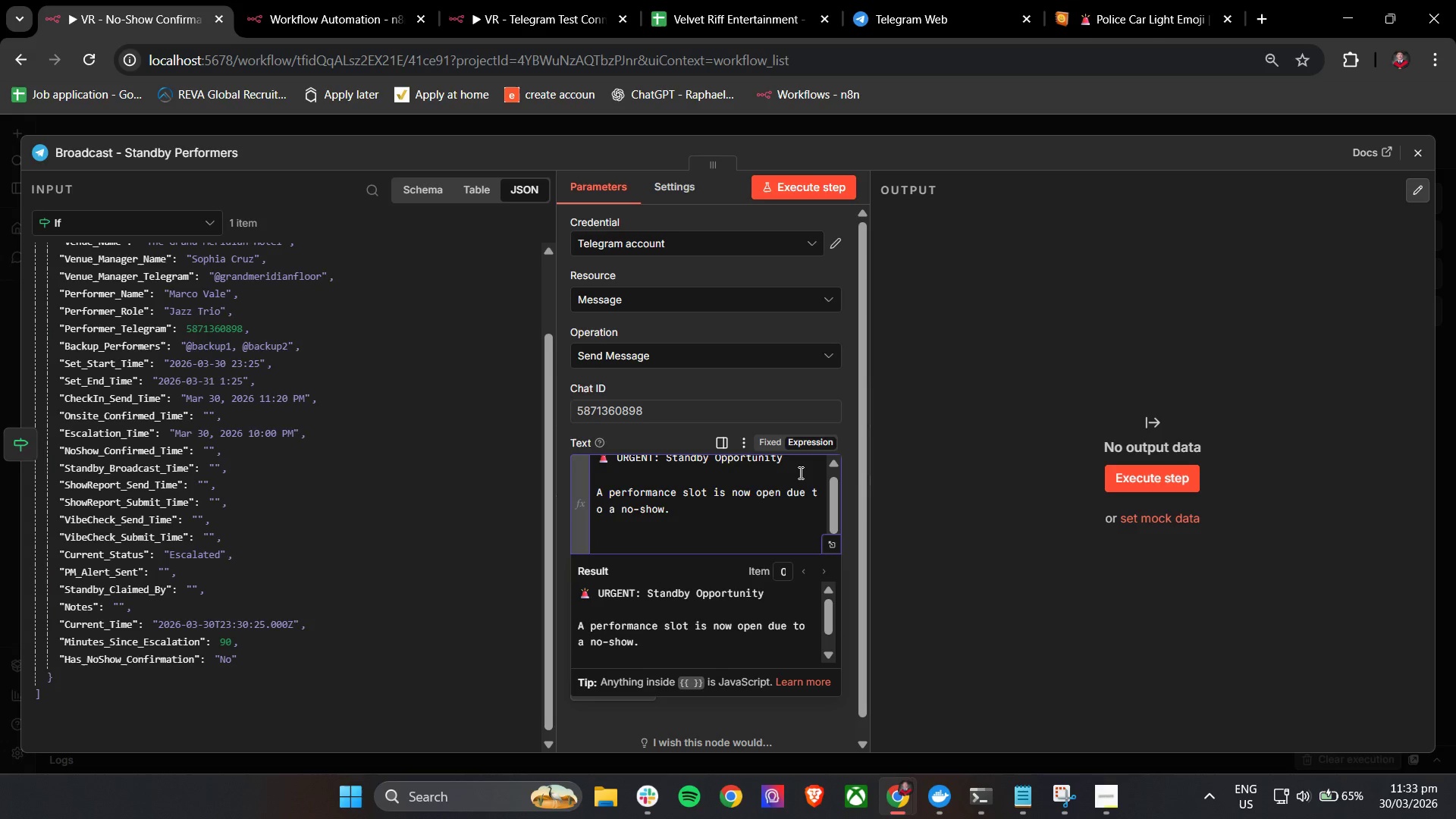 
wait(6.34)
 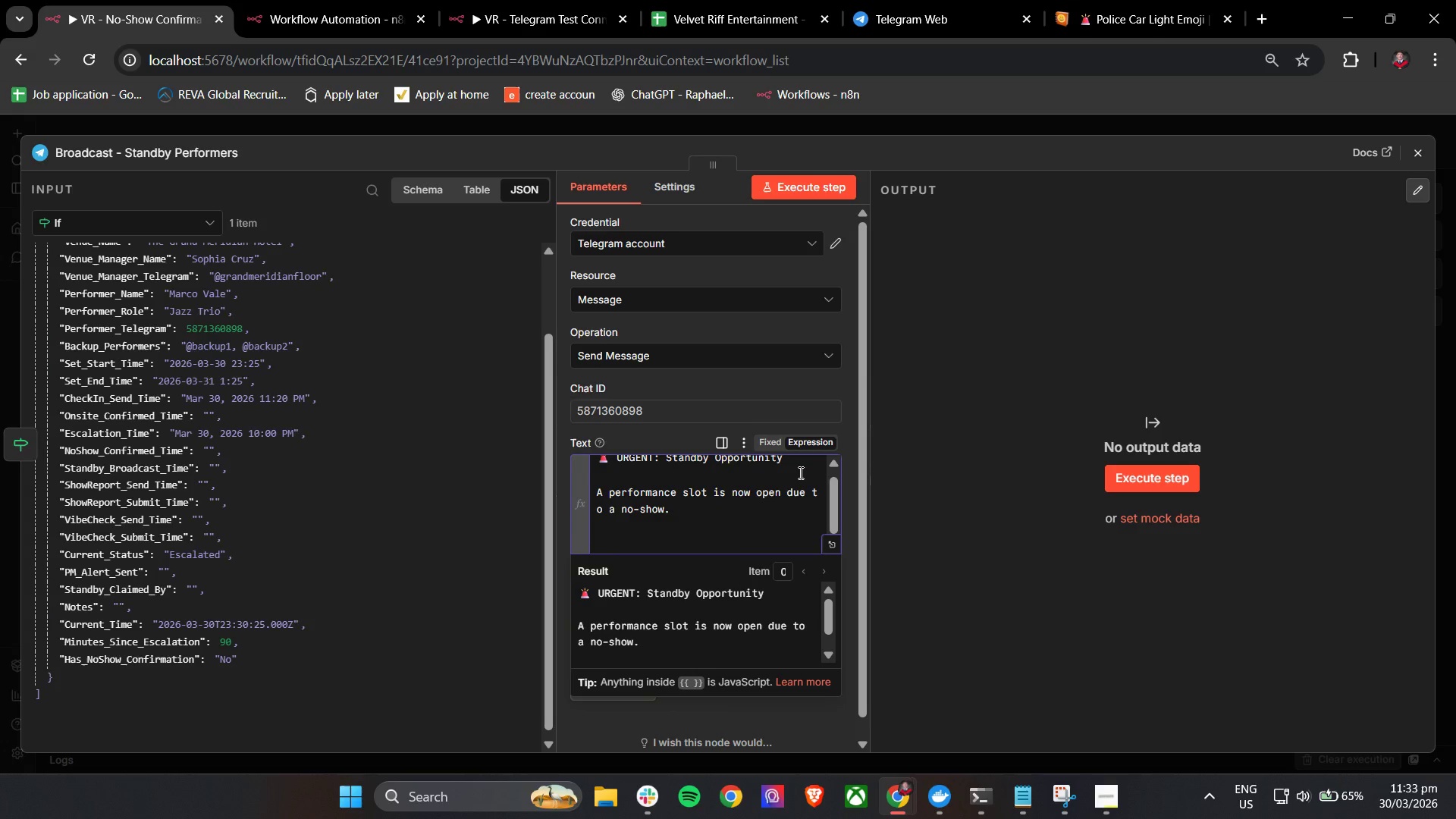 
left_click([1089, 0])
 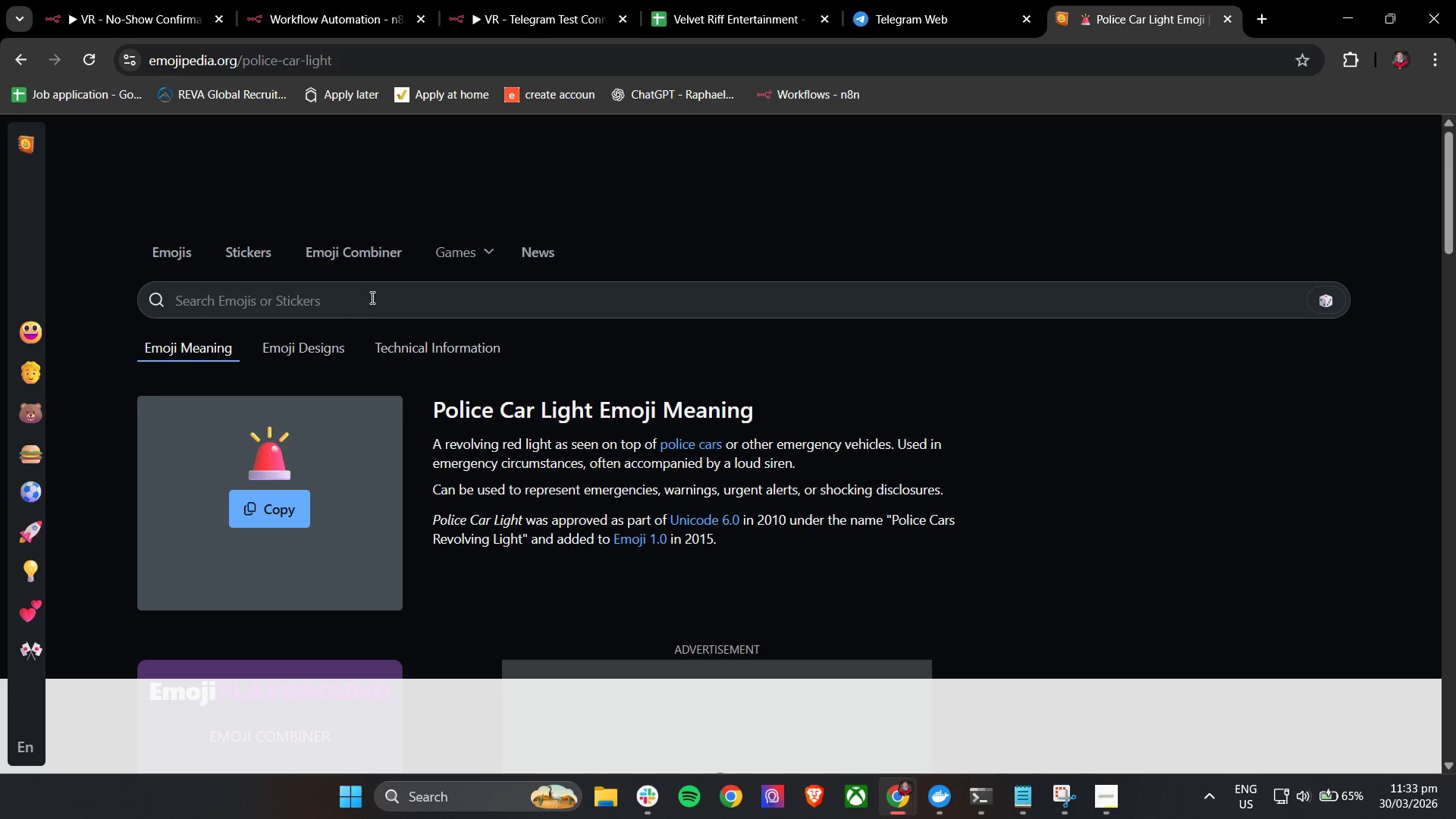 
left_click([351, 304])
 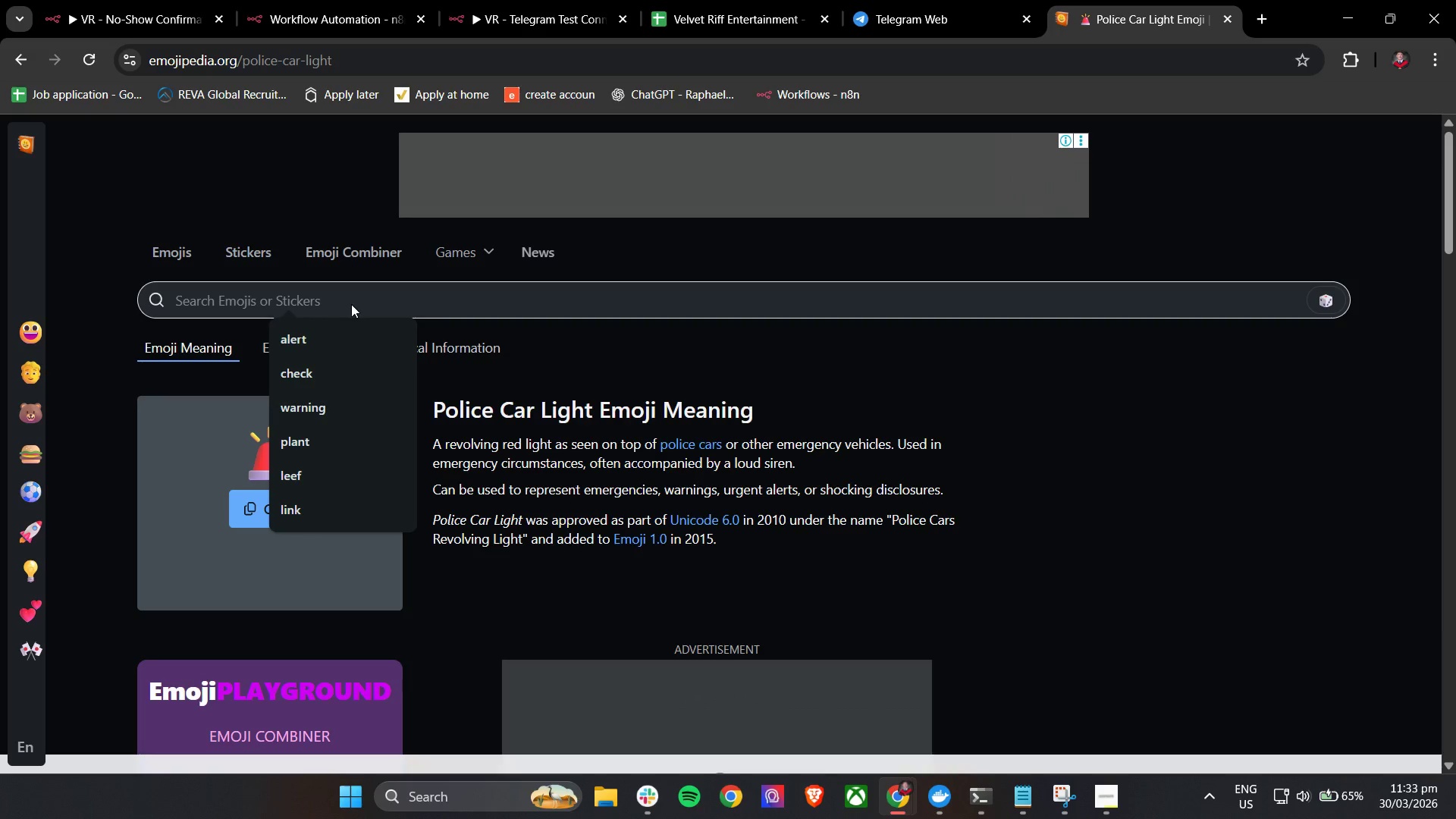 
type(mask)
 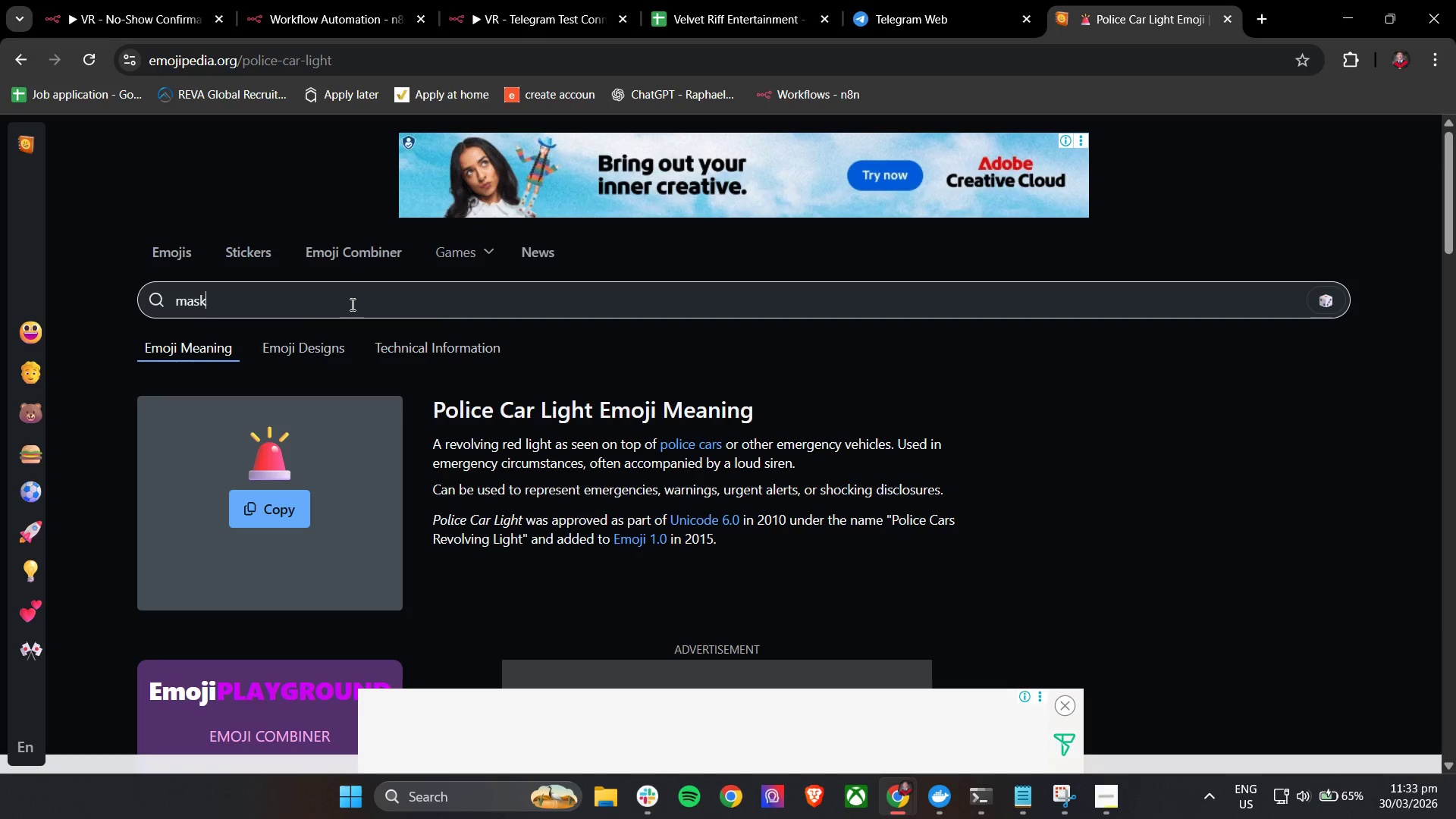 
key(Enter)
 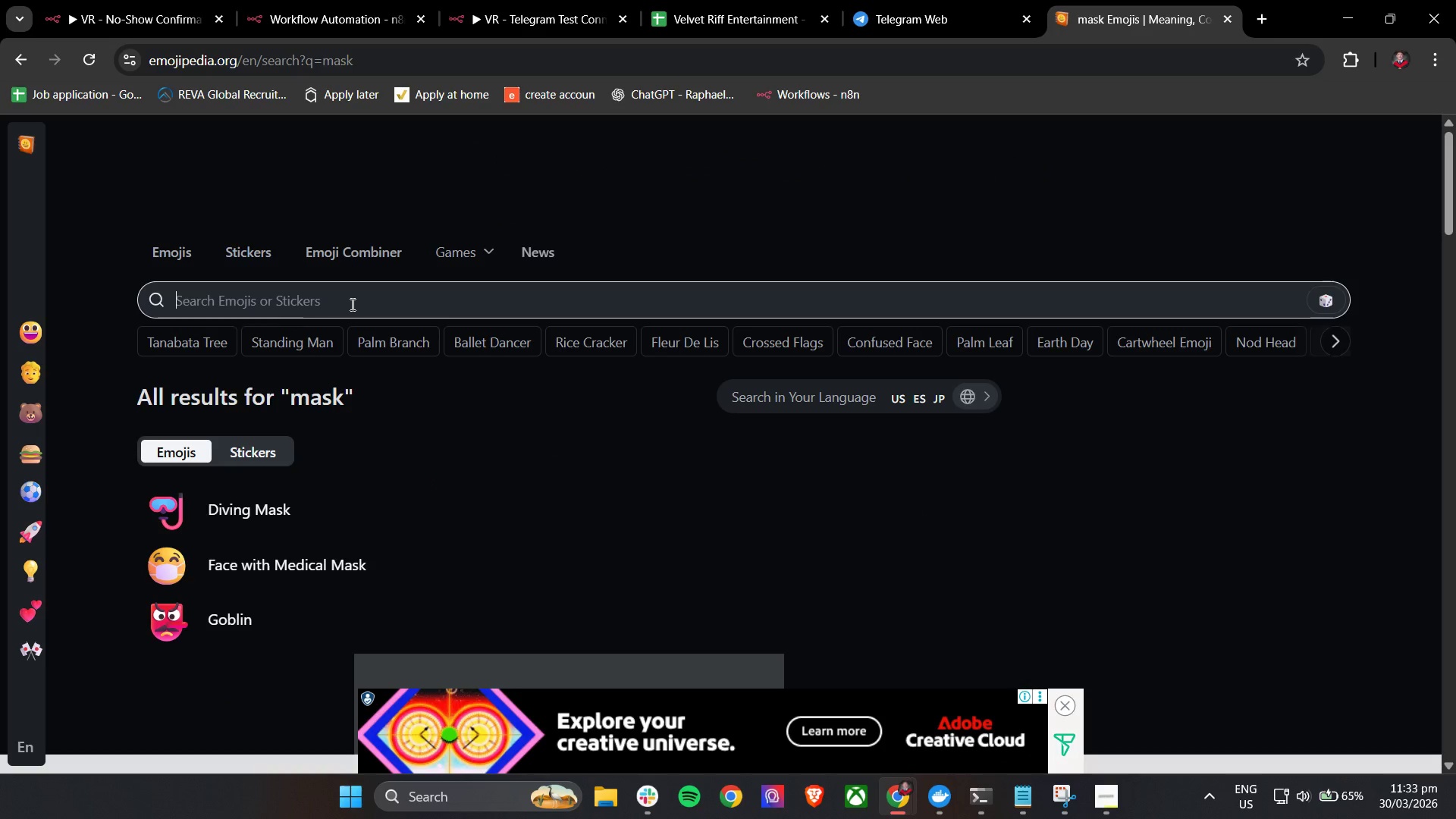 
key(Backspace)
key(Backspace)
type(opera mask)
 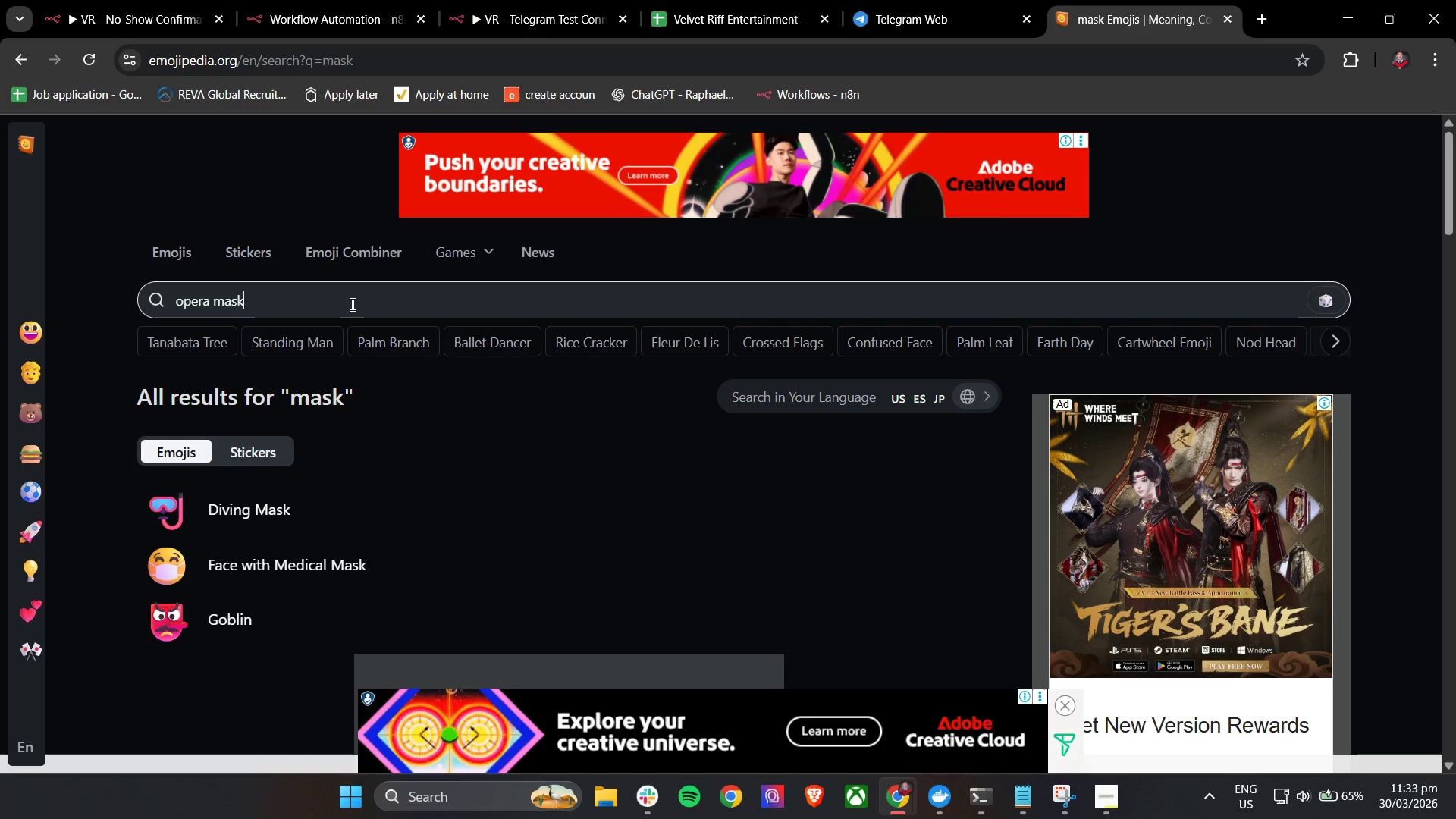 
key(Enter)
 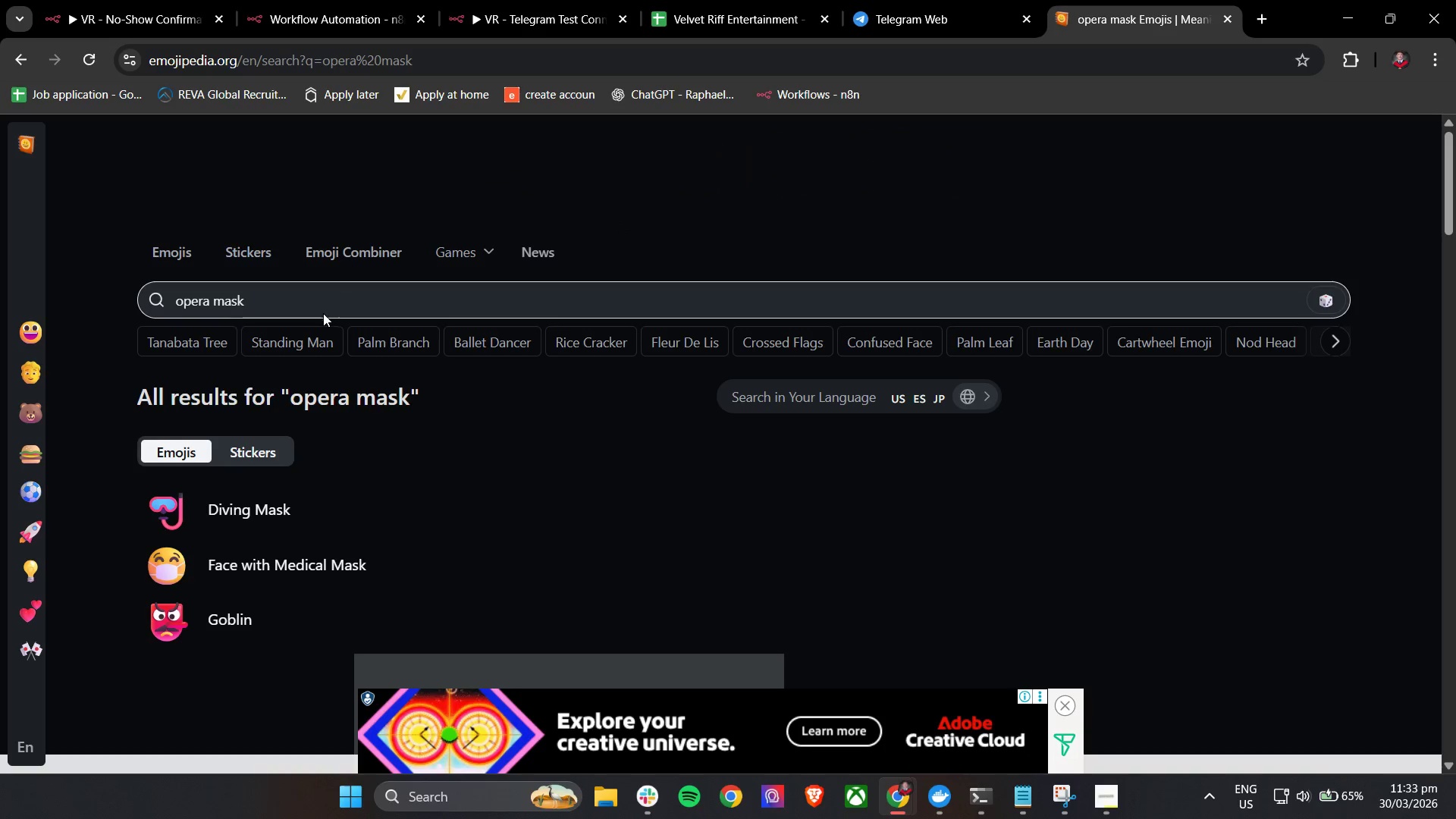 
key(Enter)
 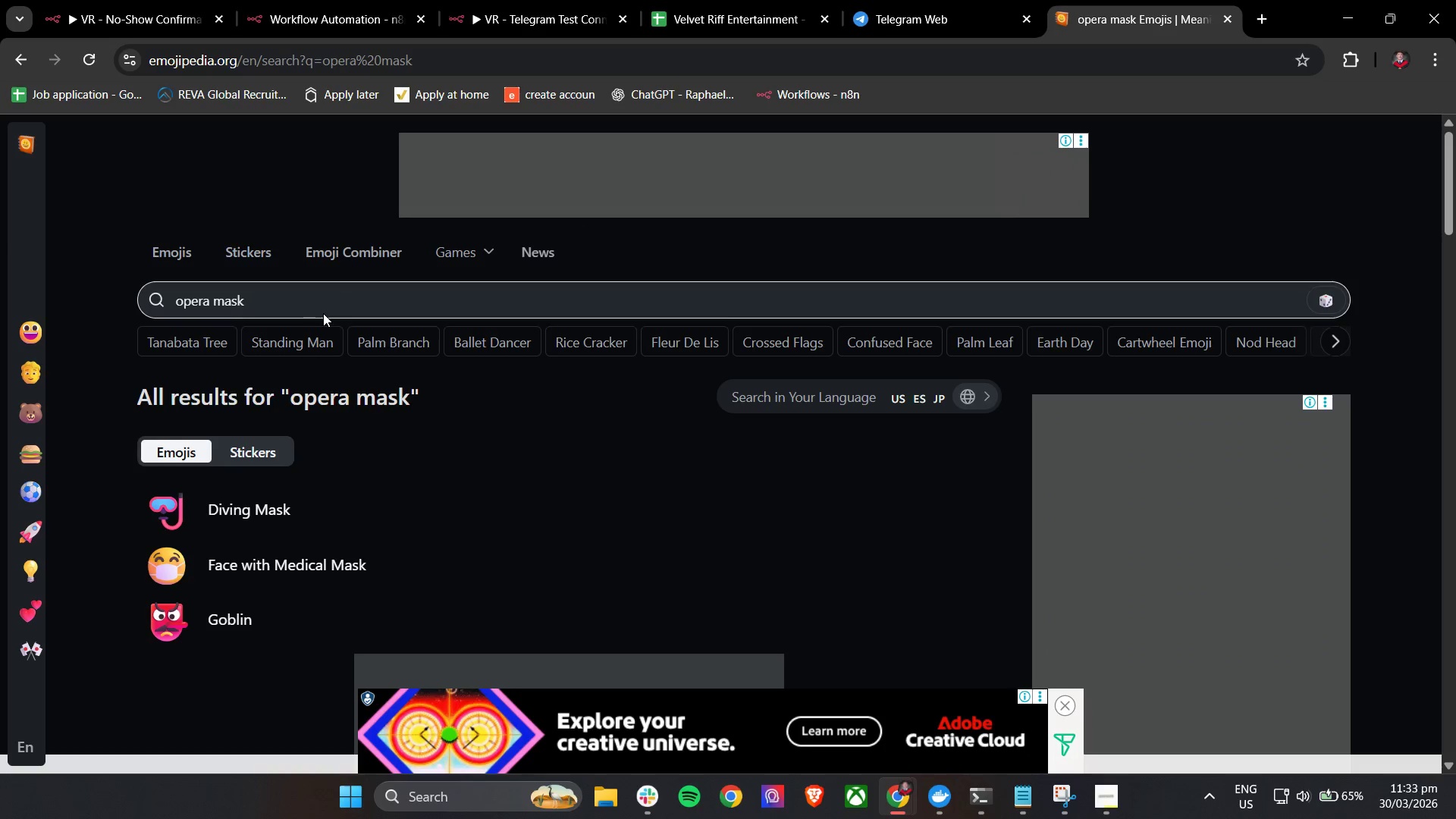 
key(Enter)
 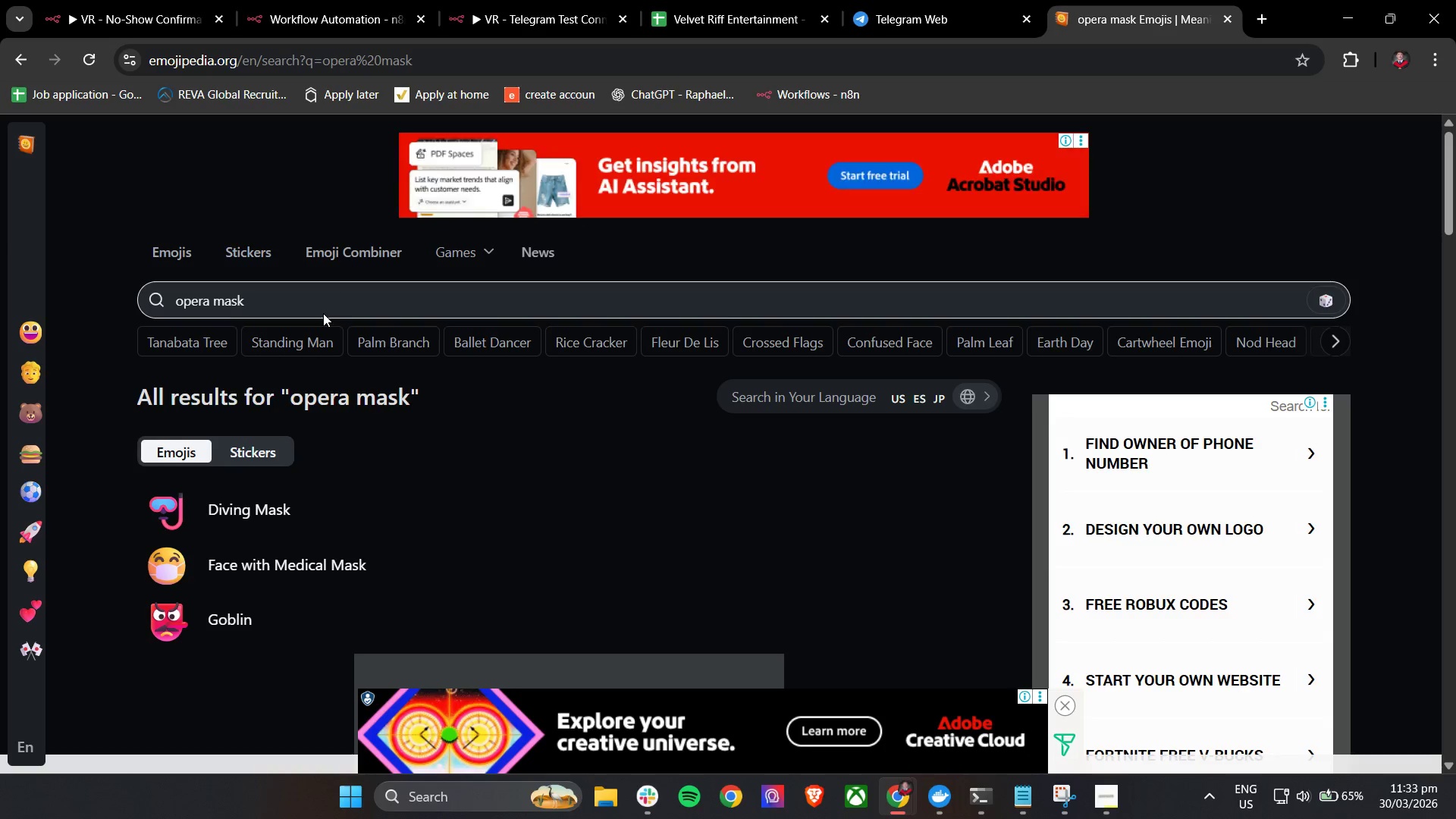 
key(Backspace)
 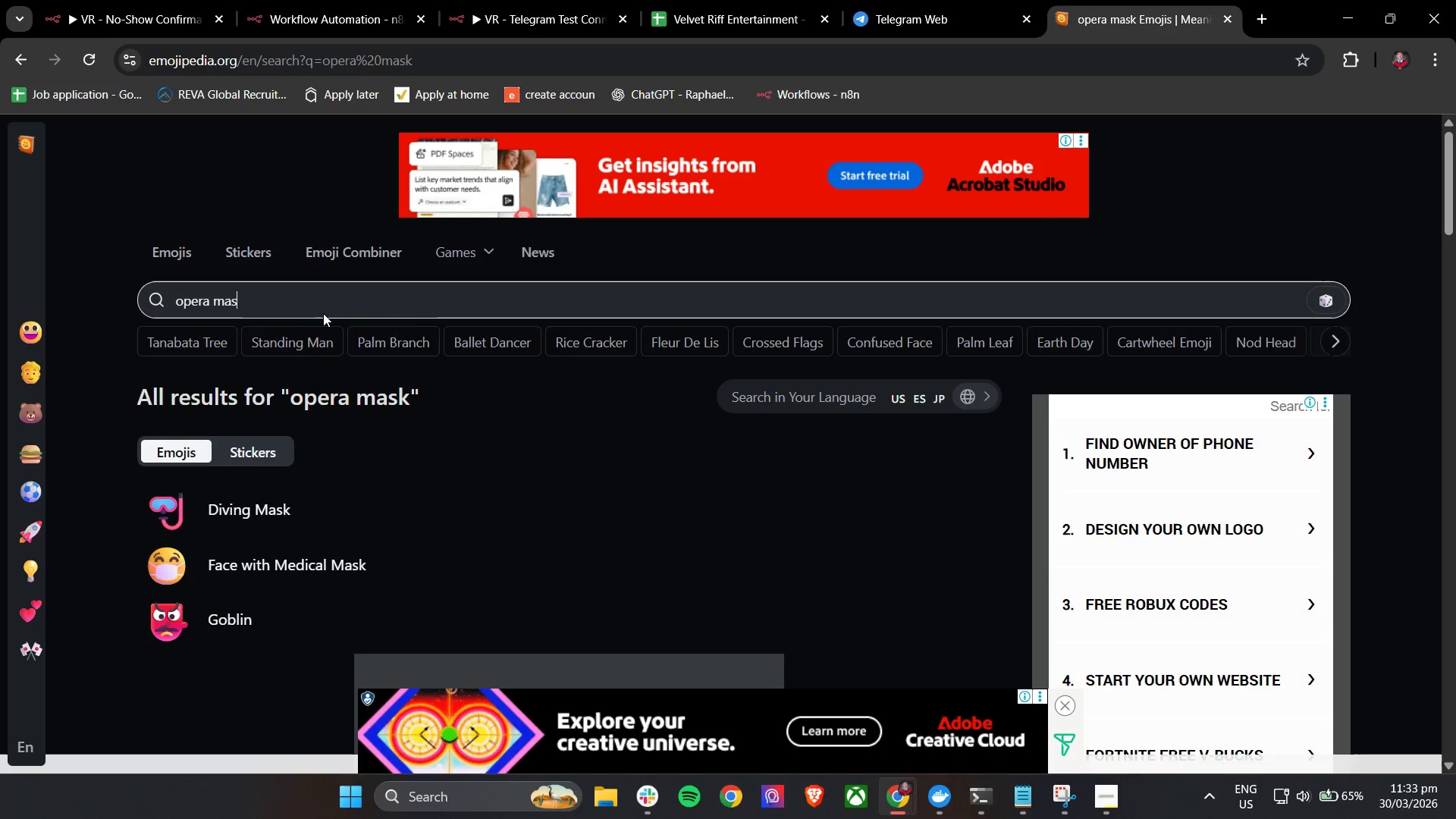 
key(Backspace)
 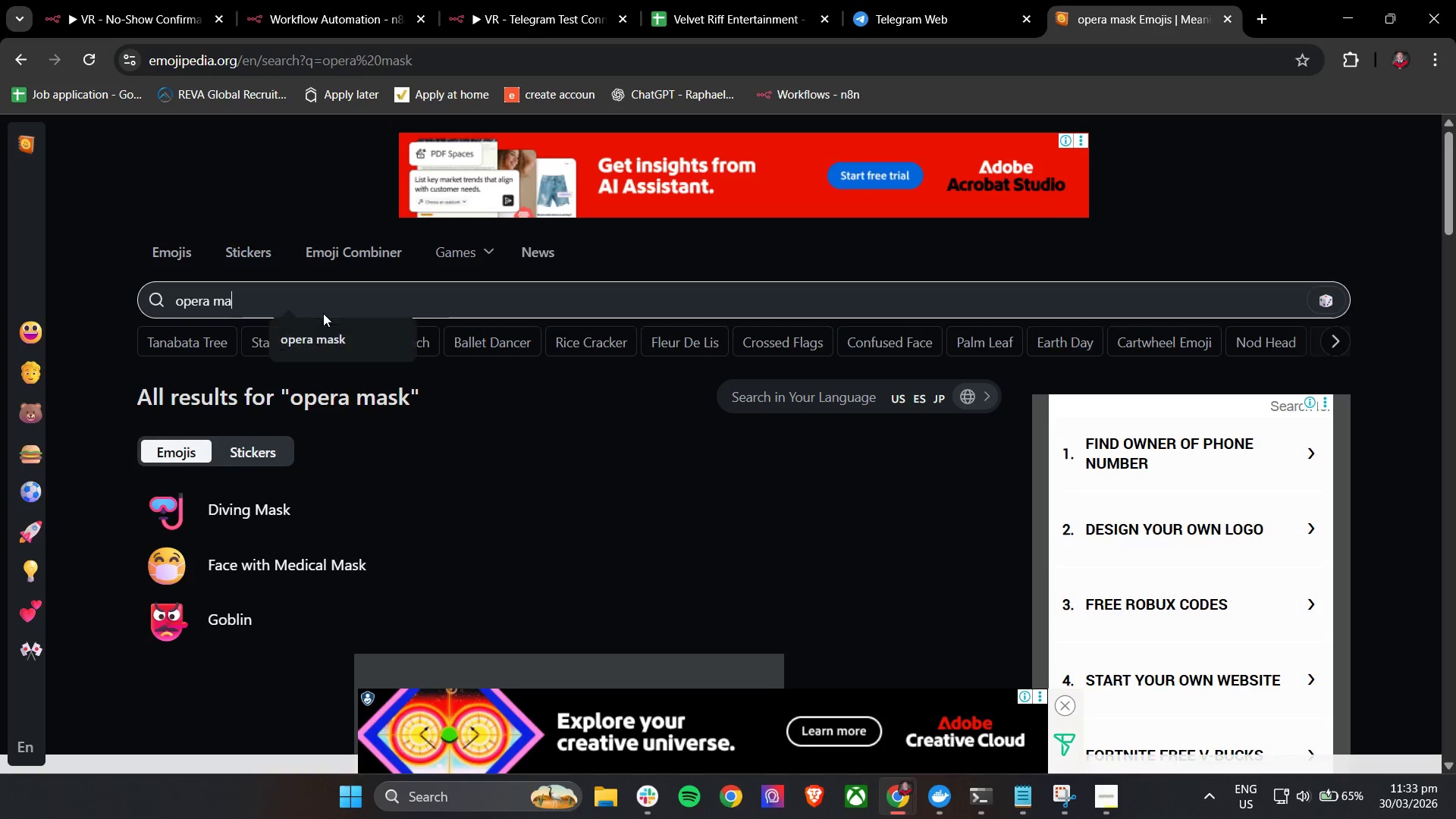 
key(Backspace)
 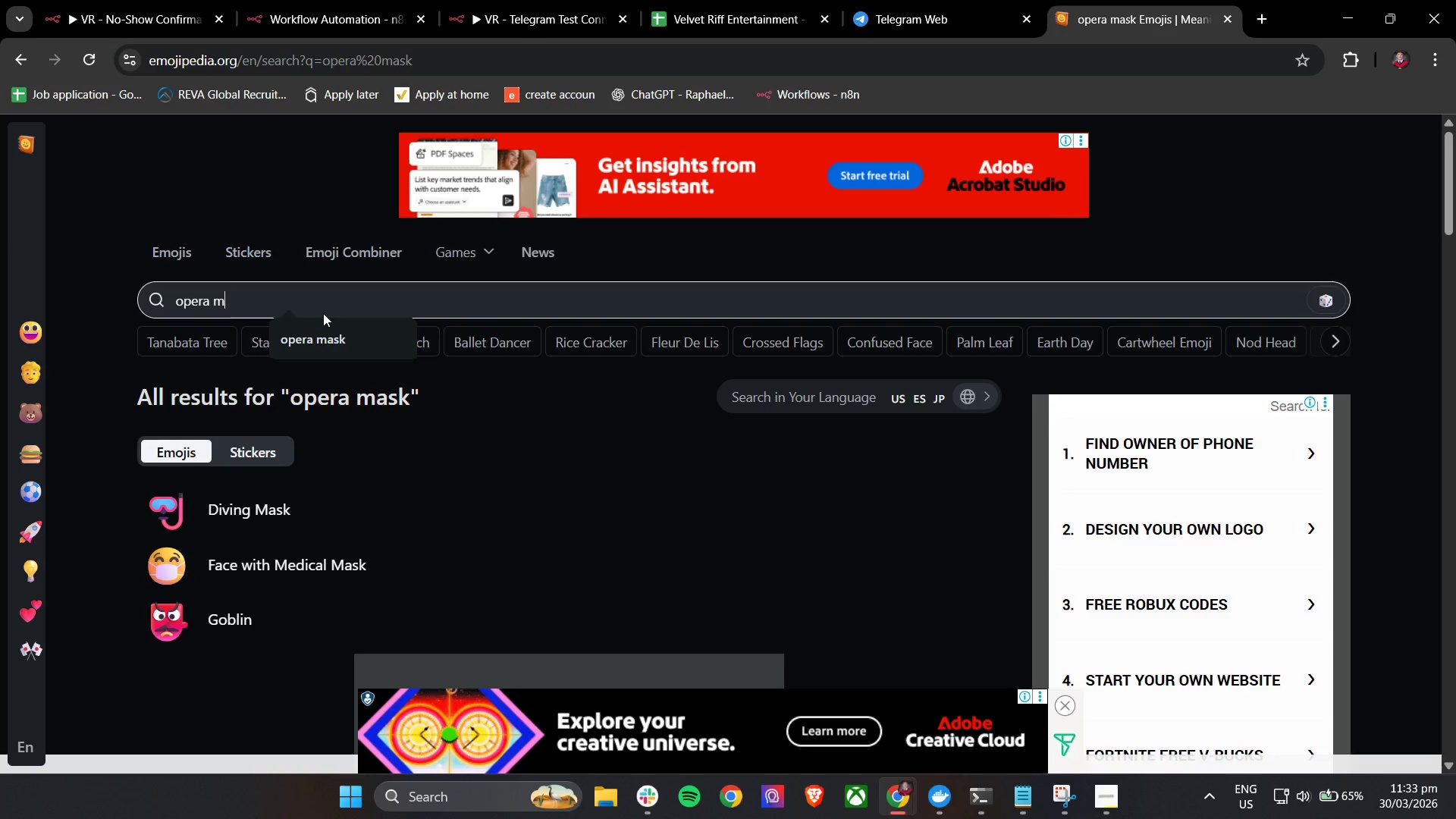 
key(Backspace)
 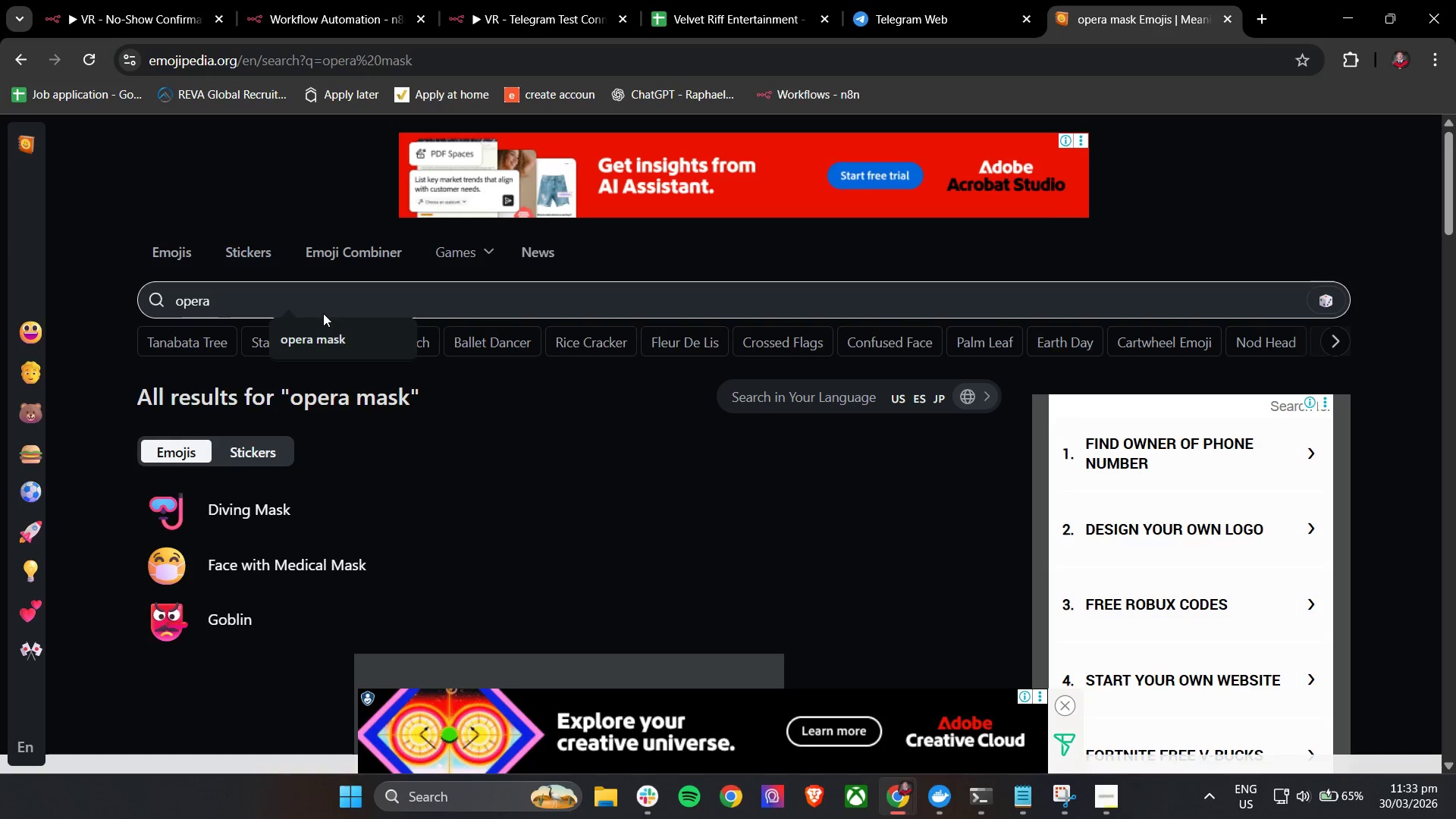 
key(Backspace)
 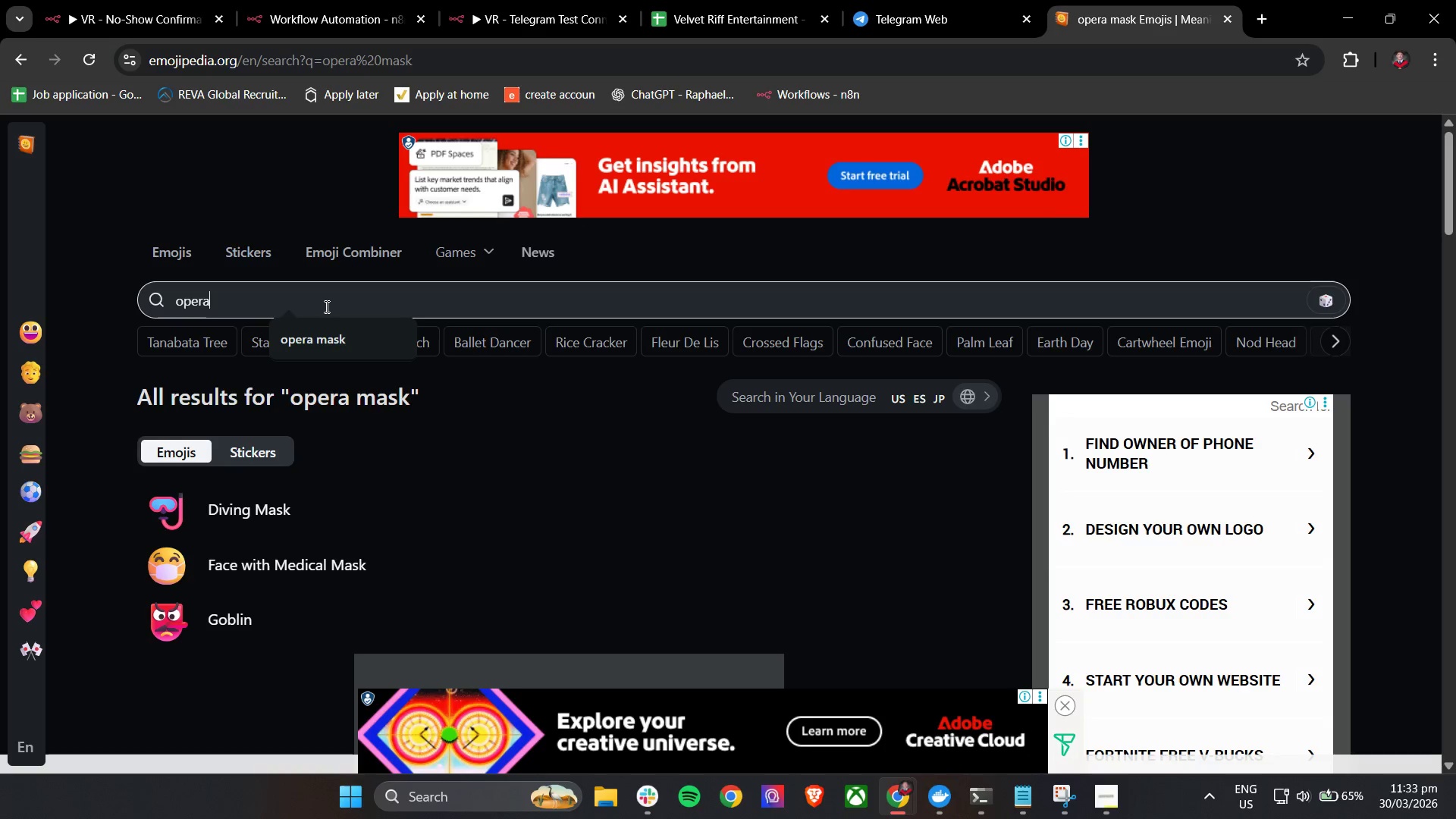 
key(Enter)
 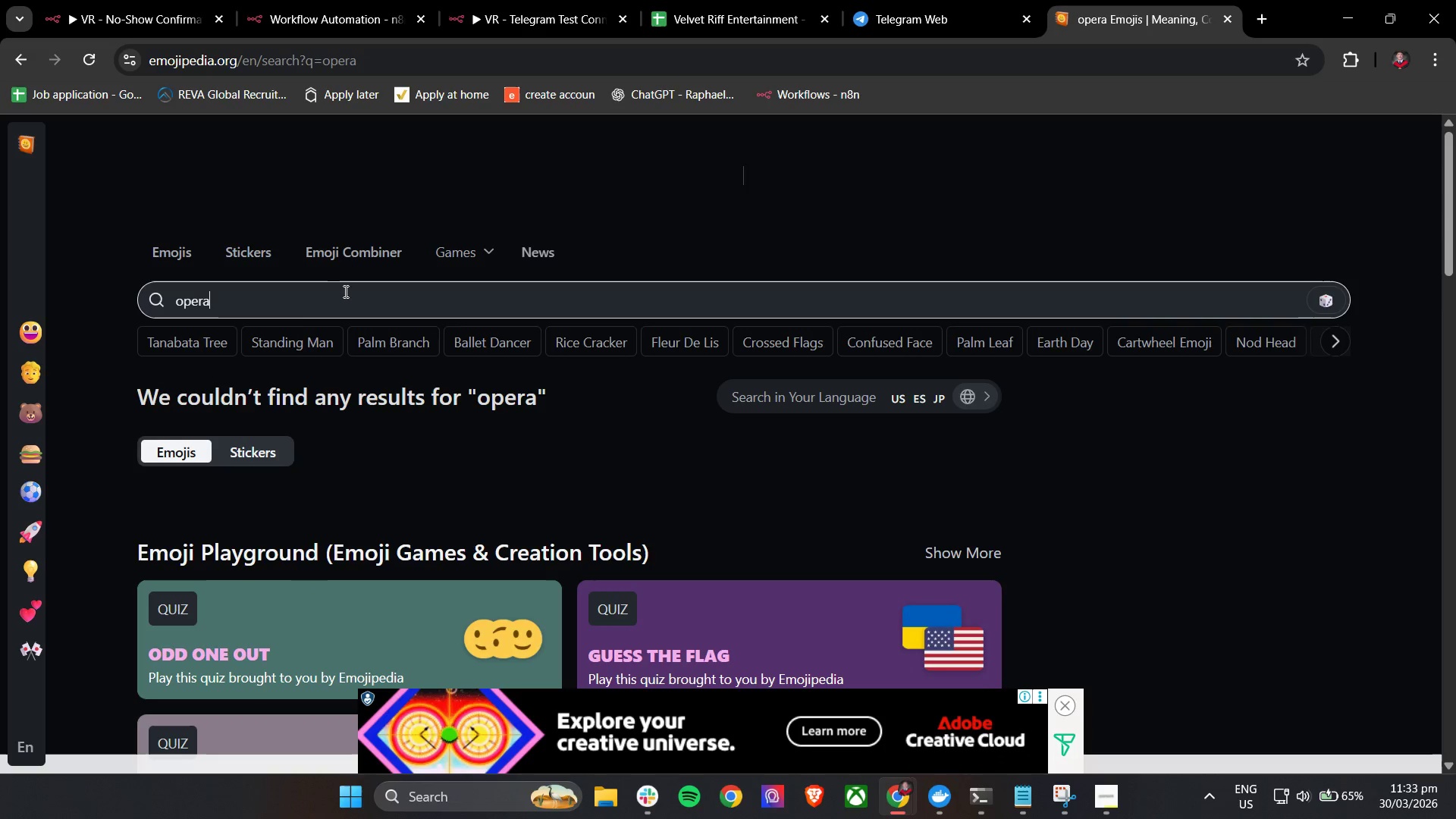 
scroll: coordinate [344, 293], scroll_direction: down, amount: 3.0
 